 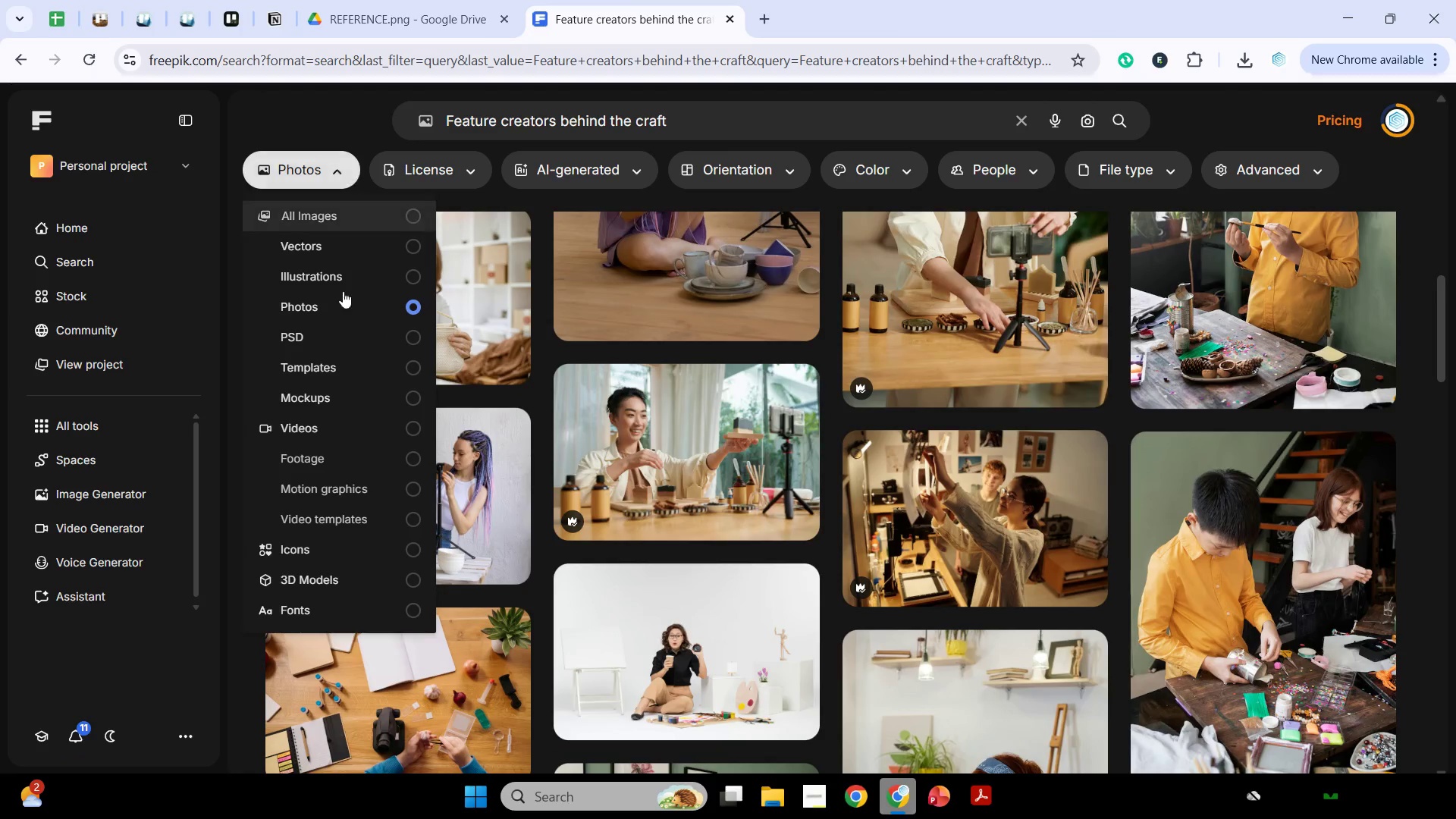 
left_click([344, 541])
 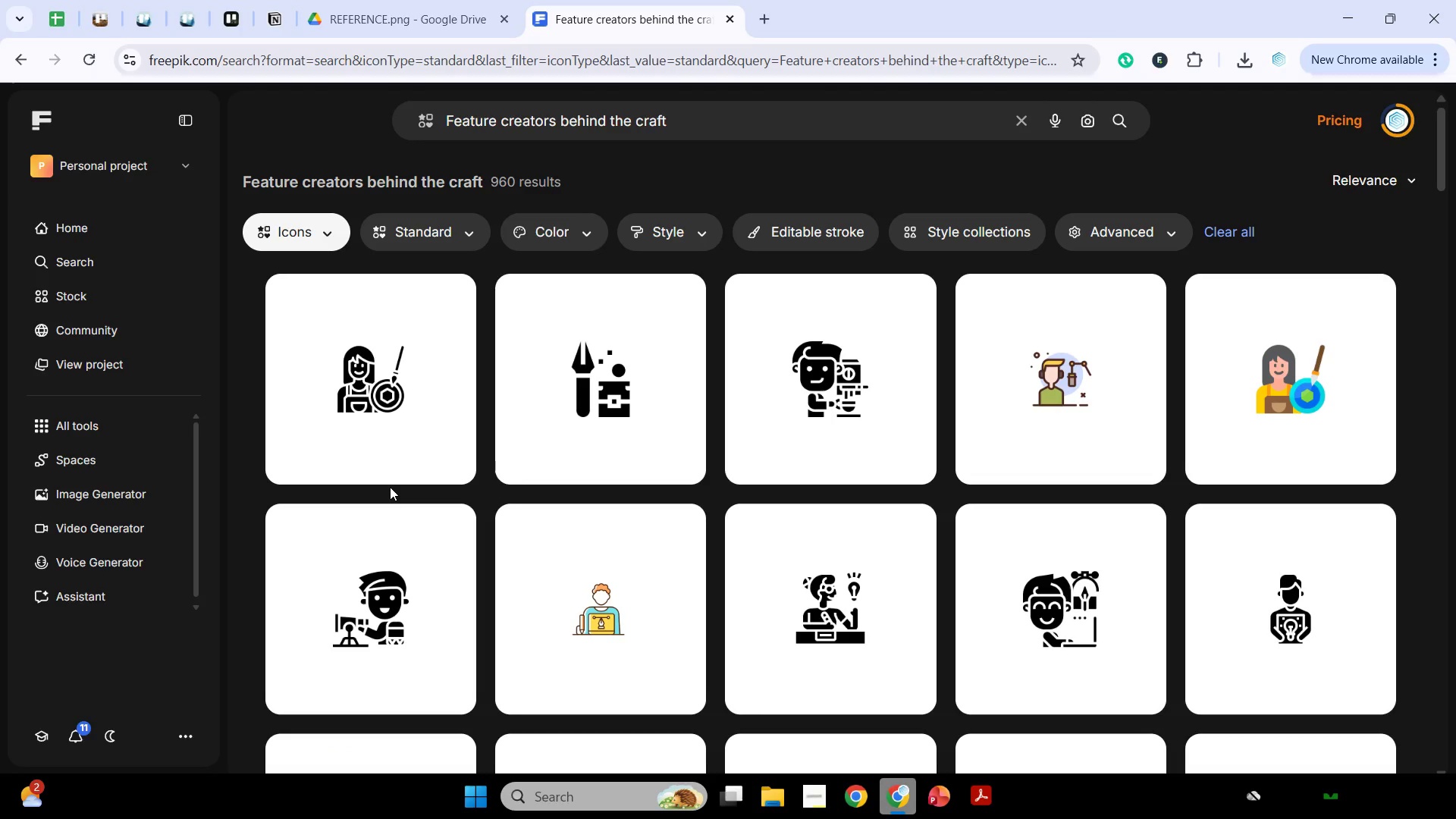 
wait(22.89)
 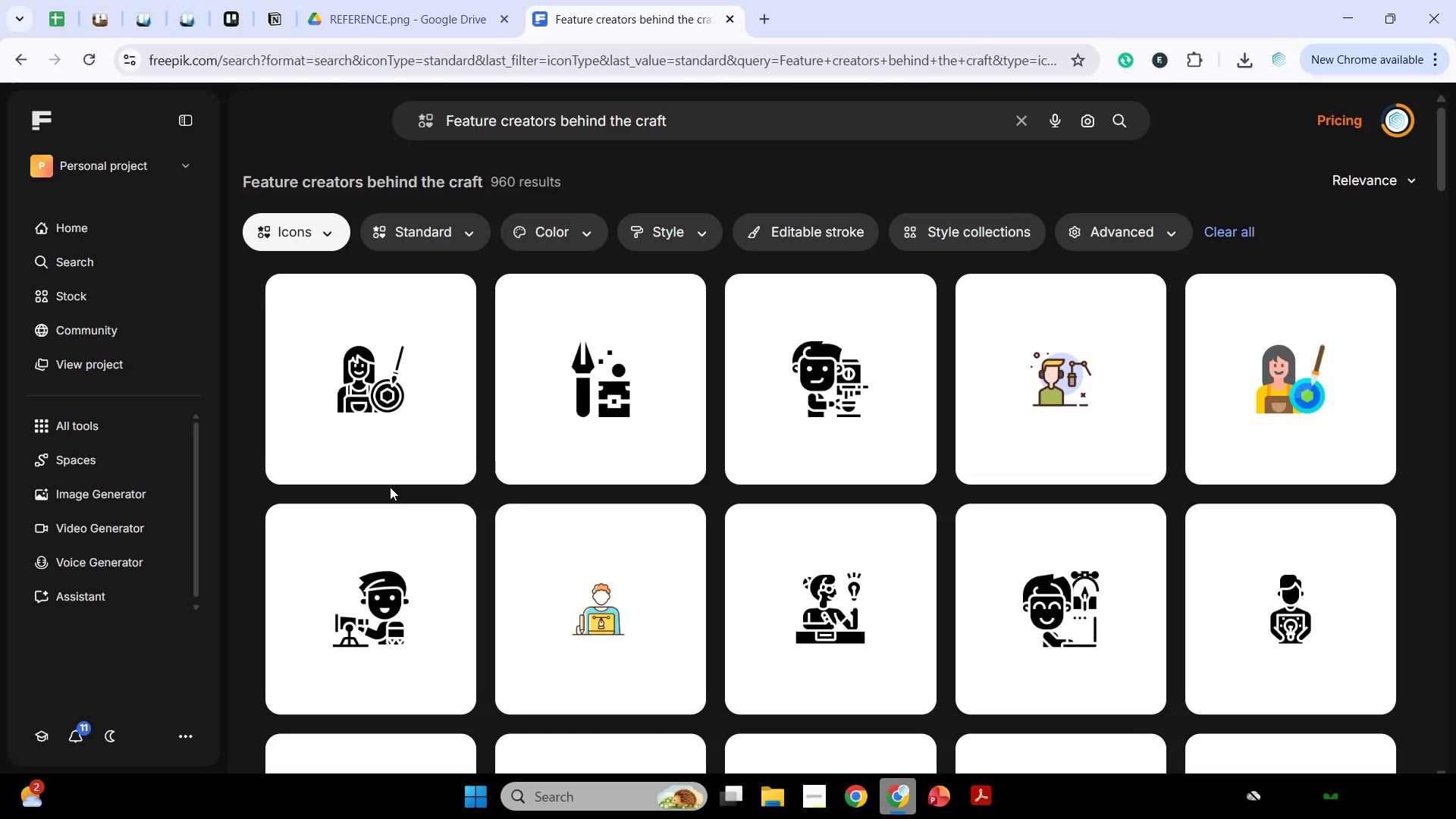 
scroll: coordinate [494, 381], scroll_direction: down, amount: 1.0
 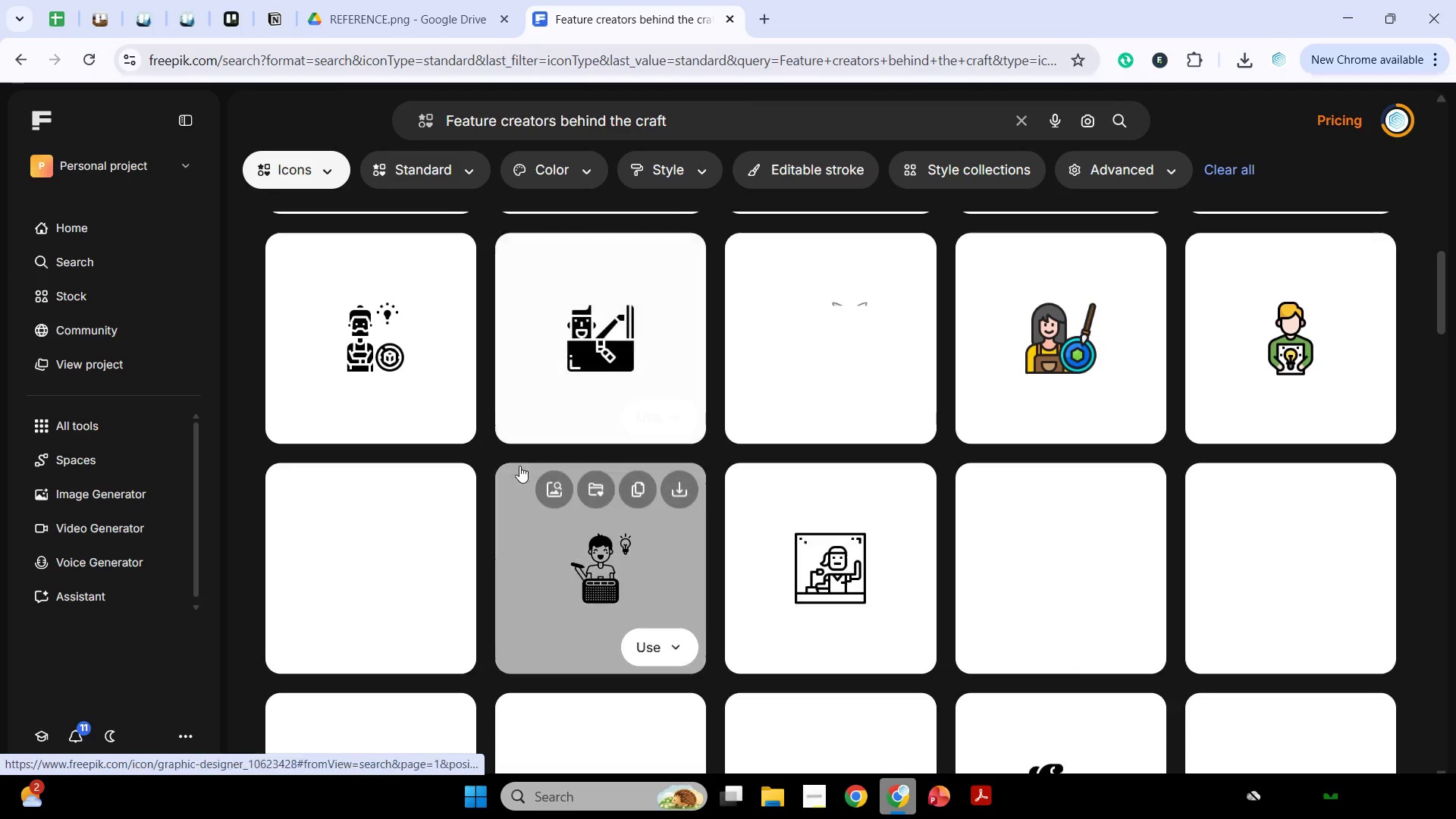 
mouse_move([661, 462])
 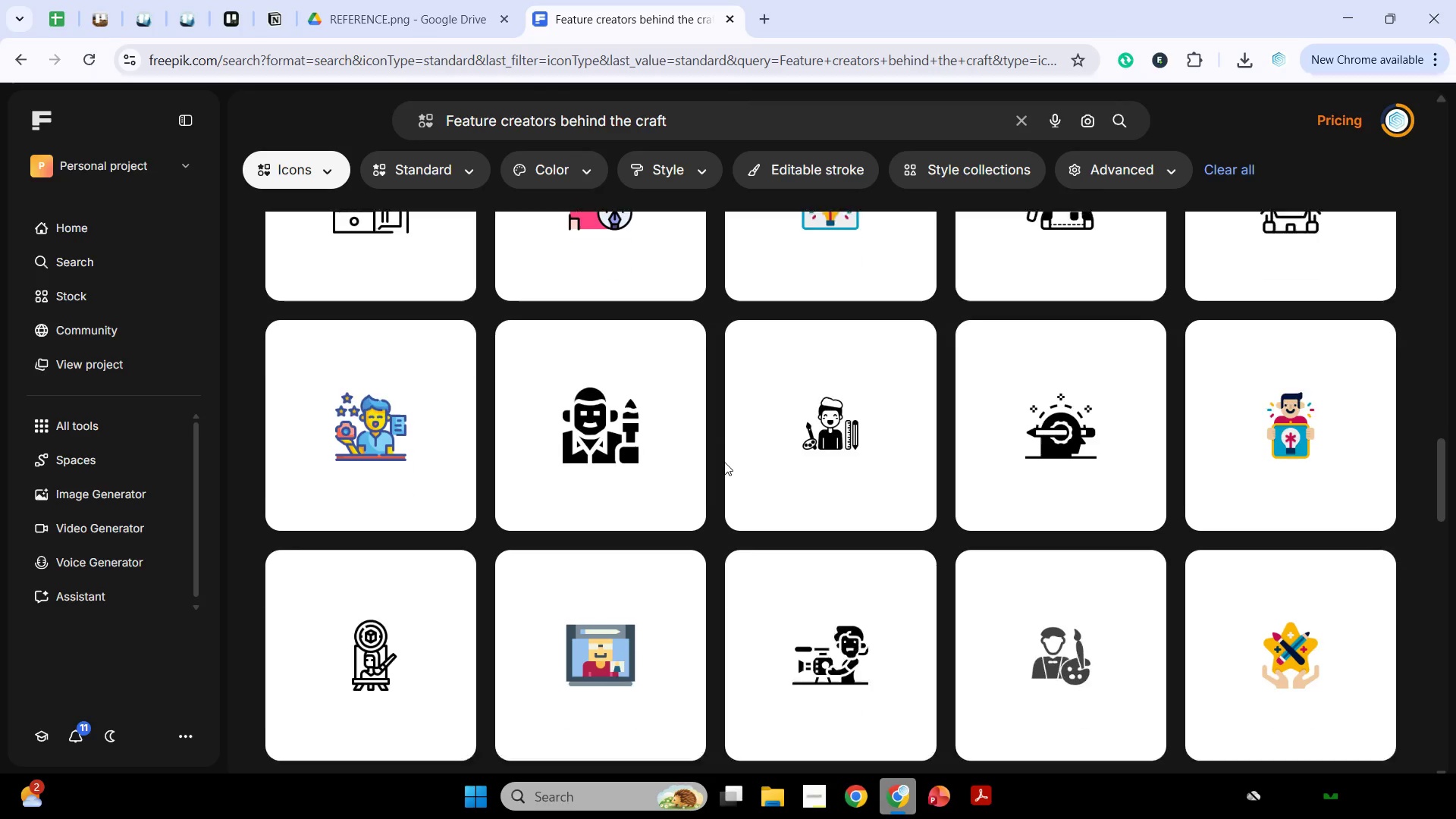 
mouse_move([742, 453])
 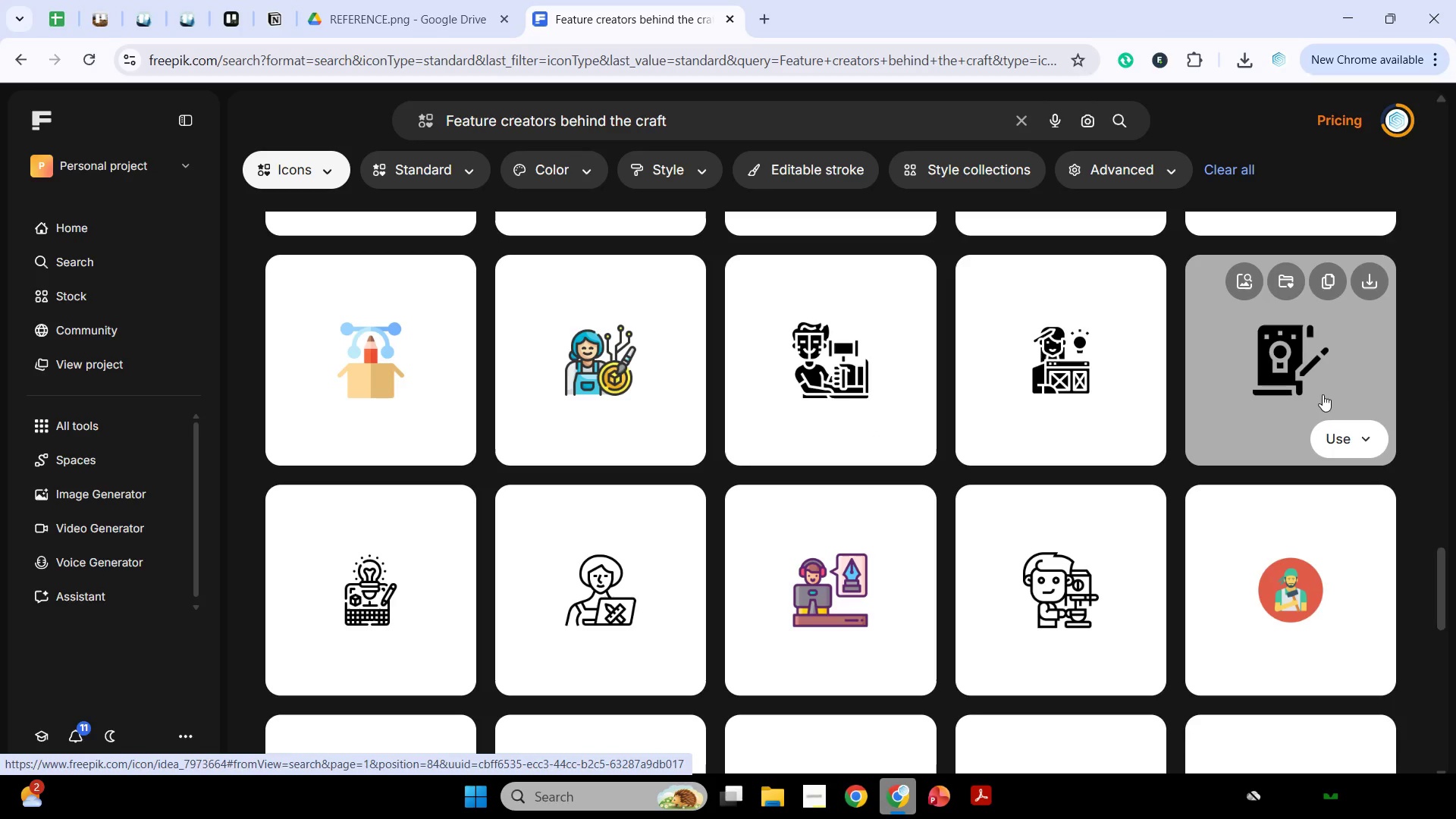 
left_click([1331, 273])
 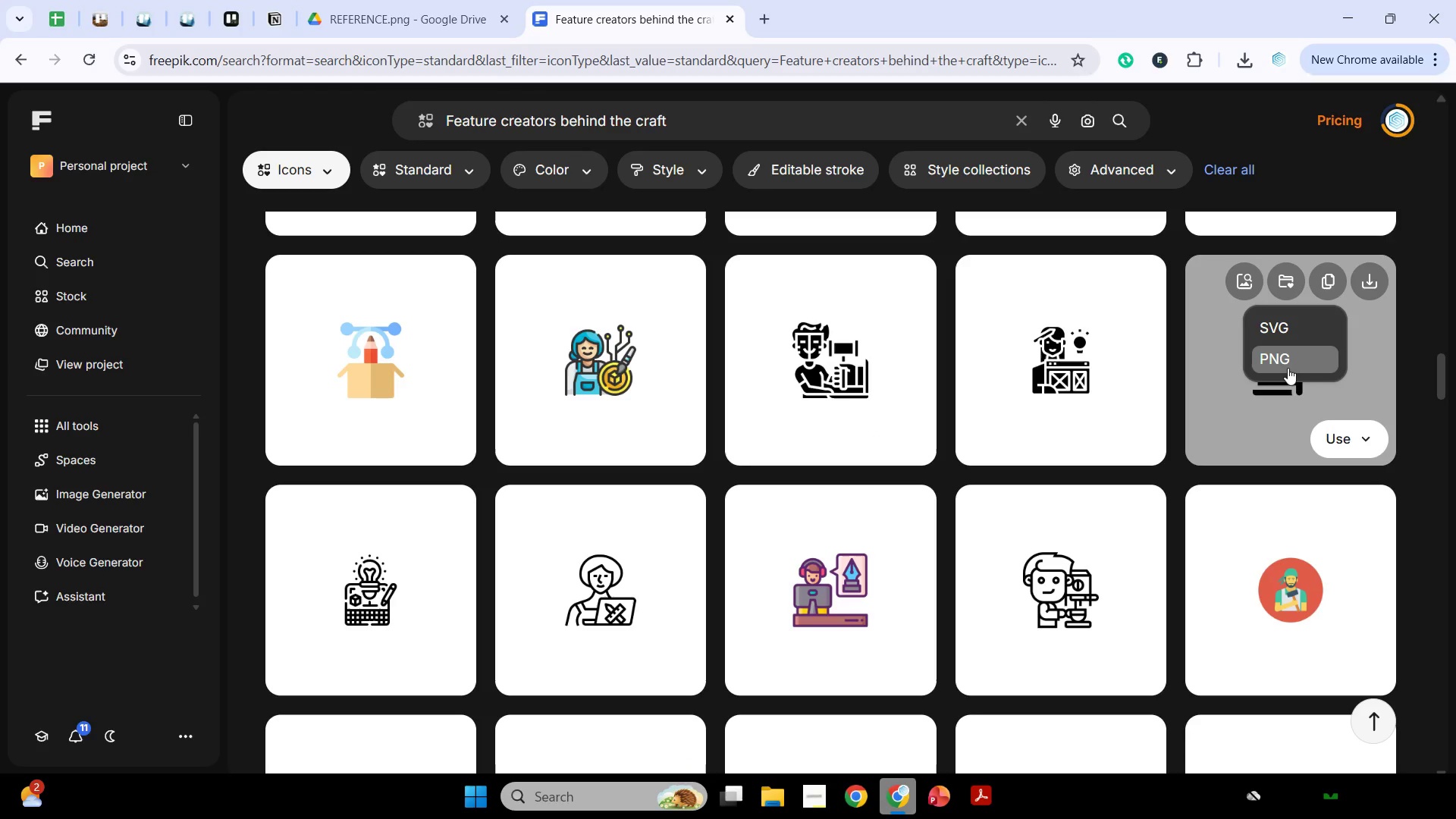 
left_click([1288, 368])
 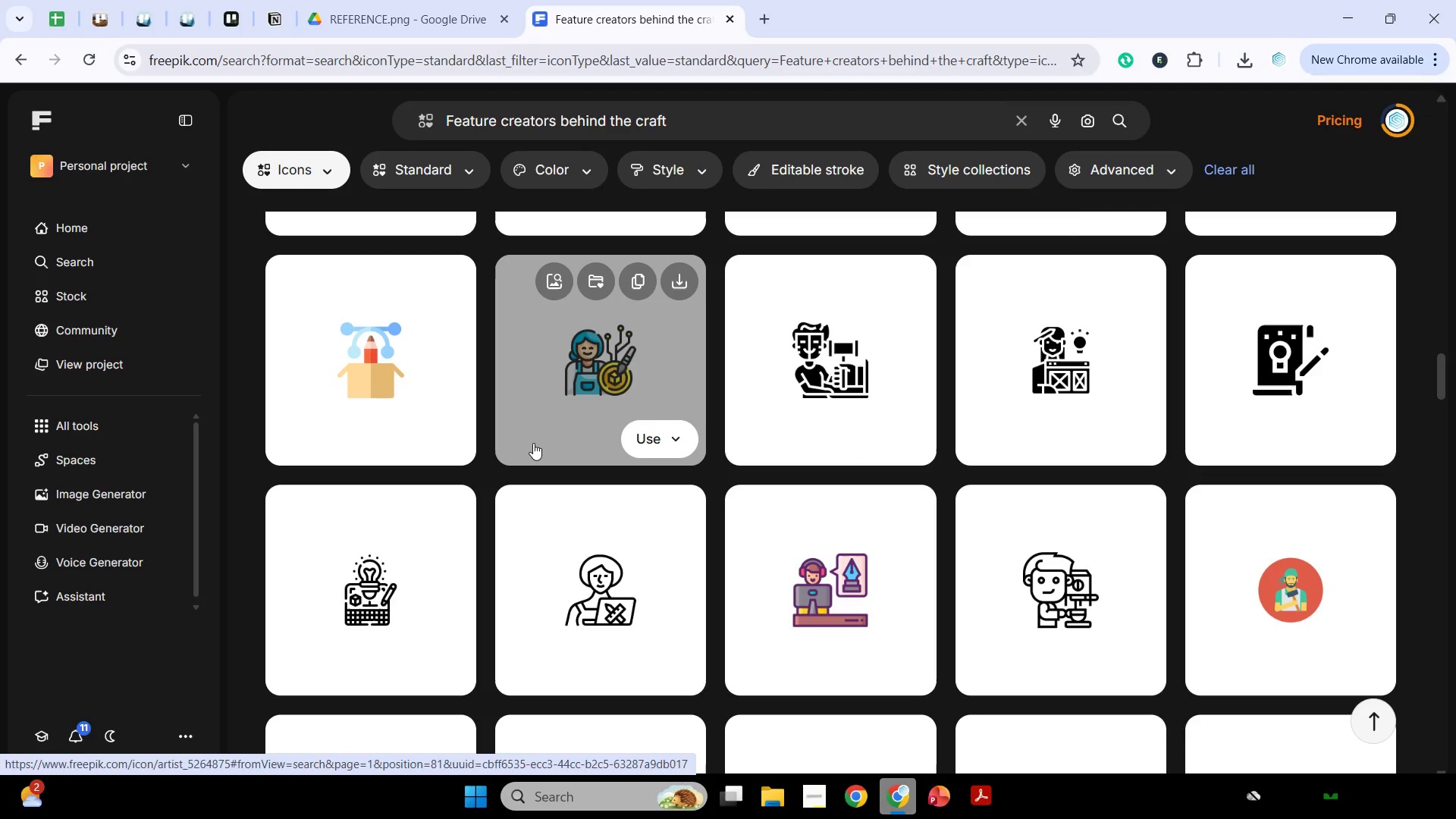 
wait(18.48)
 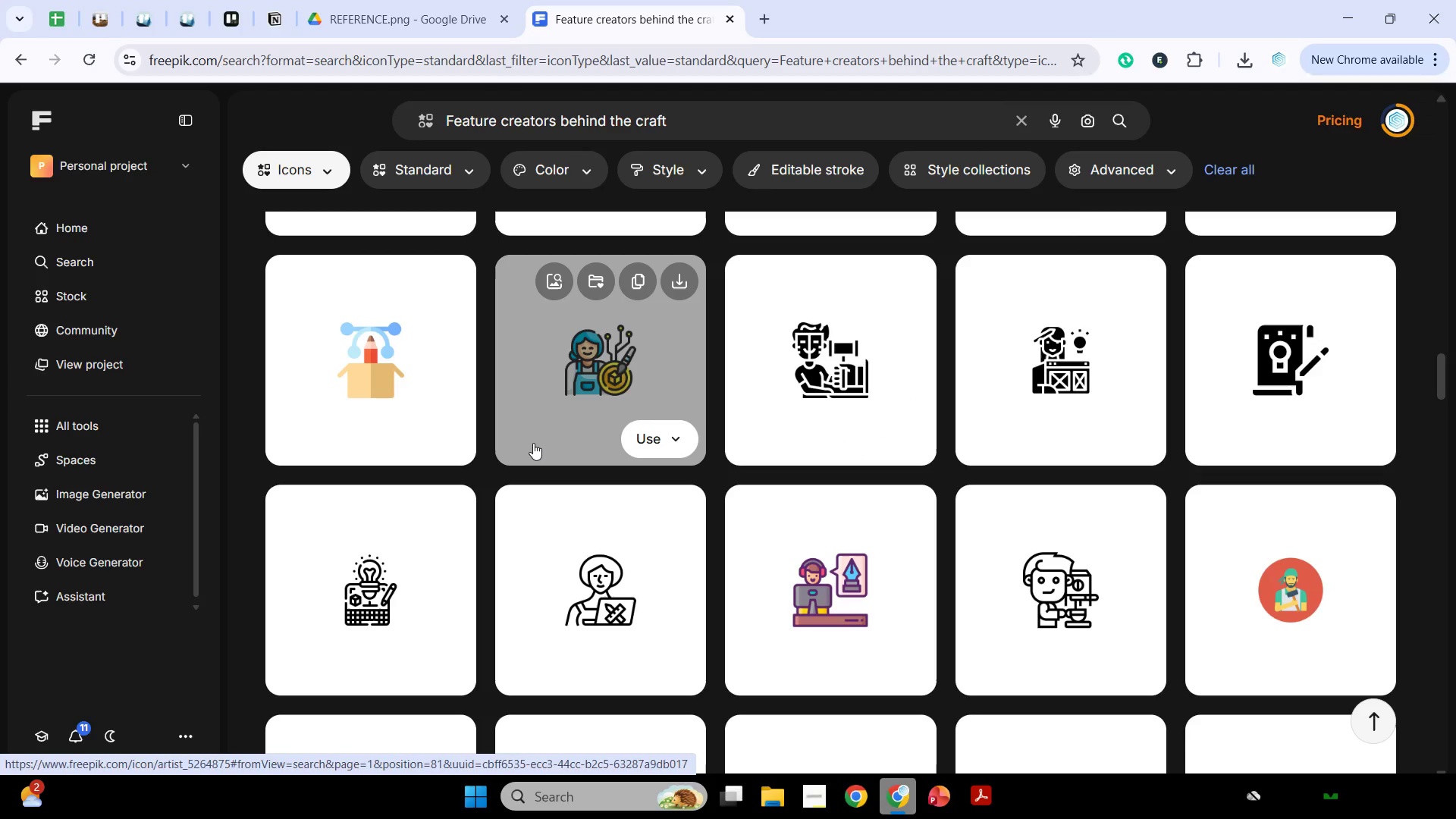 
left_click([899, 786])
 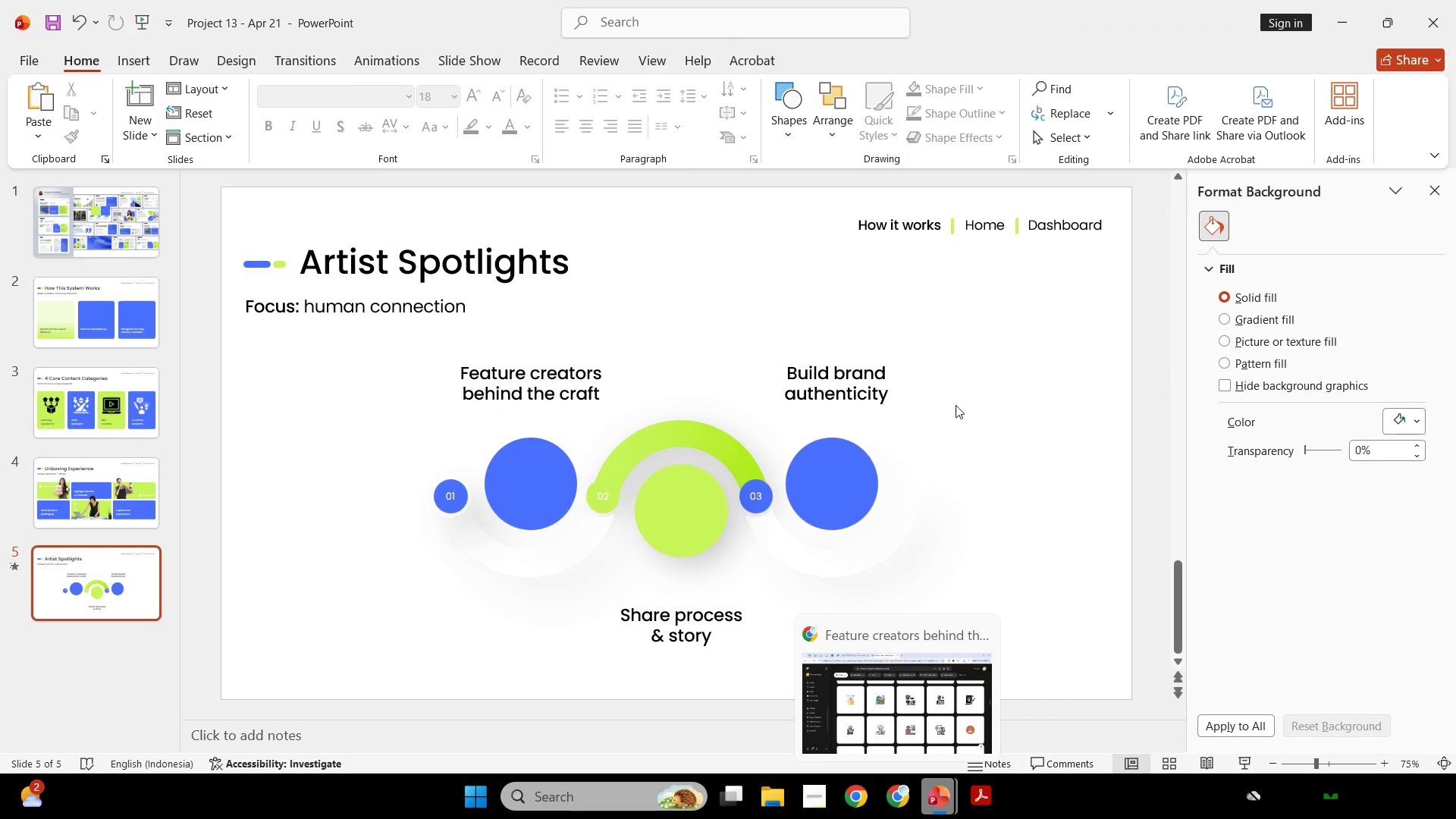 
left_click([1013, 405])
 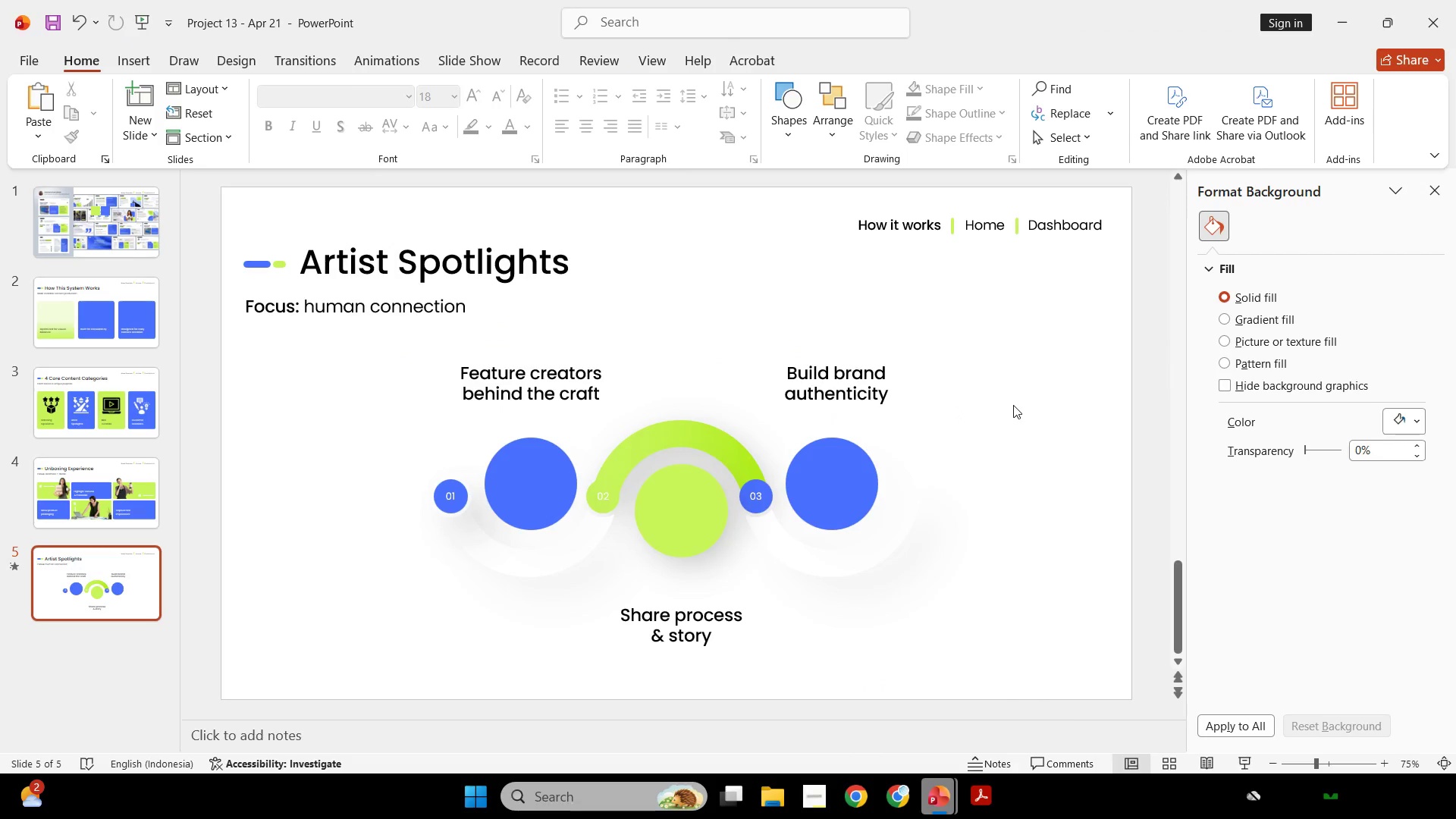 
key(Control+V)
 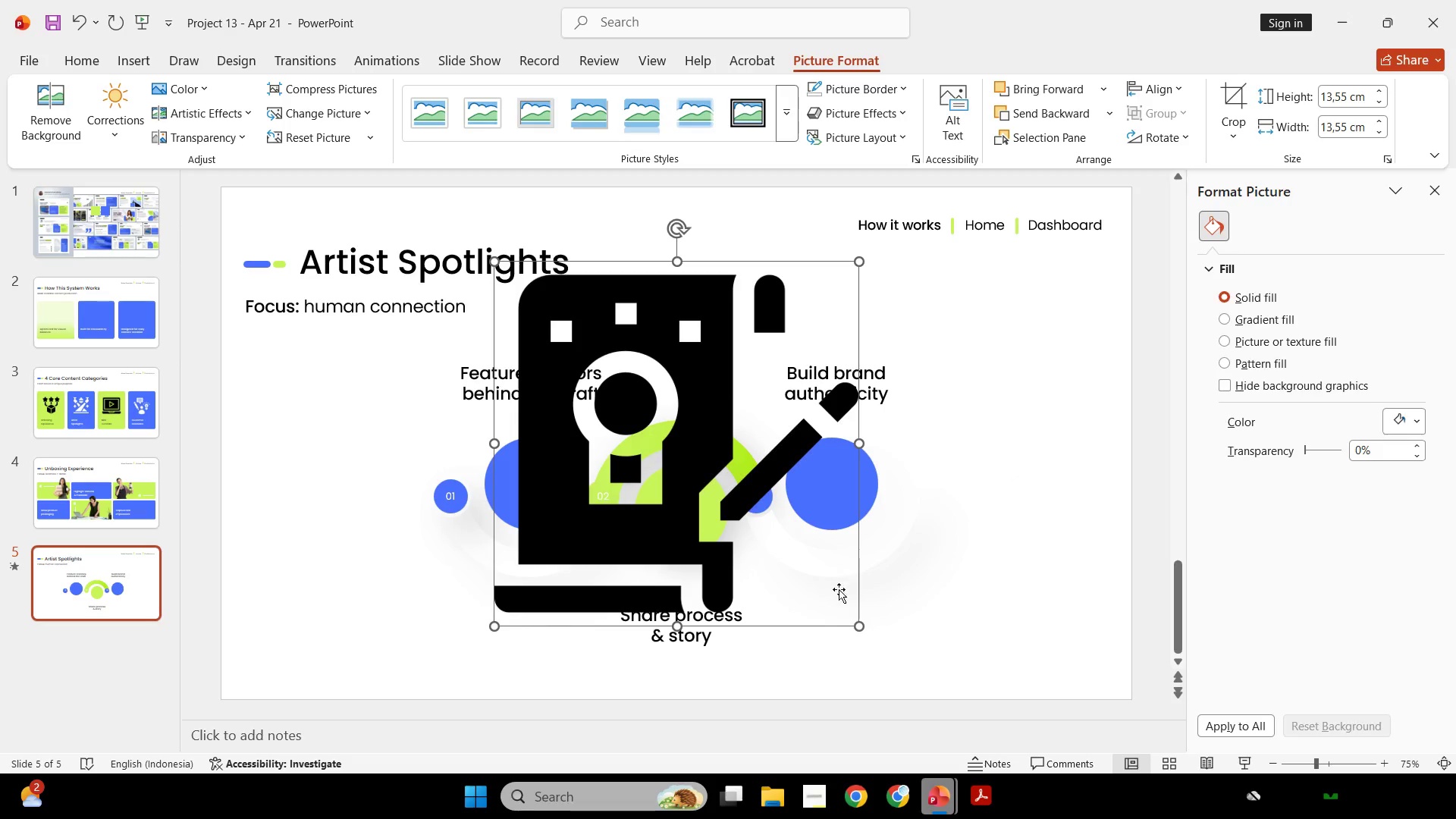 
key(Shift+ShiftLeft)
 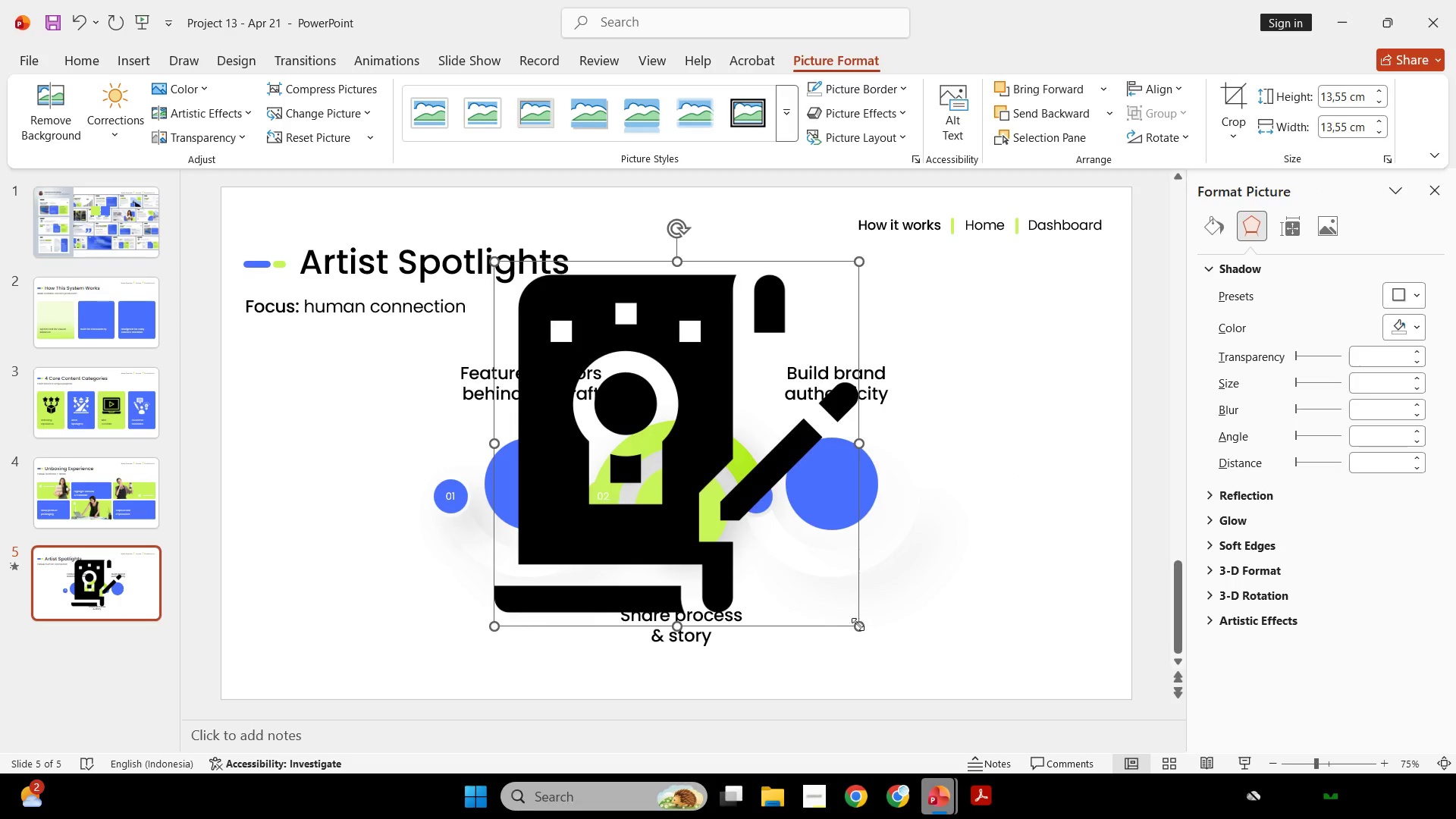 
left_click_drag(start_coordinate=[858, 624], to_coordinate=[551, 287])
 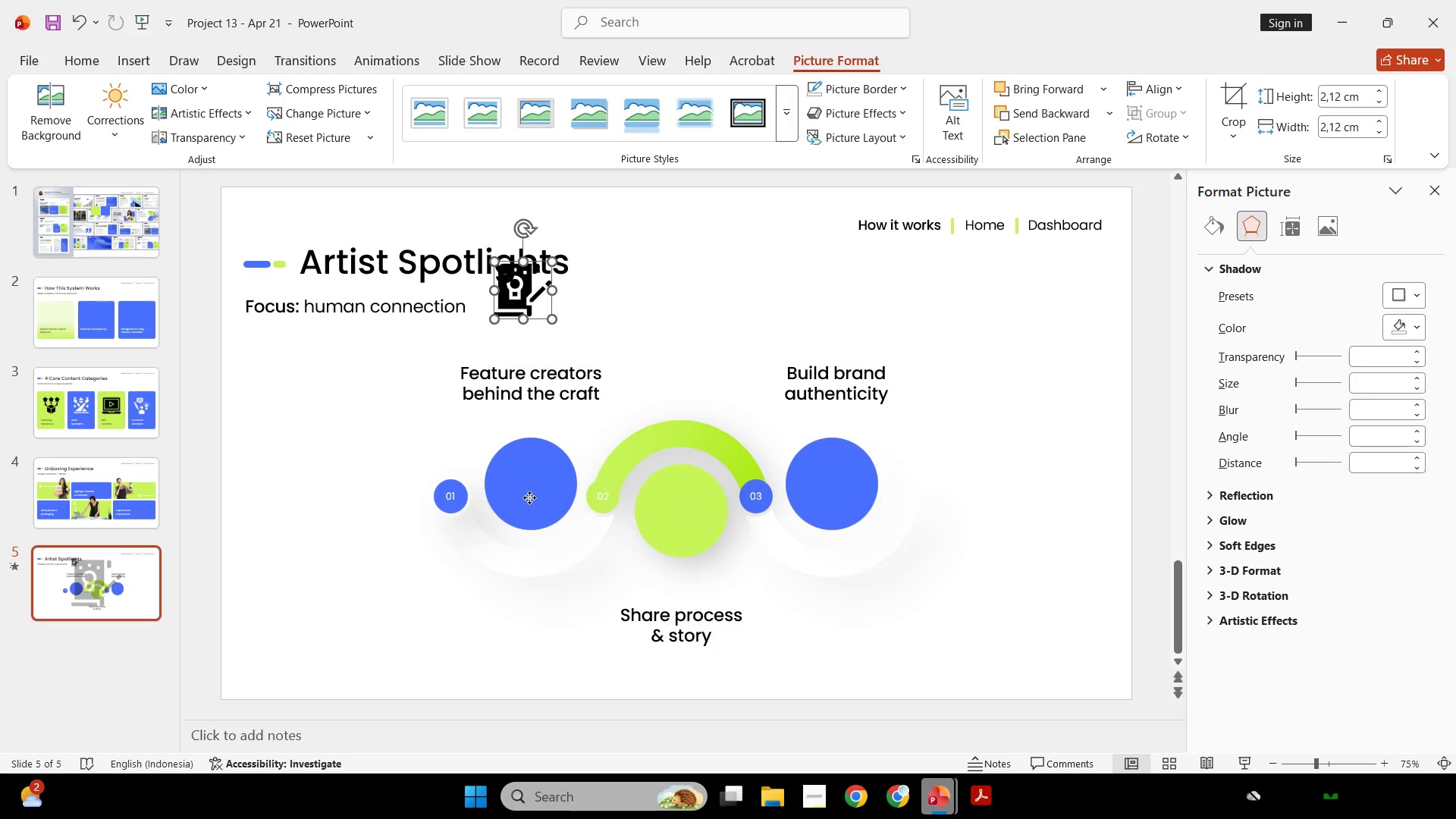 
left_click([529, 497])
 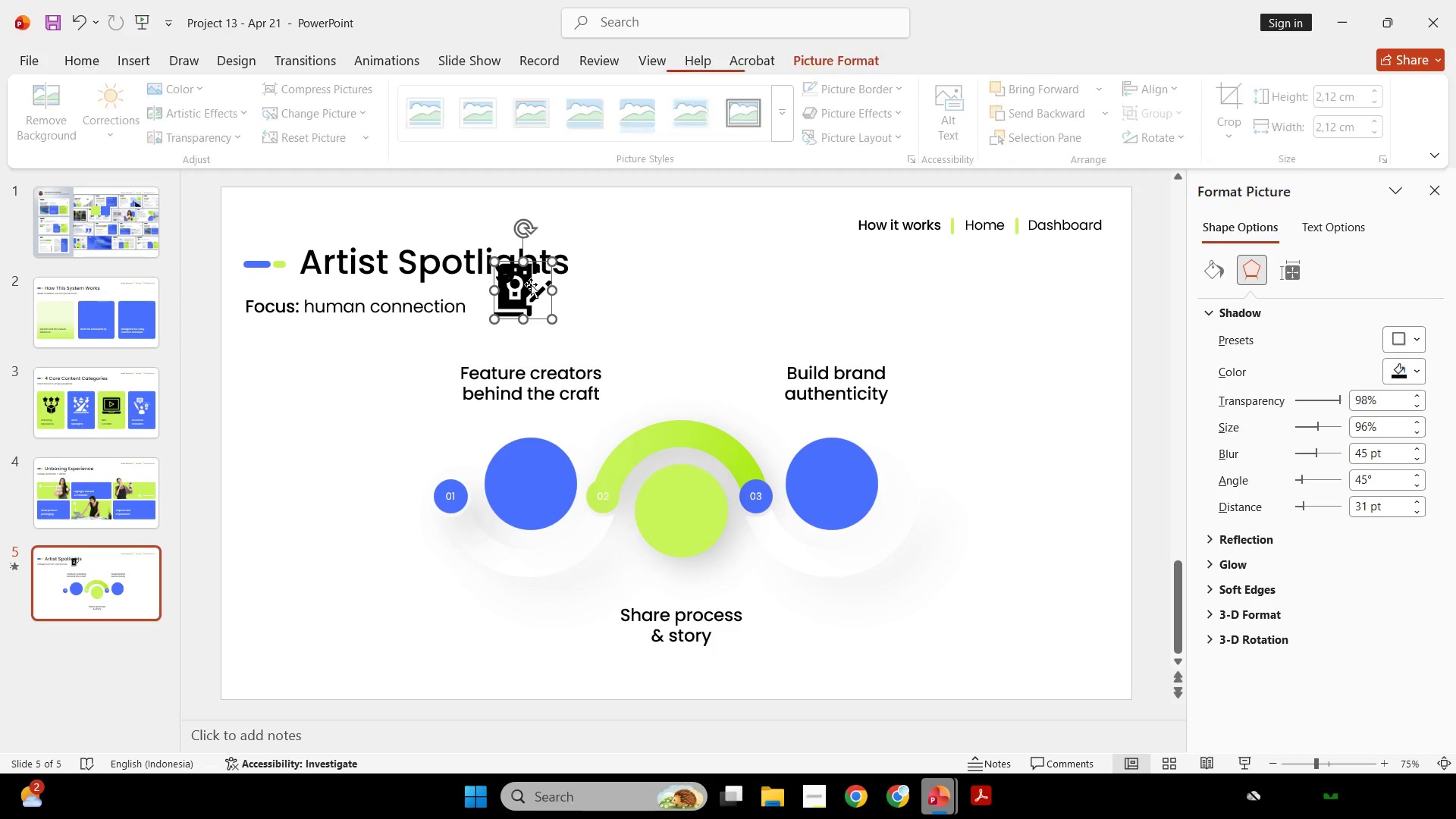 
left_click_drag(start_coordinate=[531, 287], to_coordinate=[541, 480])
 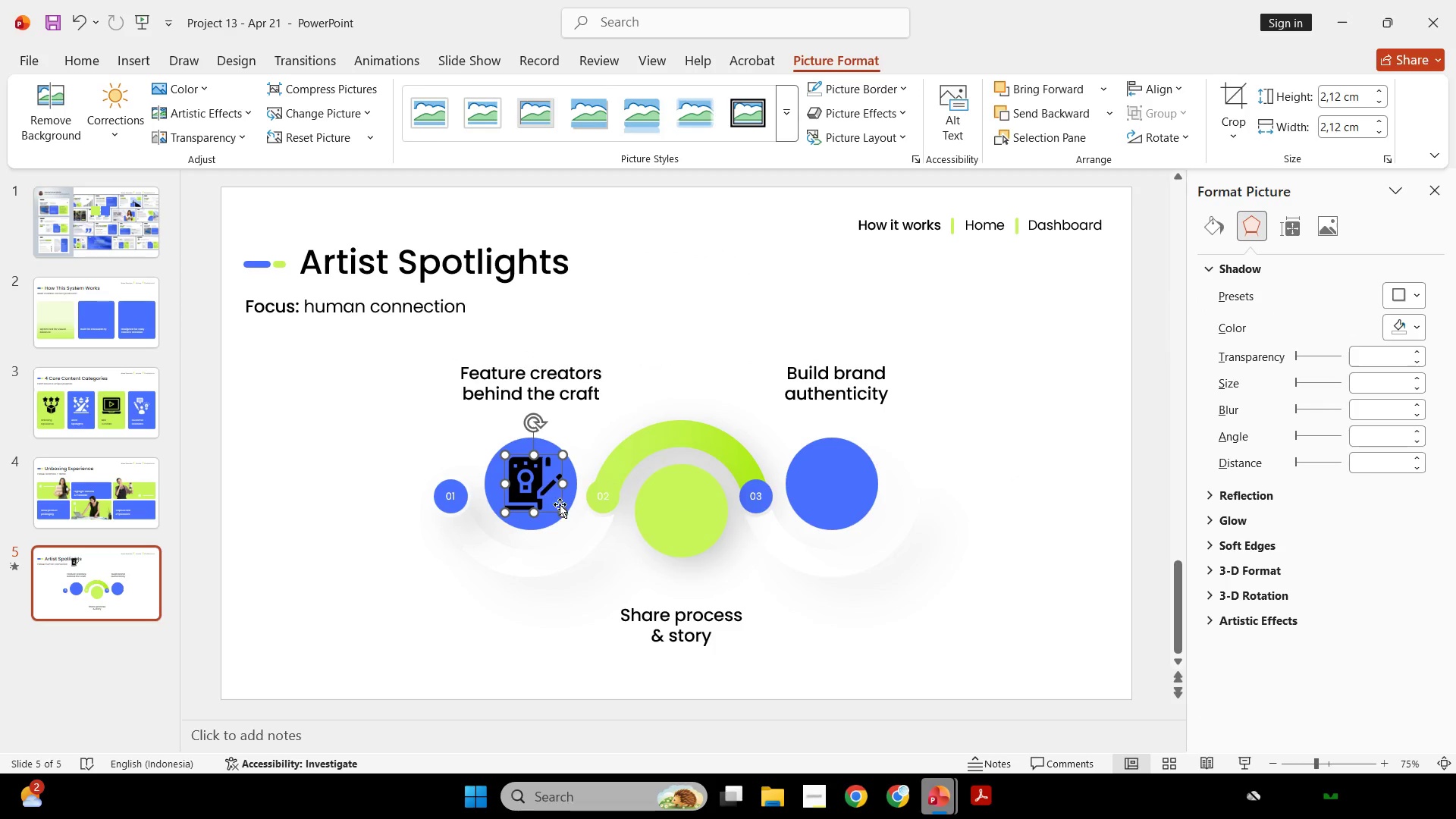 
hold_key(key=ShiftLeft, duration=0.81)
 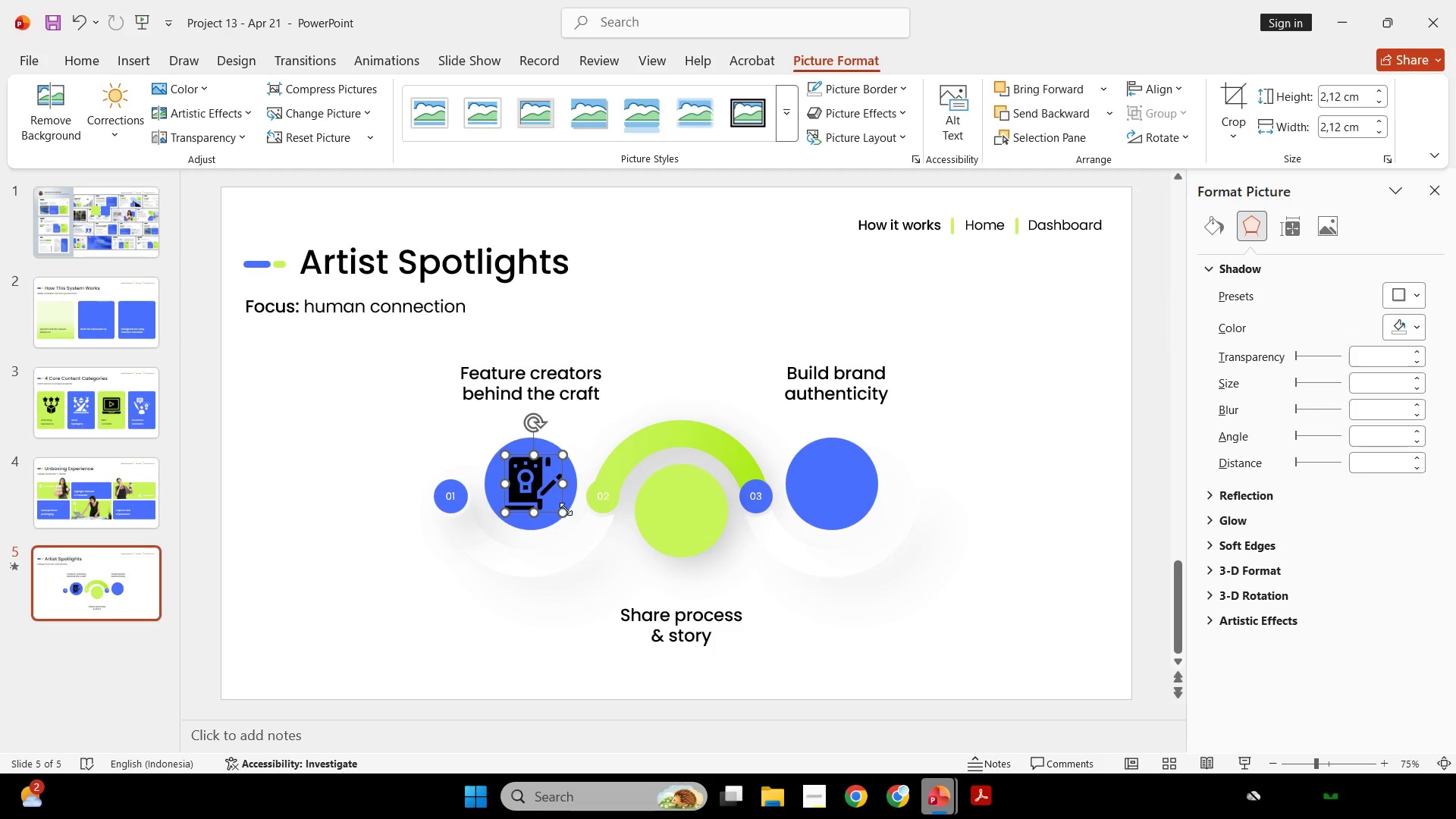 
left_click_drag(start_coordinate=[566, 509], to_coordinate=[553, 500])
 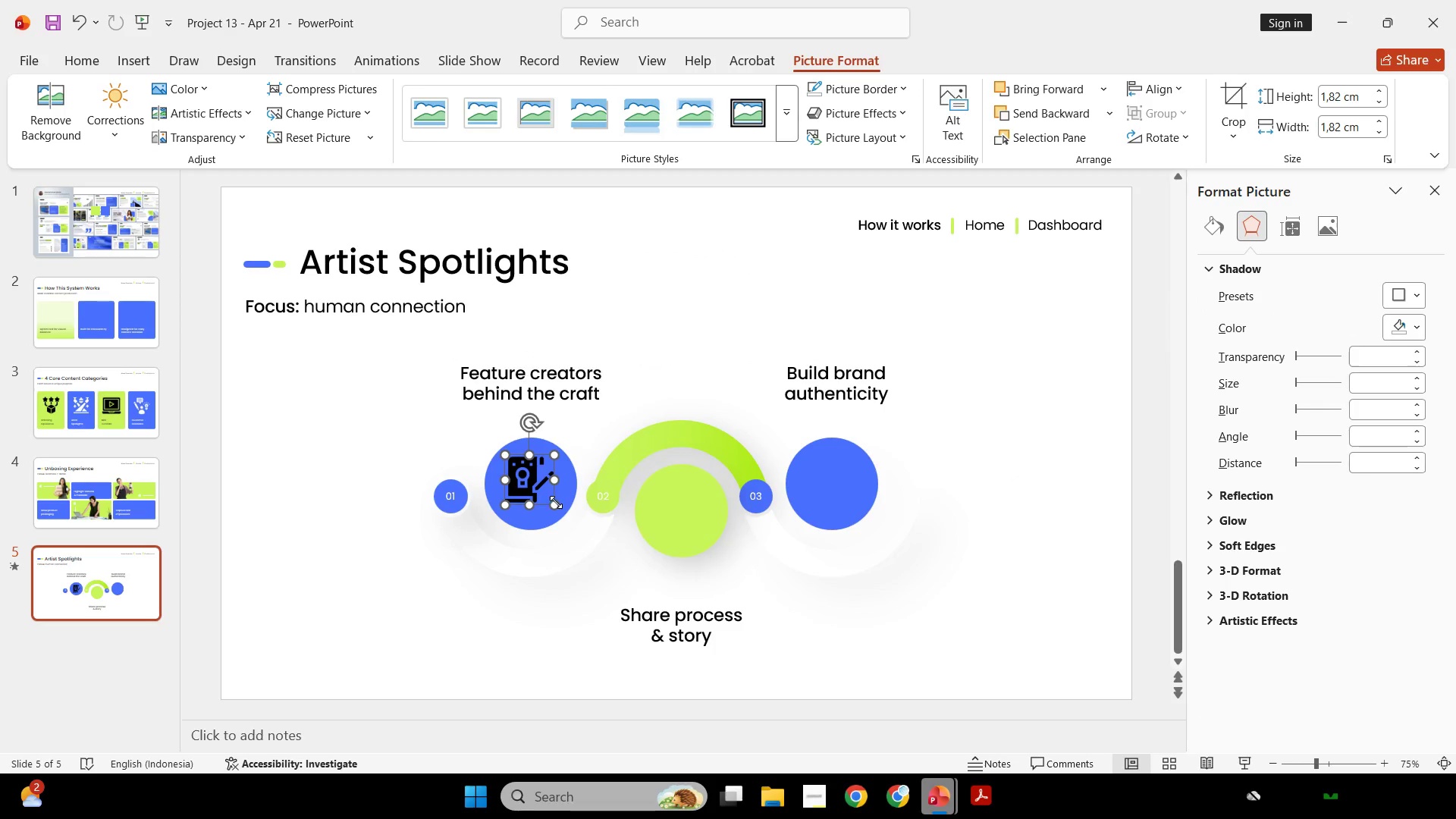 
hold_key(key=ShiftLeft, duration=0.73)
left_click([560, 503])
 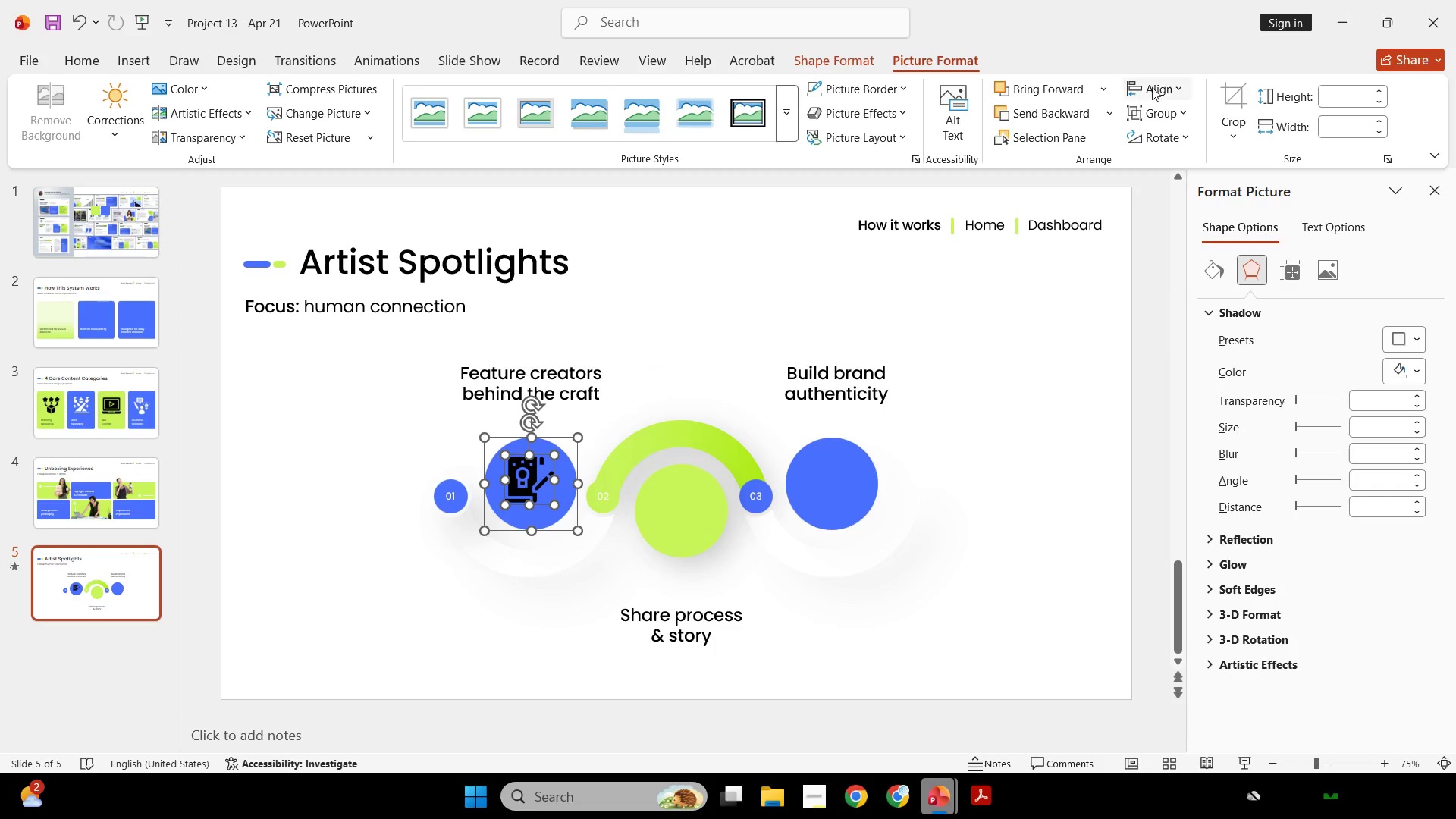 
left_click([1142, 97])
 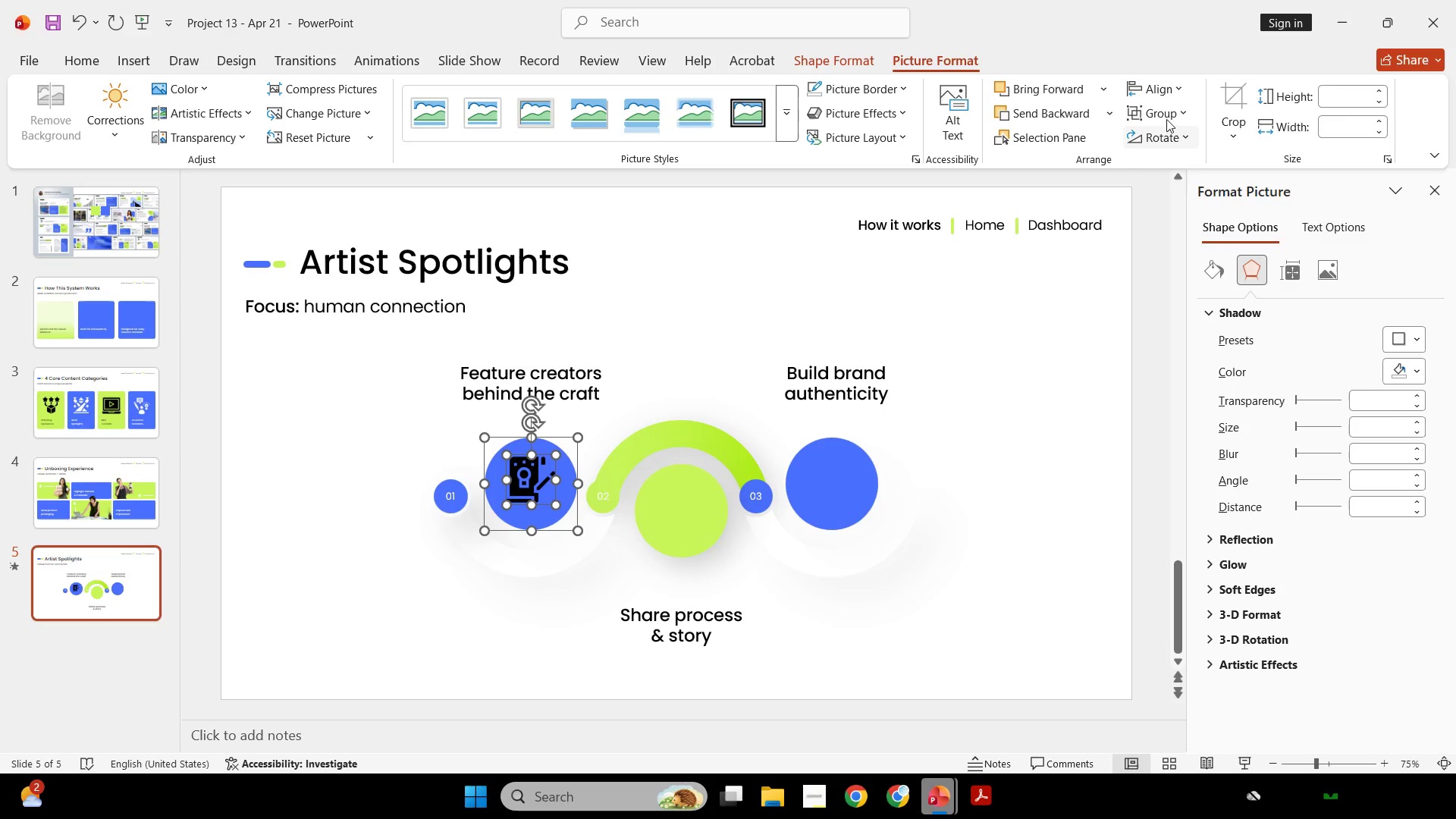 
double_click([1166, 89])
 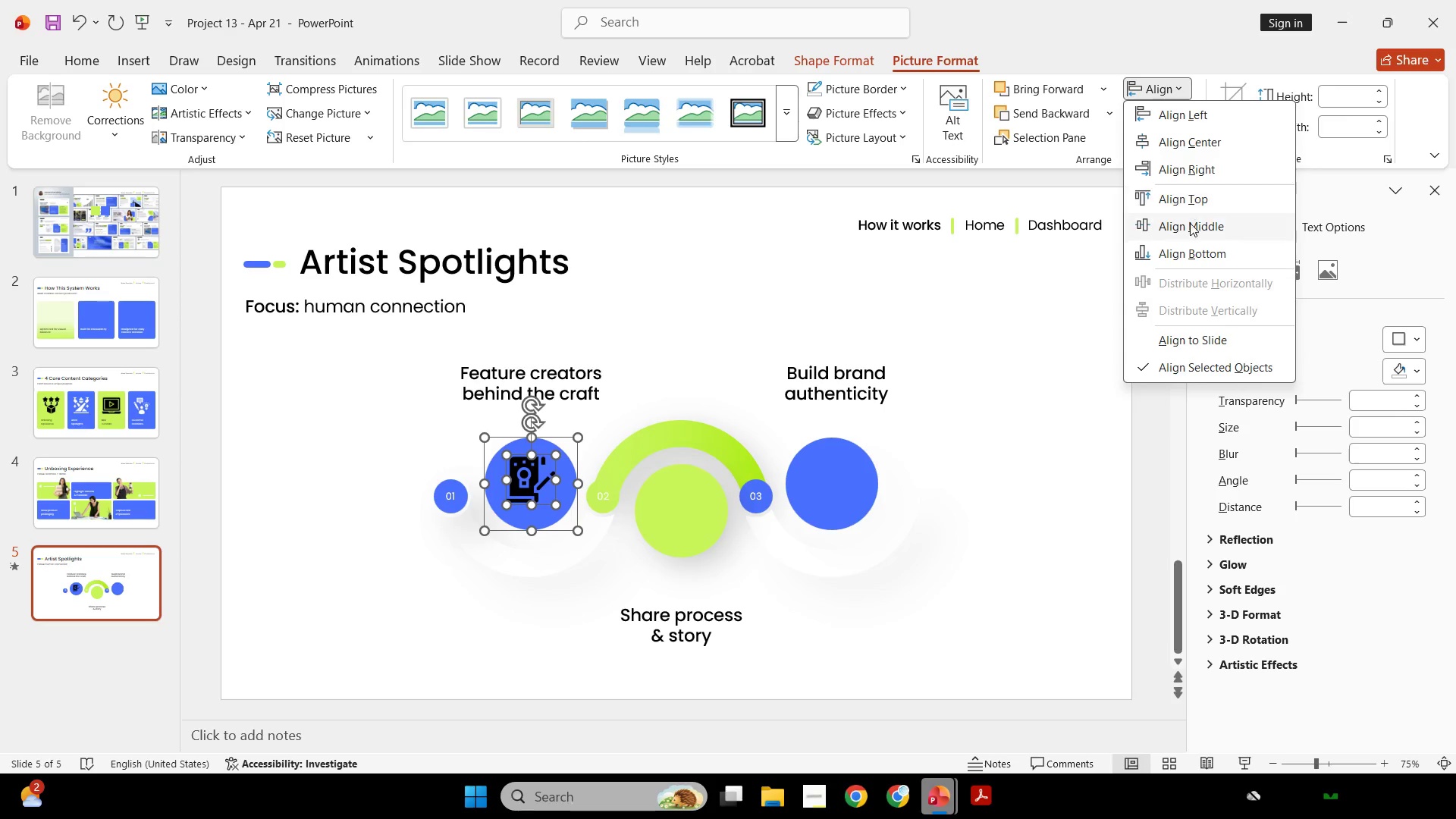 
left_click([1190, 228])
 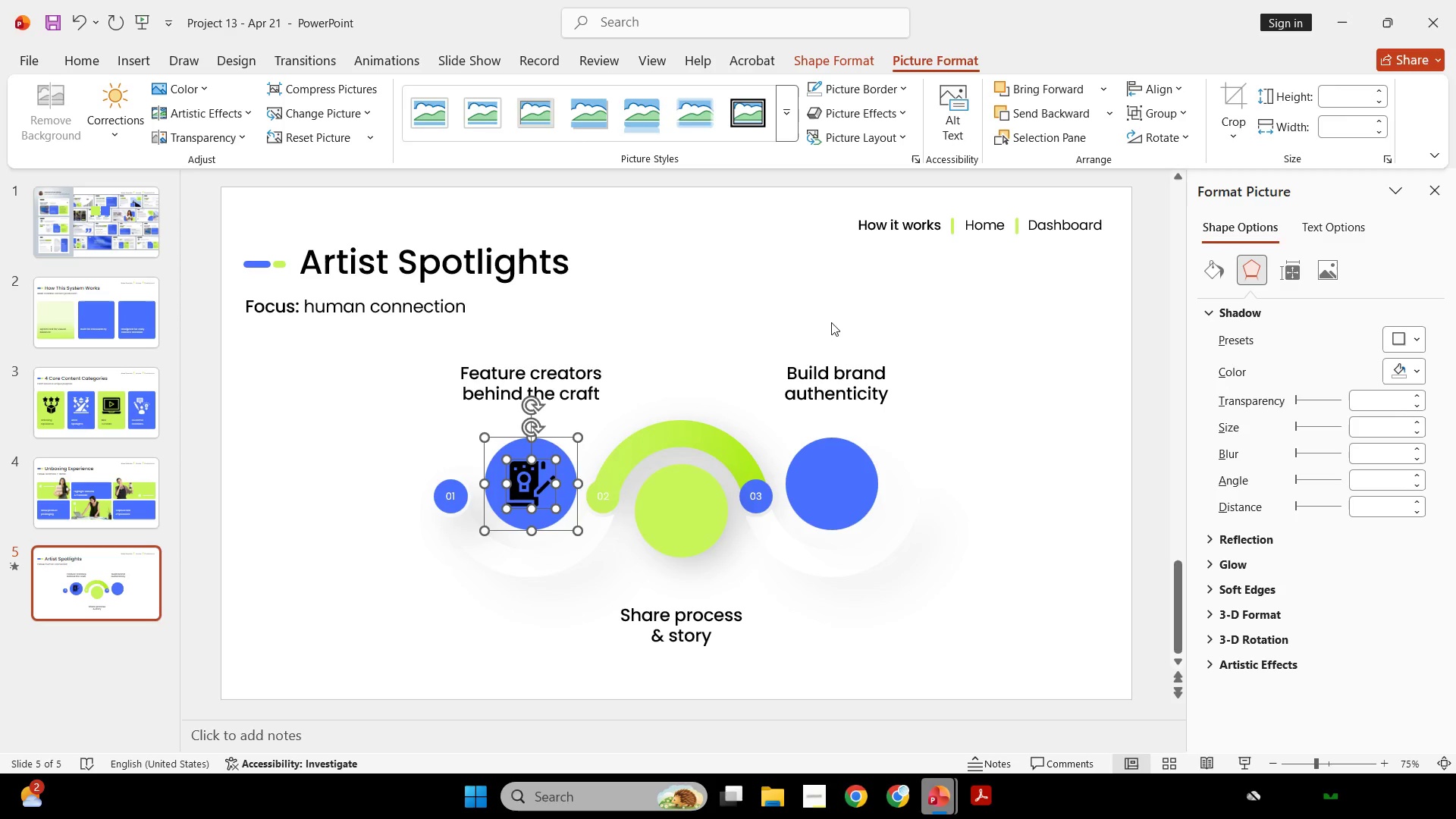 
left_click([875, 293])
 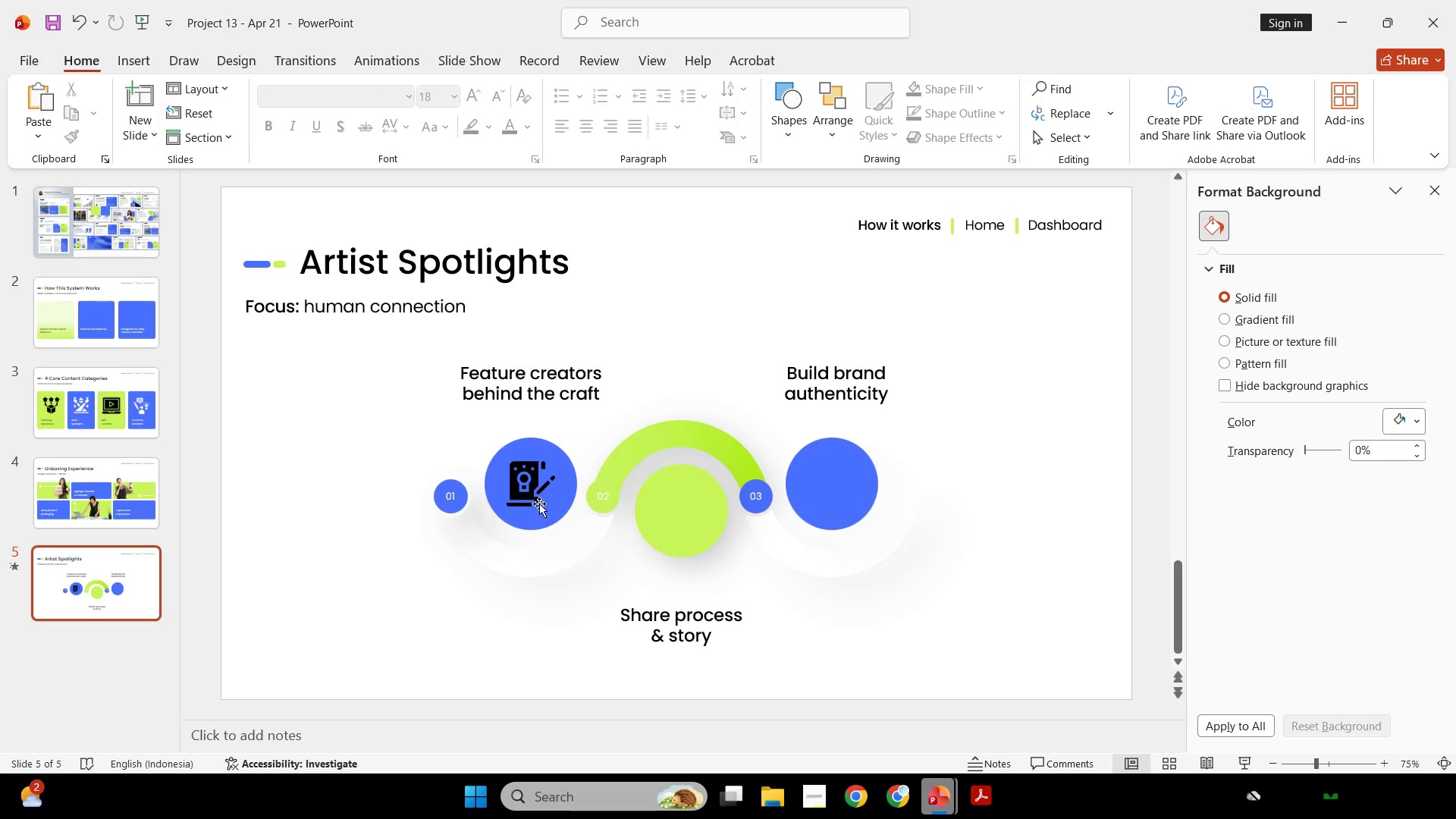 
left_click([526, 489])
 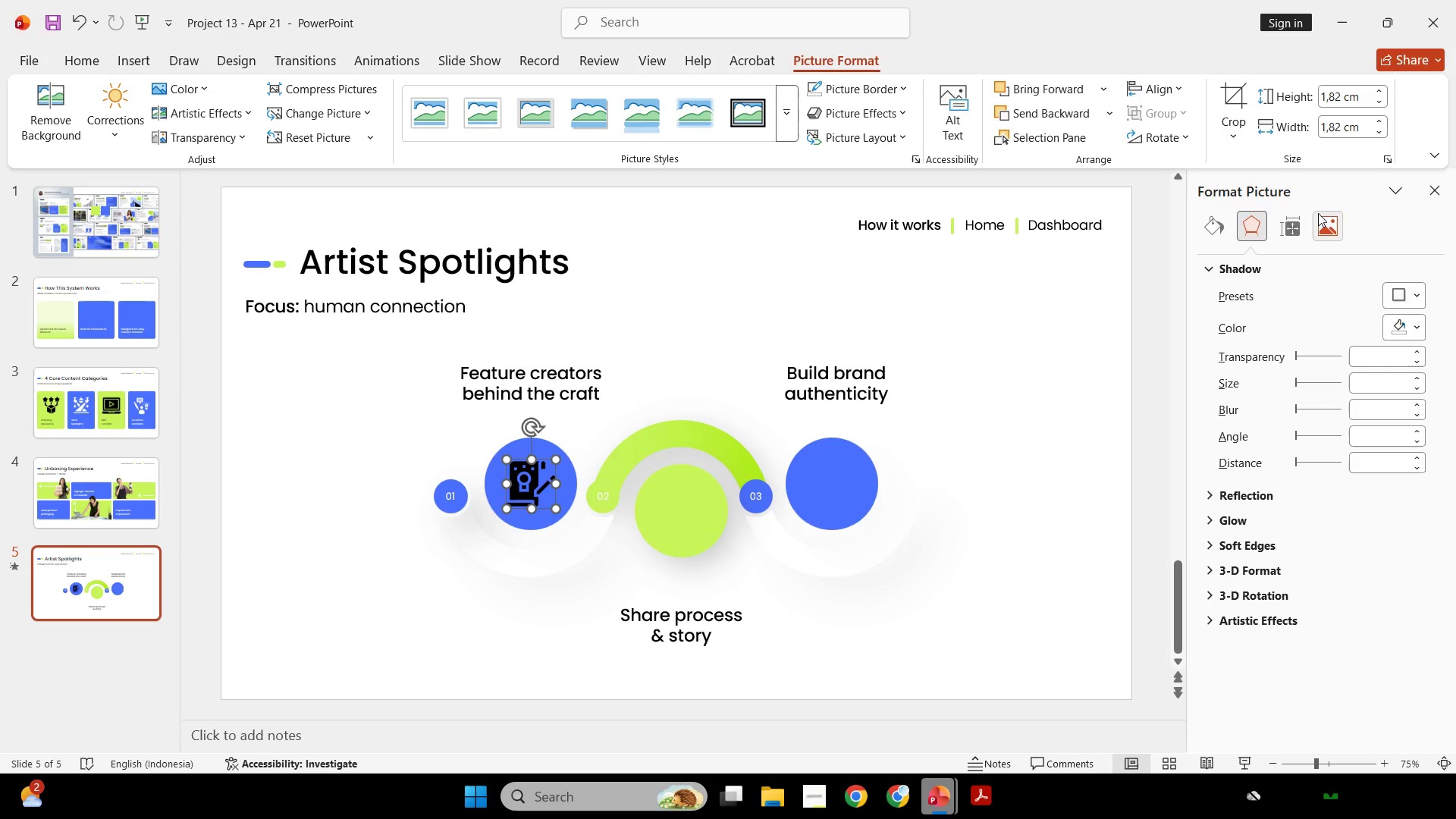 
left_click([1331, 229])
 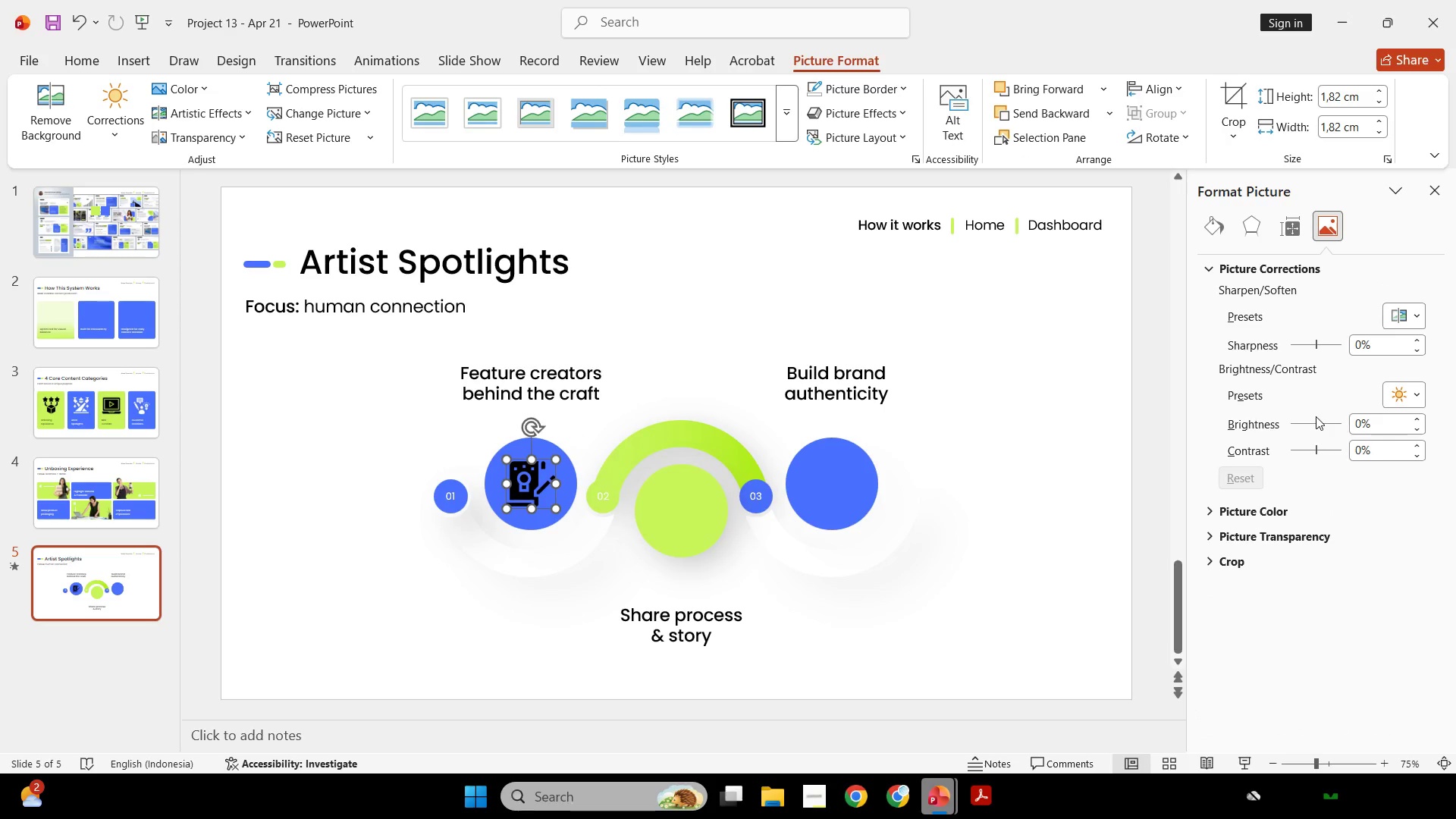 
left_click_drag(start_coordinate=[1314, 425], to_coordinate=[1441, 404])
 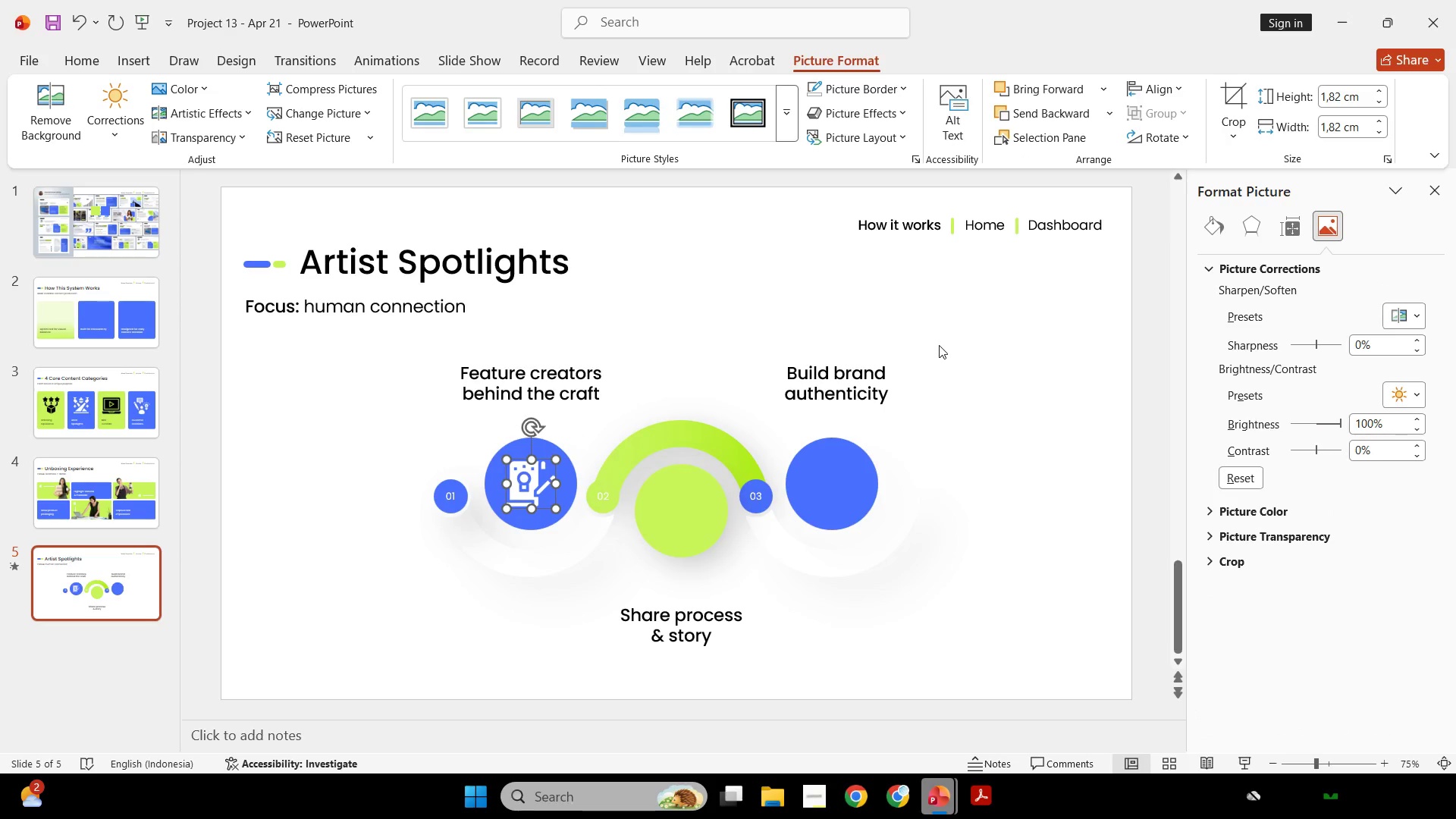 
left_click([939, 345])
 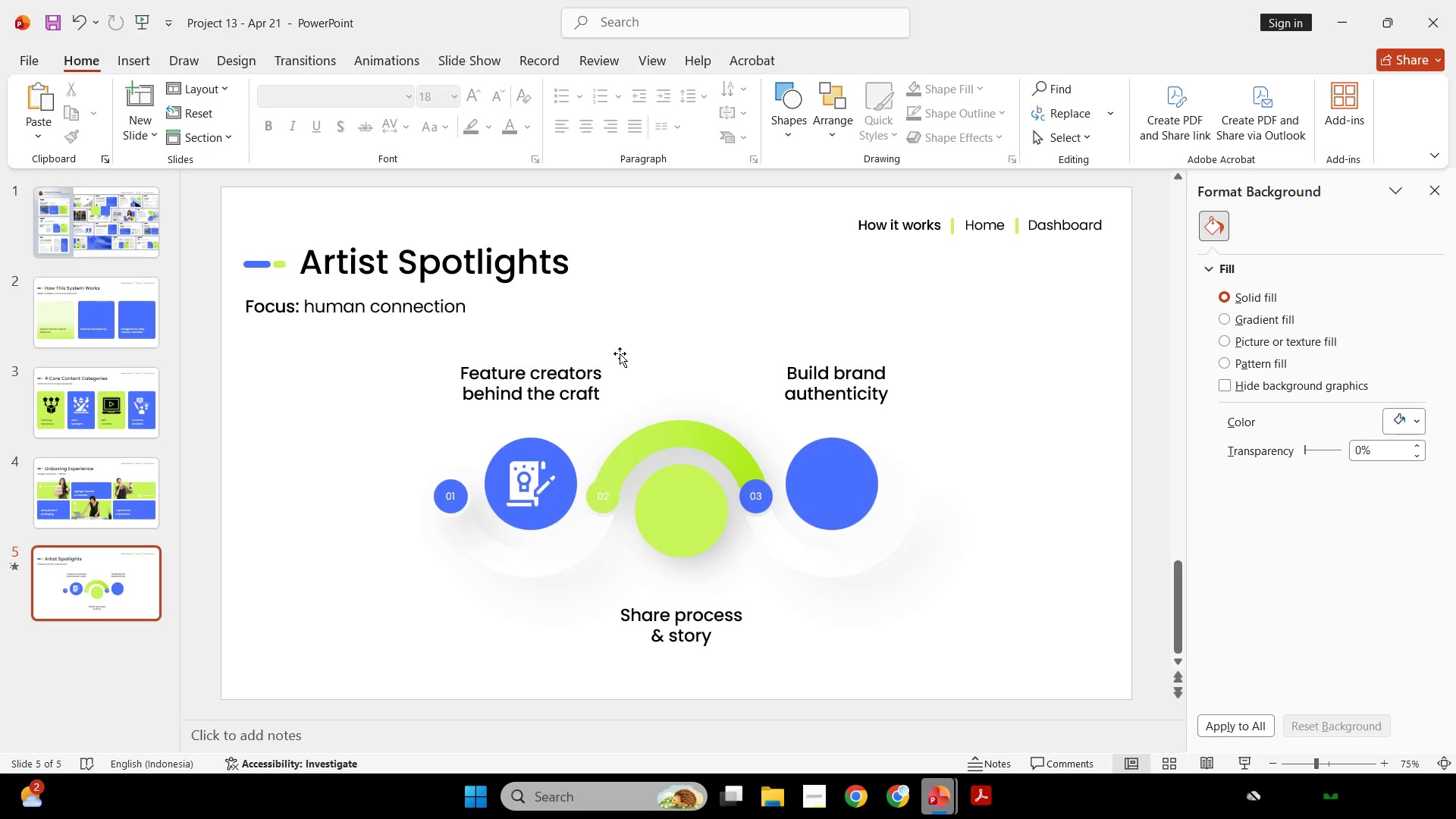 
wait(22.25)
 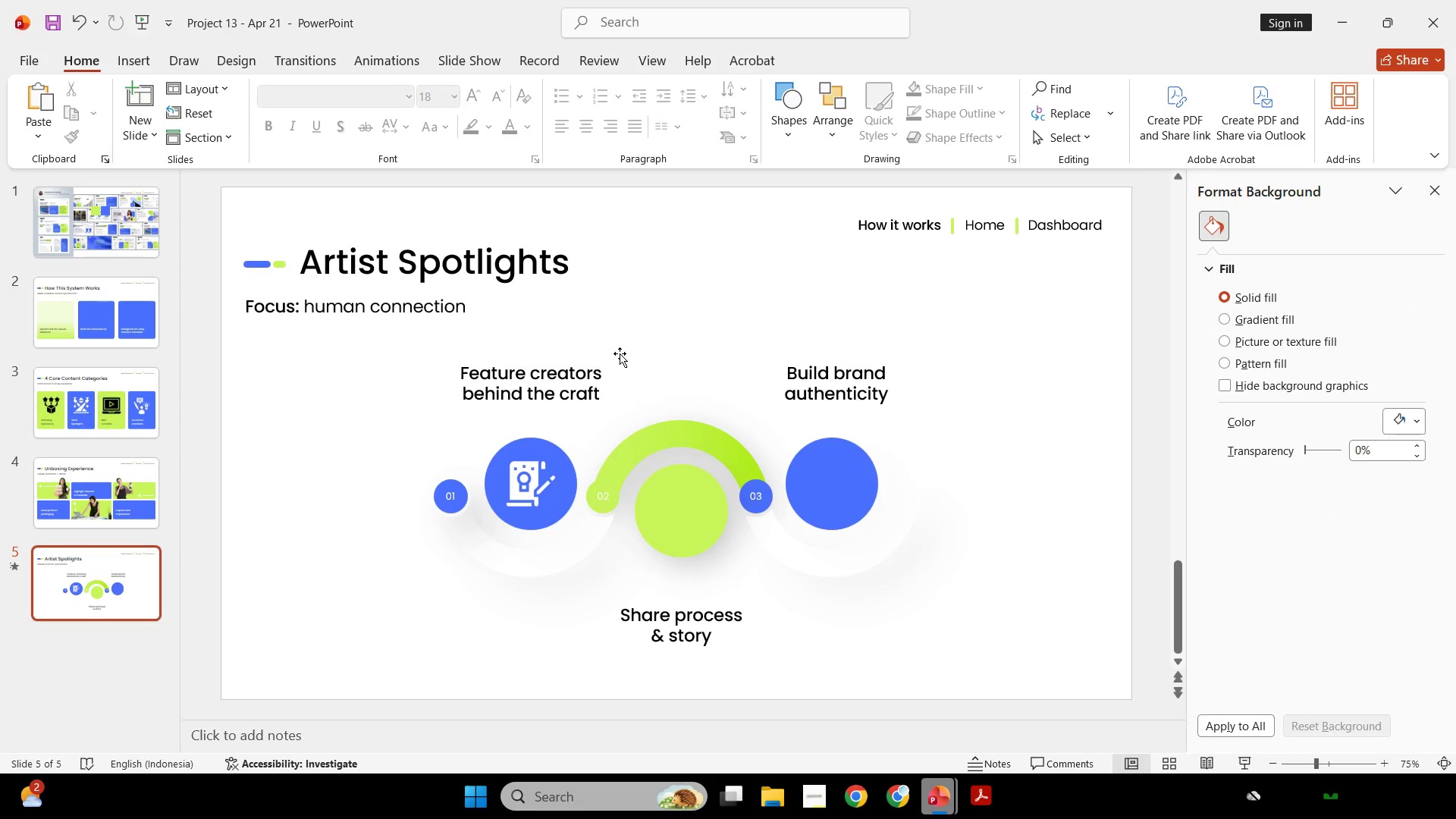 
left_click_drag(start_coordinate=[696, 632], to_coordinate=[887, 795])
 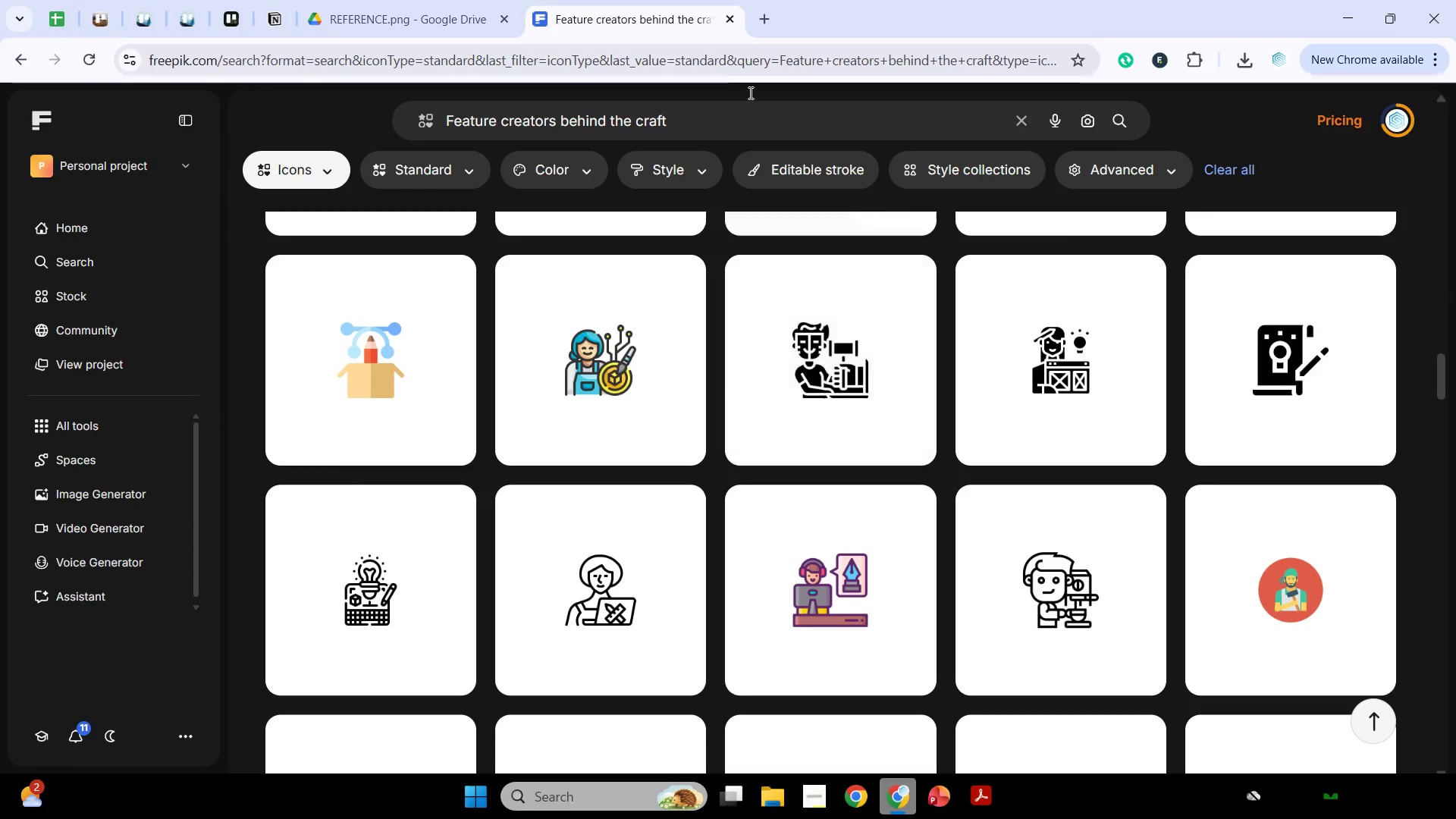 
key(Control+A)
 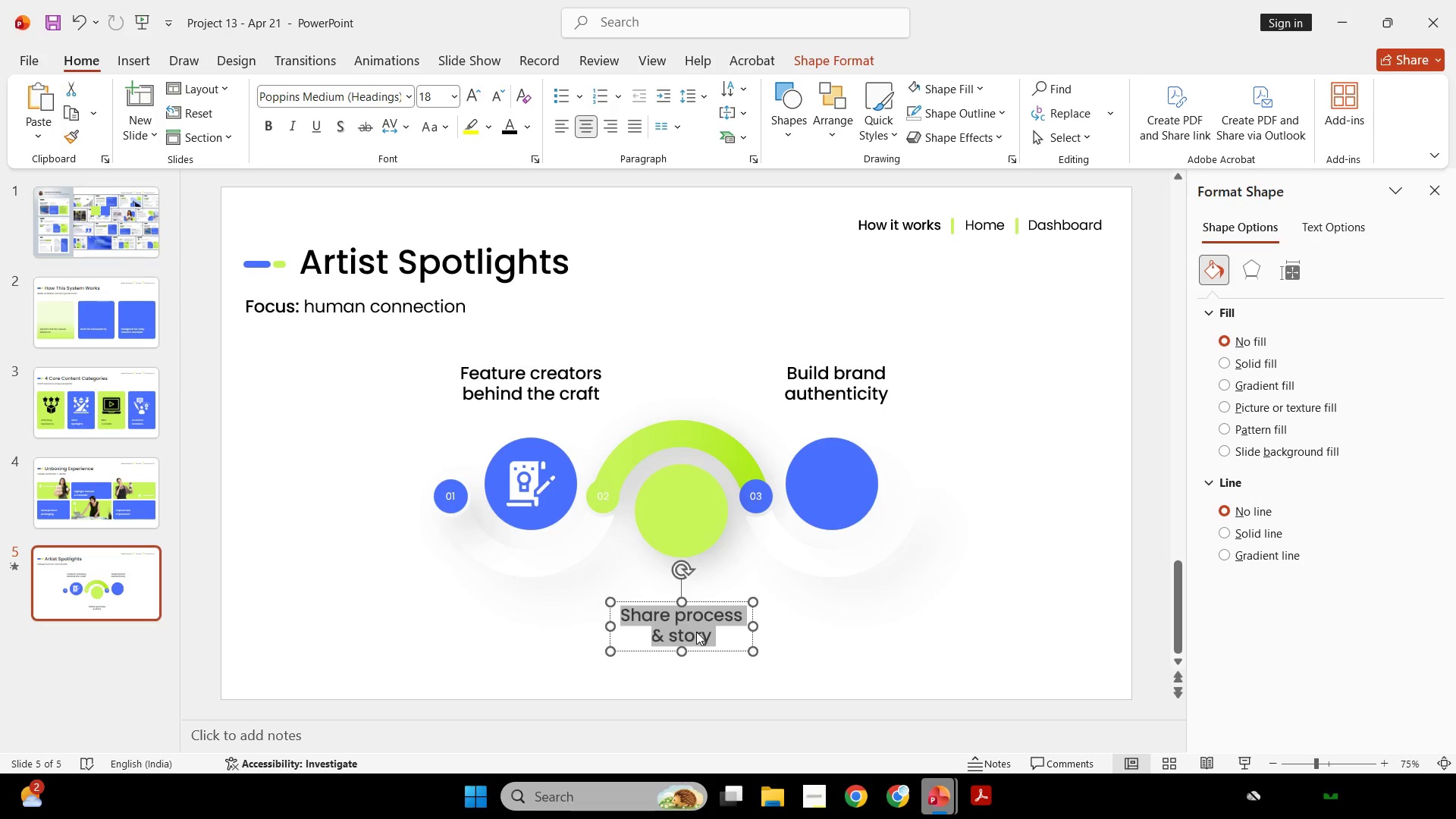 
key(Control+C)
 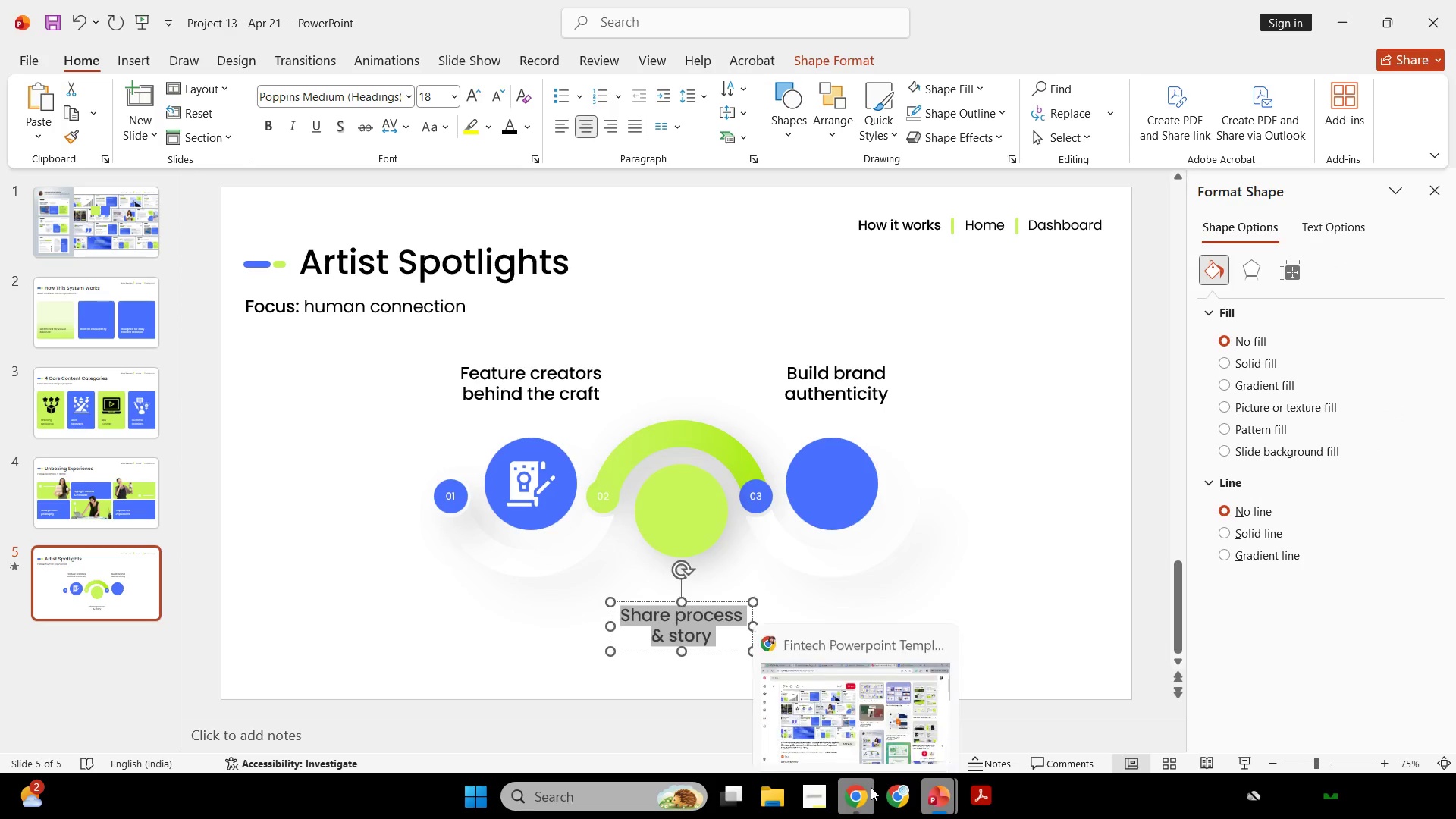 
left_click([887, 795])
 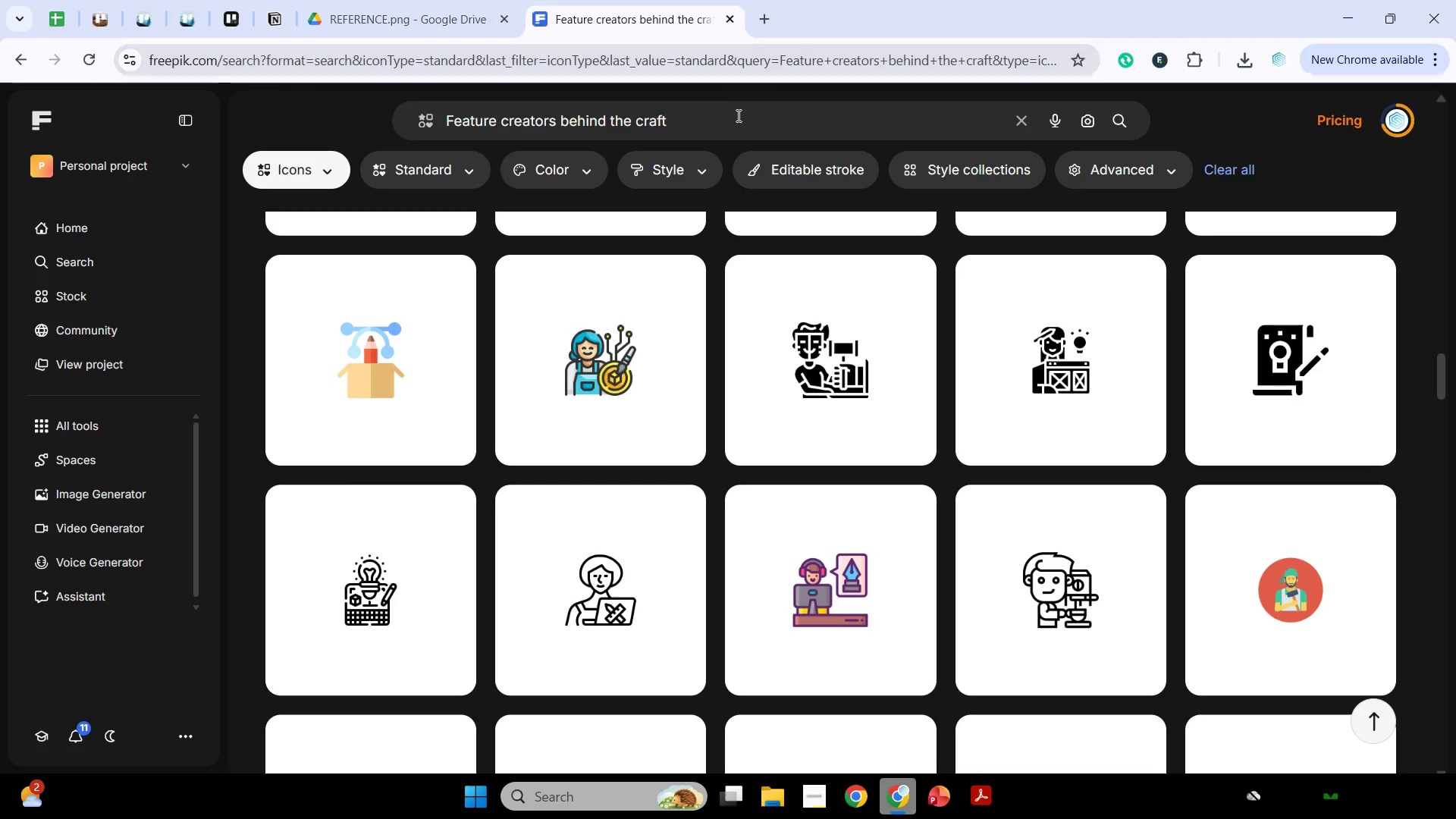 
left_click_drag(start_coordinate=[737, 115], to_coordinate=[267, 135])
 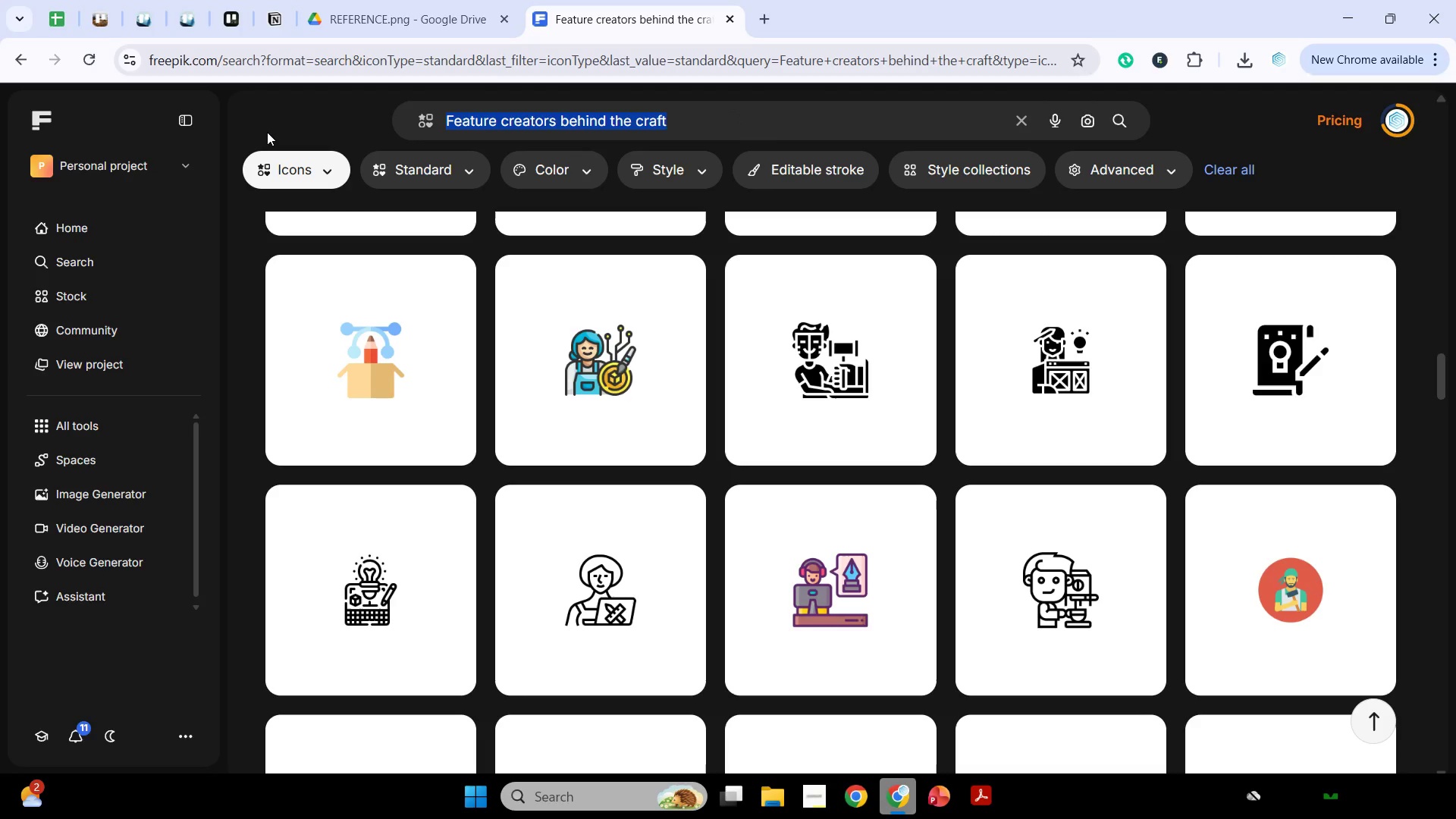 
key(Control+V)
 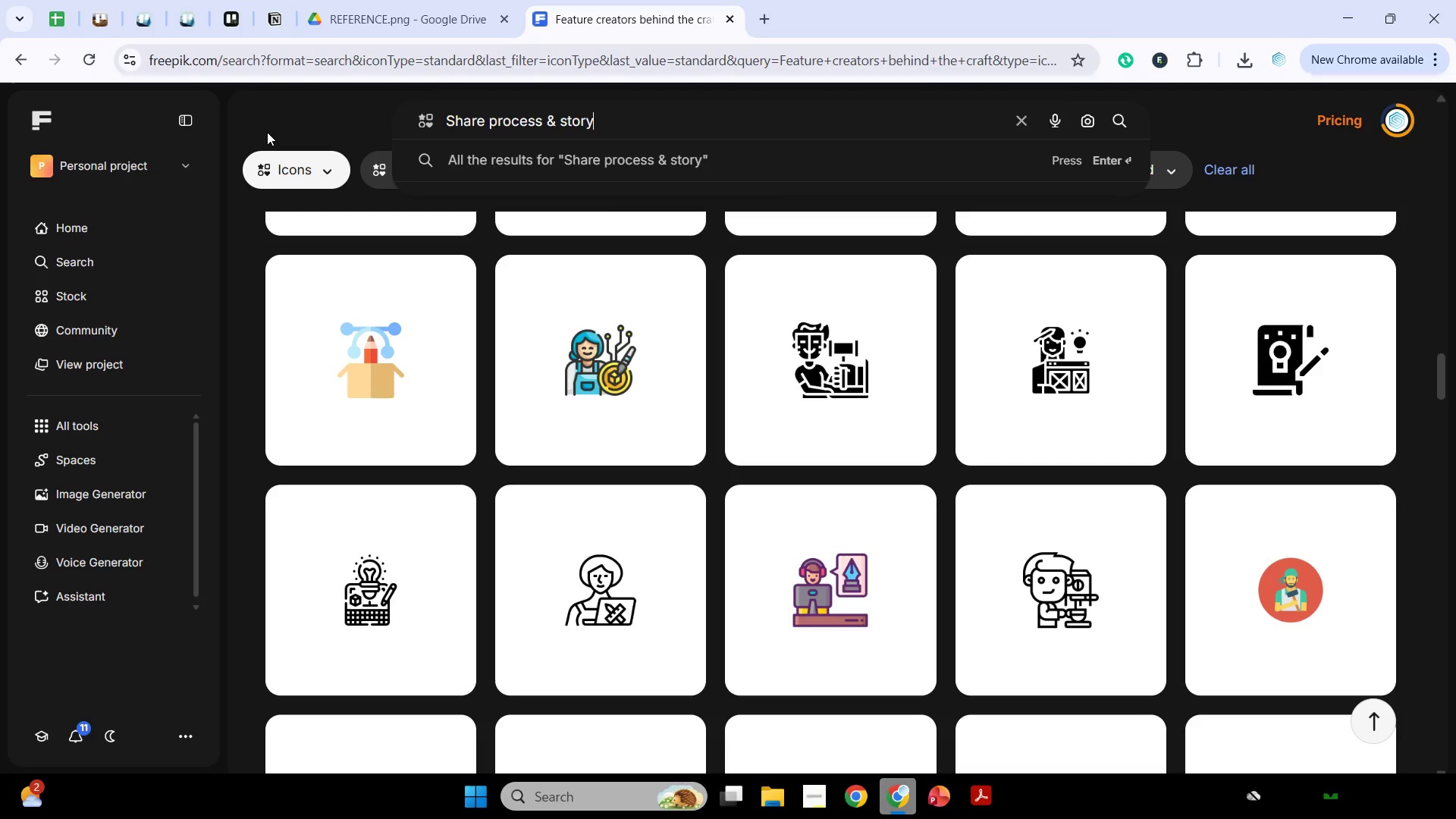 
key(Enter)
 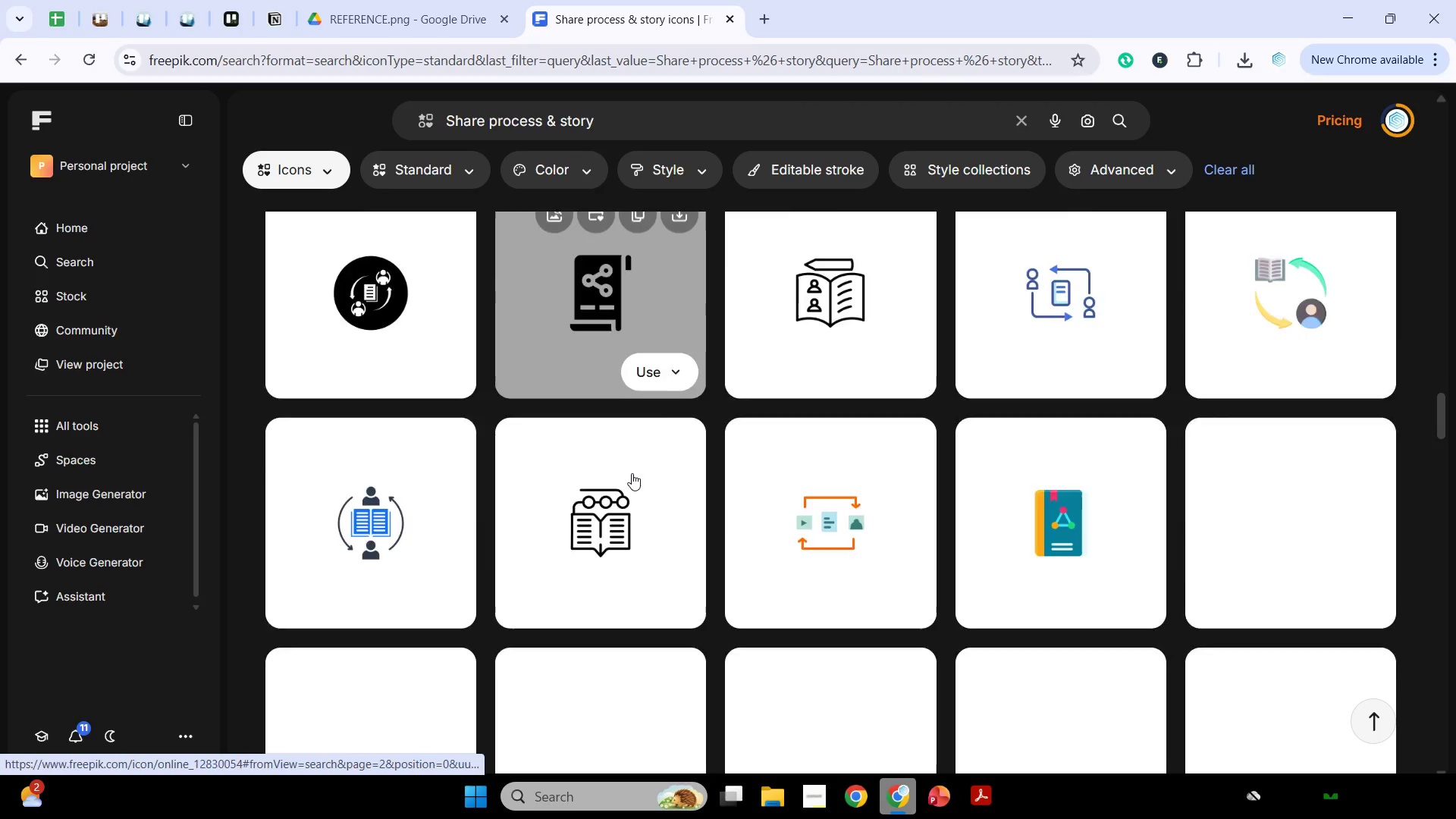 
wait(78.41)
 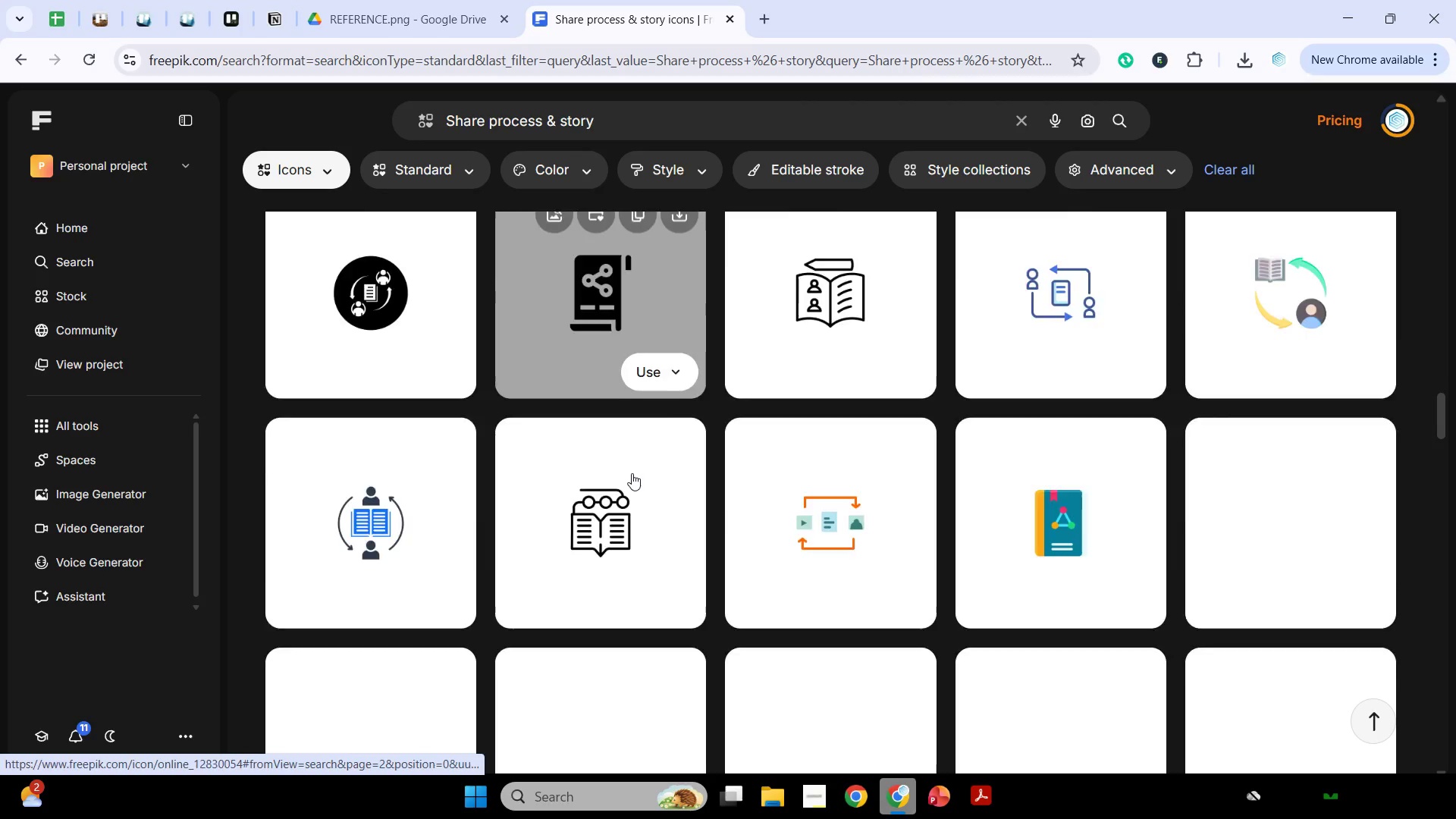 
left_click([631, 124])
 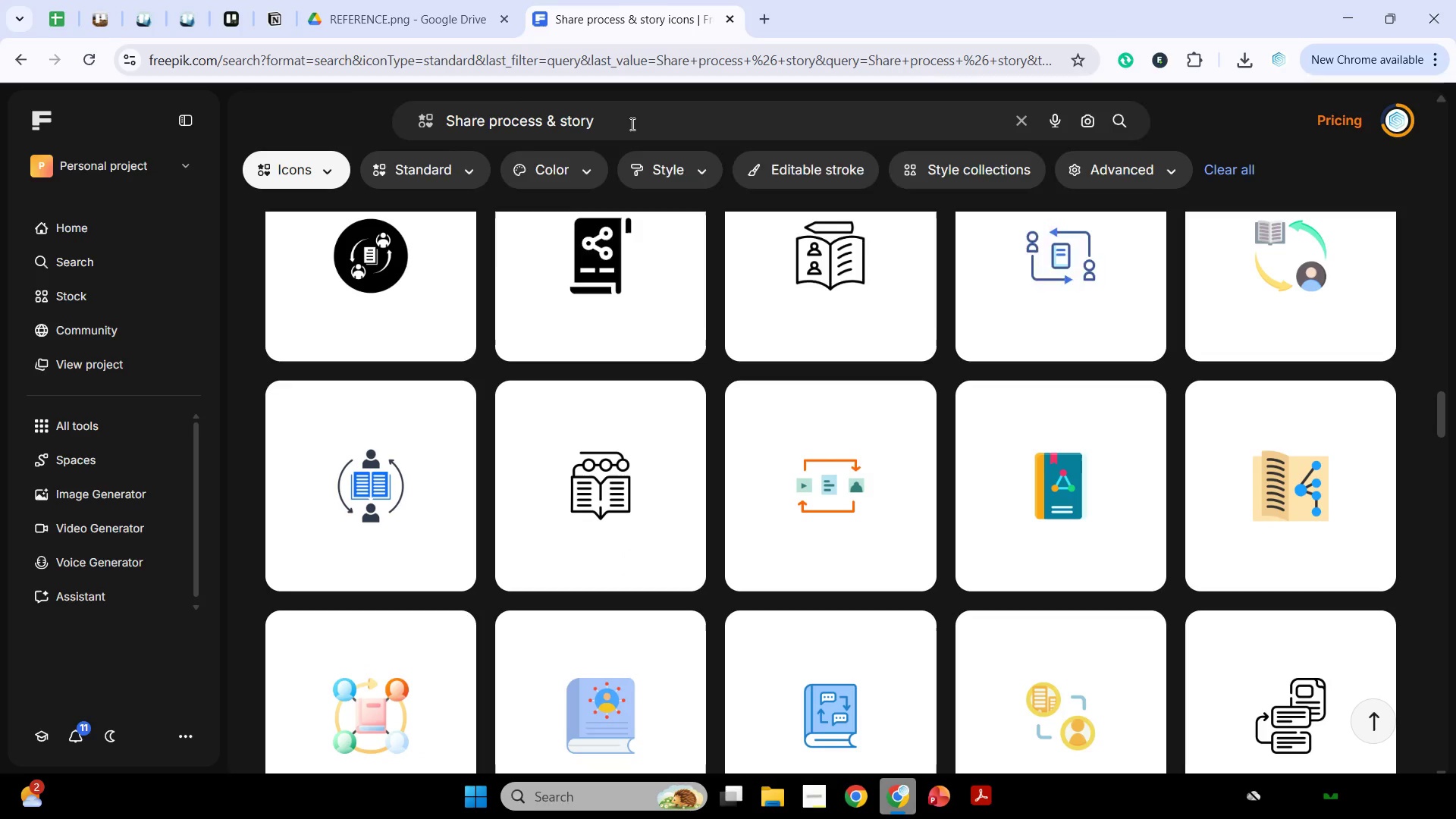 
key(Control+A)
 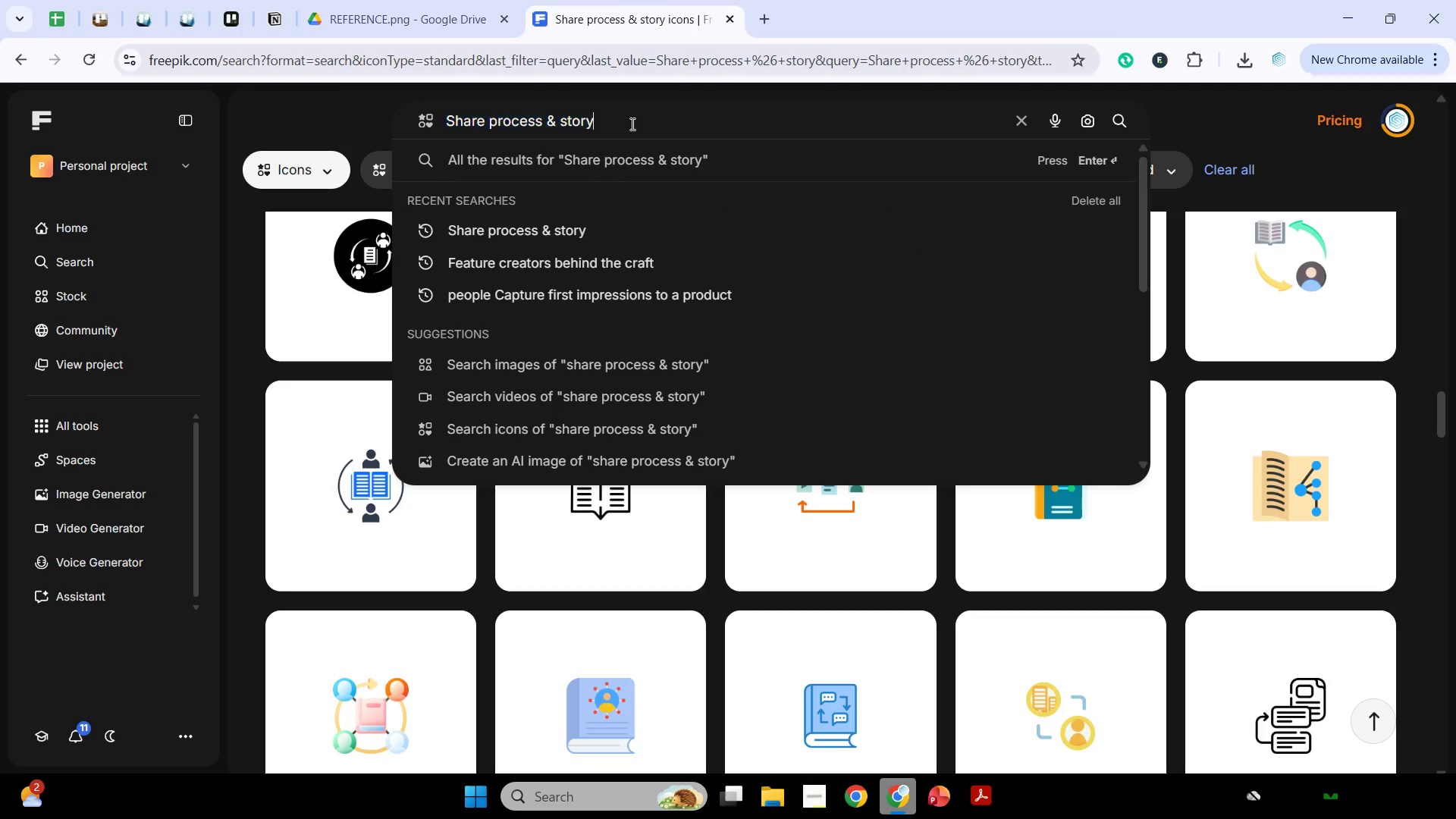 
key(Control+V)
 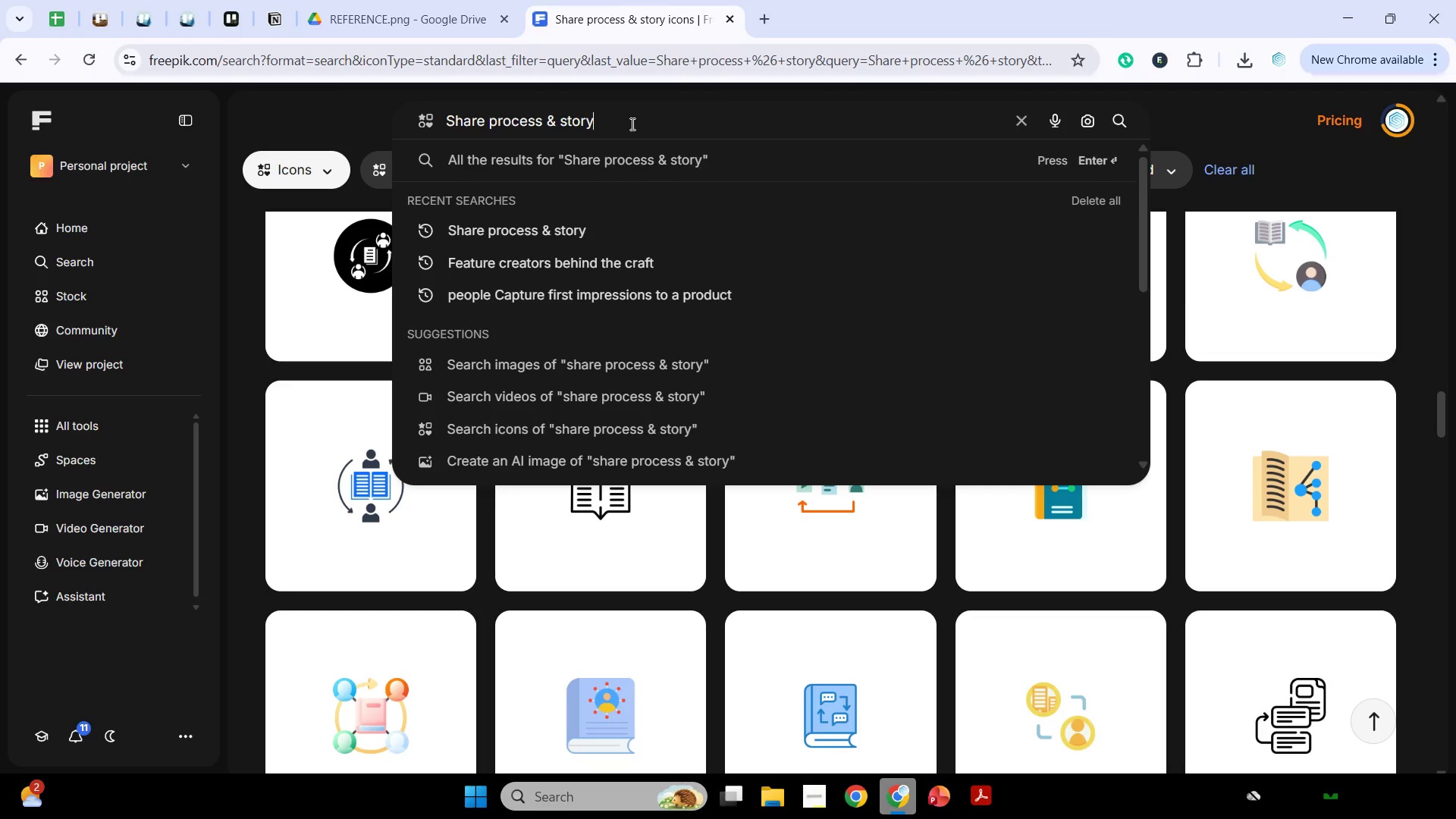 
key(Enter)
 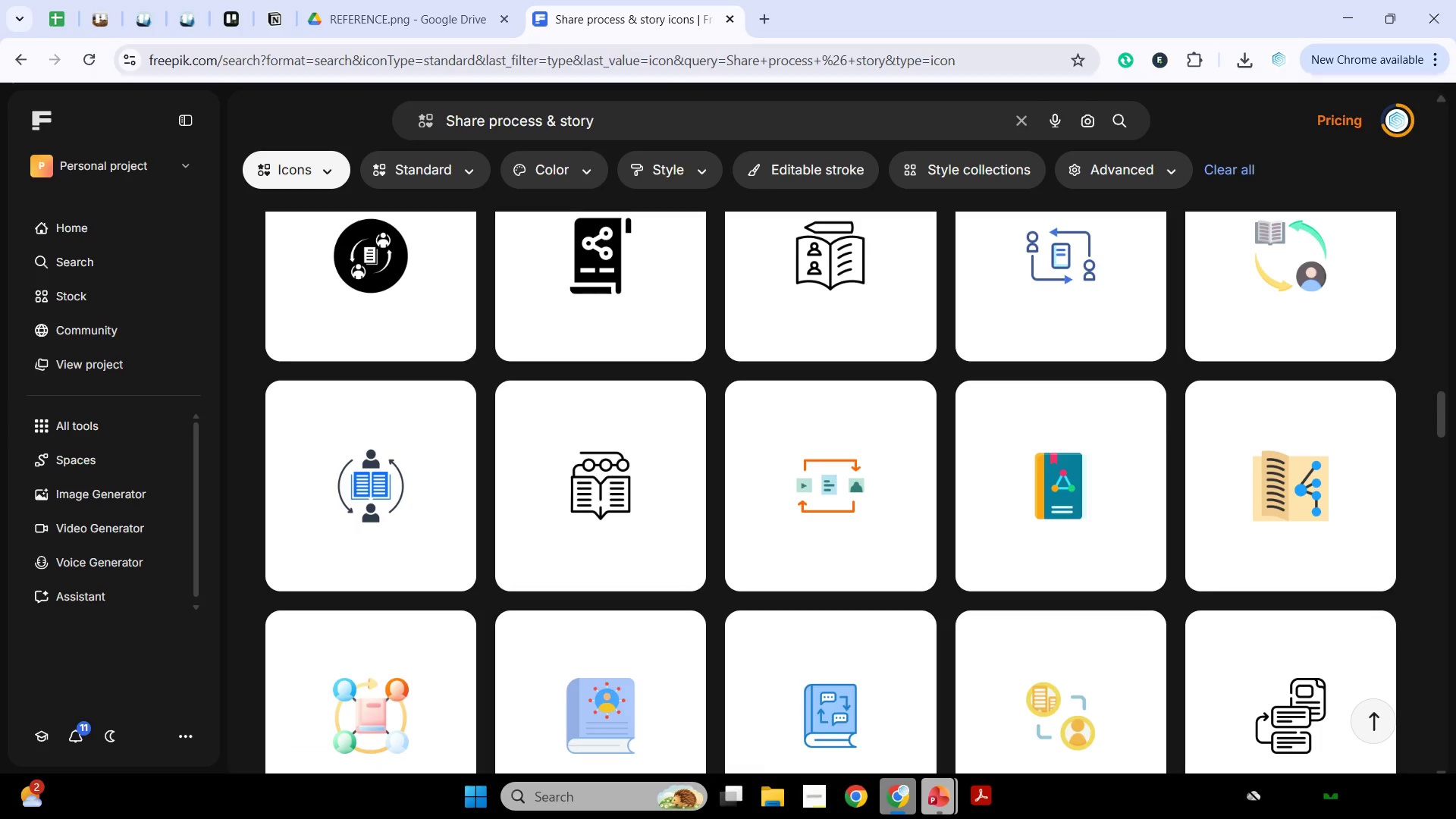 
mouse_move([876, 705])
 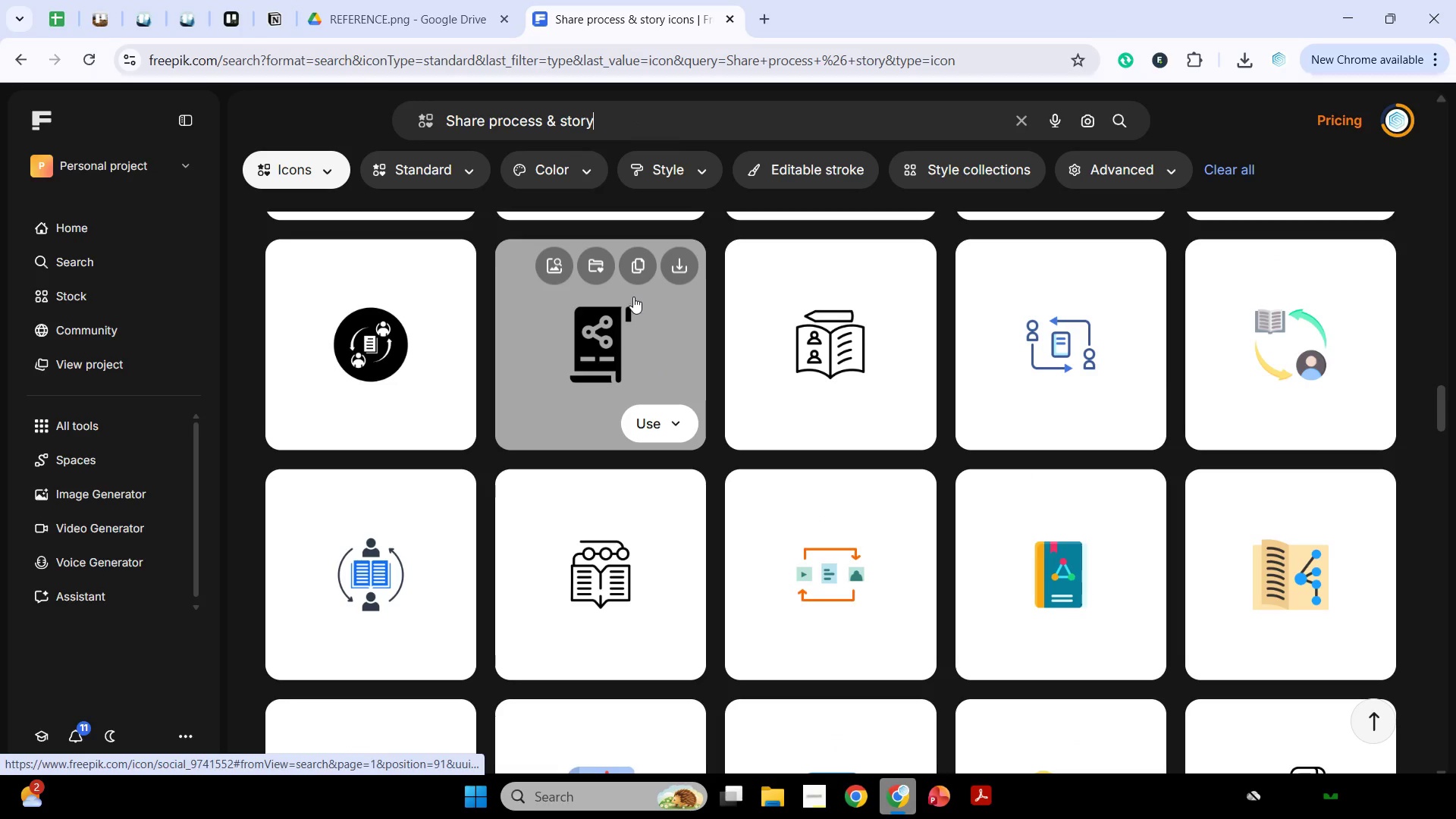 
left_click([633, 280])
 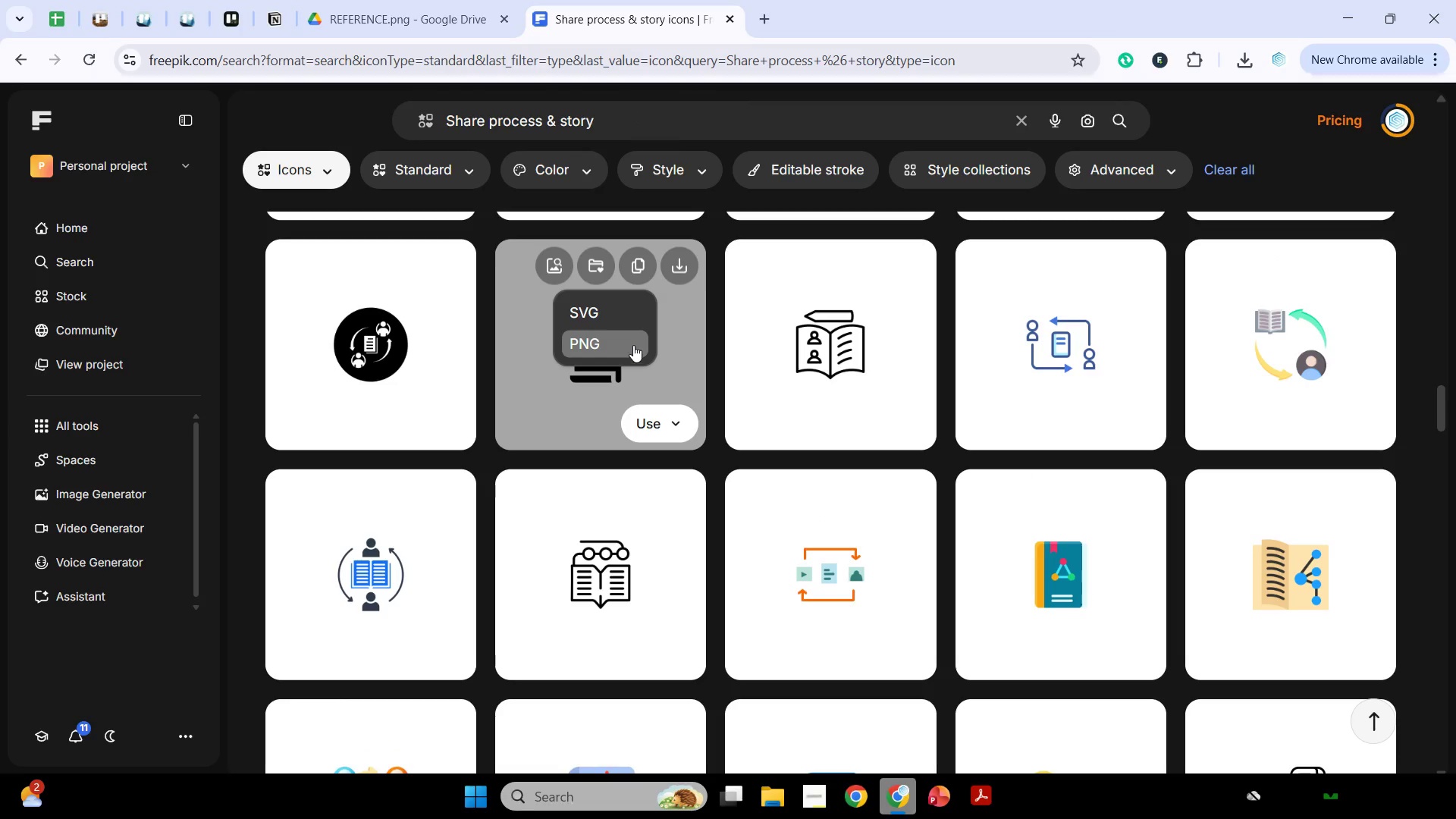 
left_click([633, 344])
 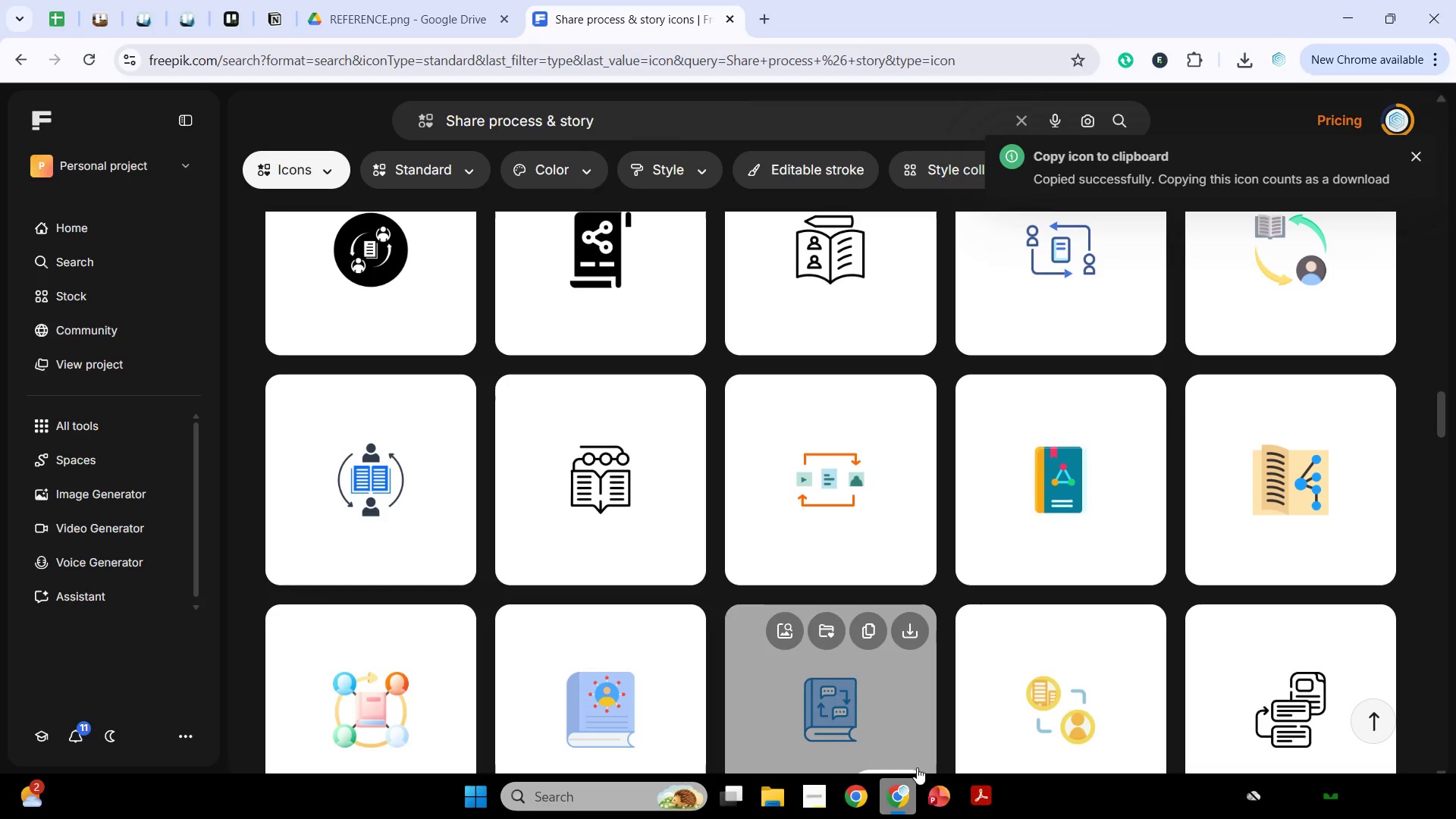 
left_click([916, 780])
 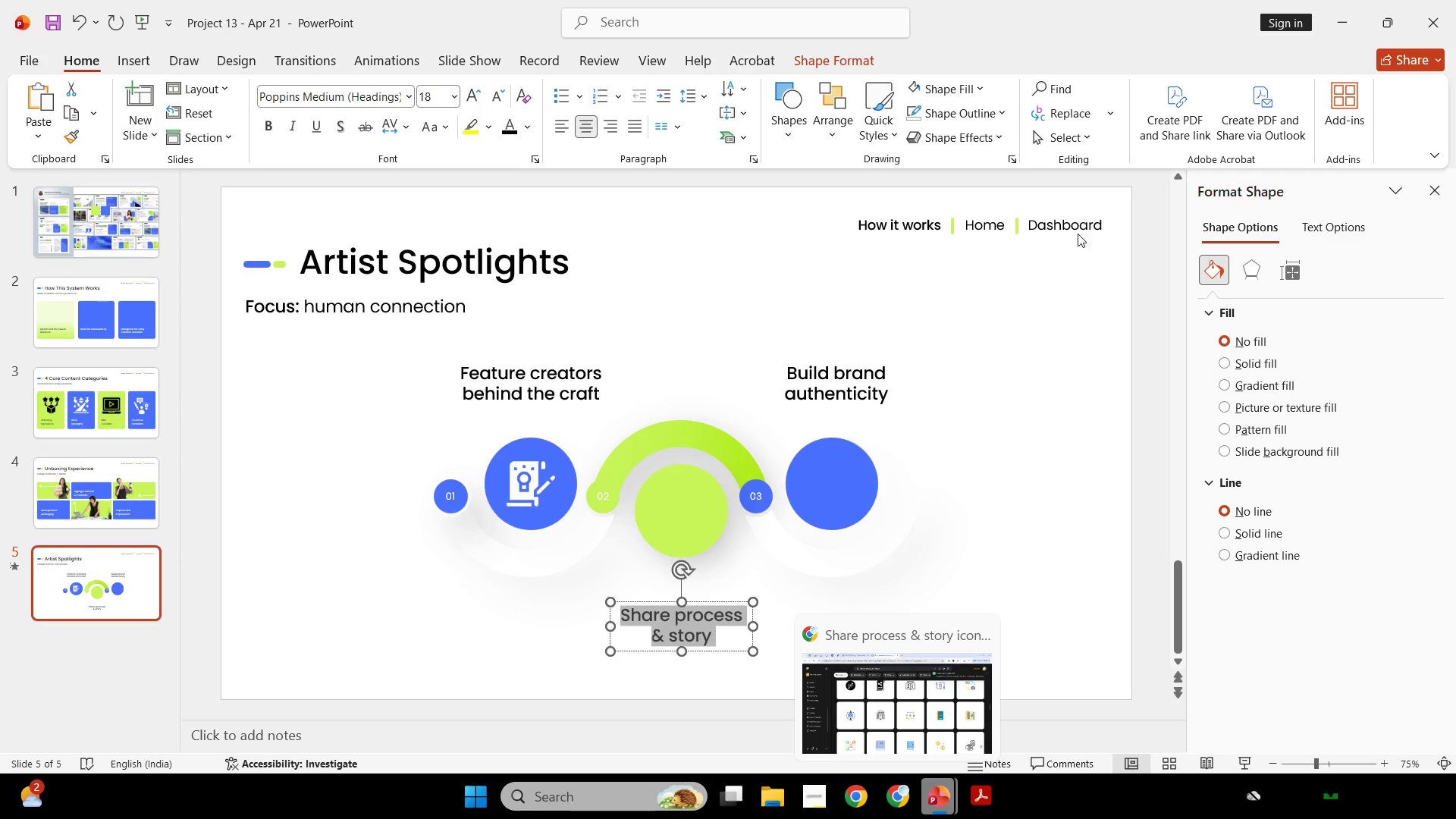 
left_click([1055, 308])
 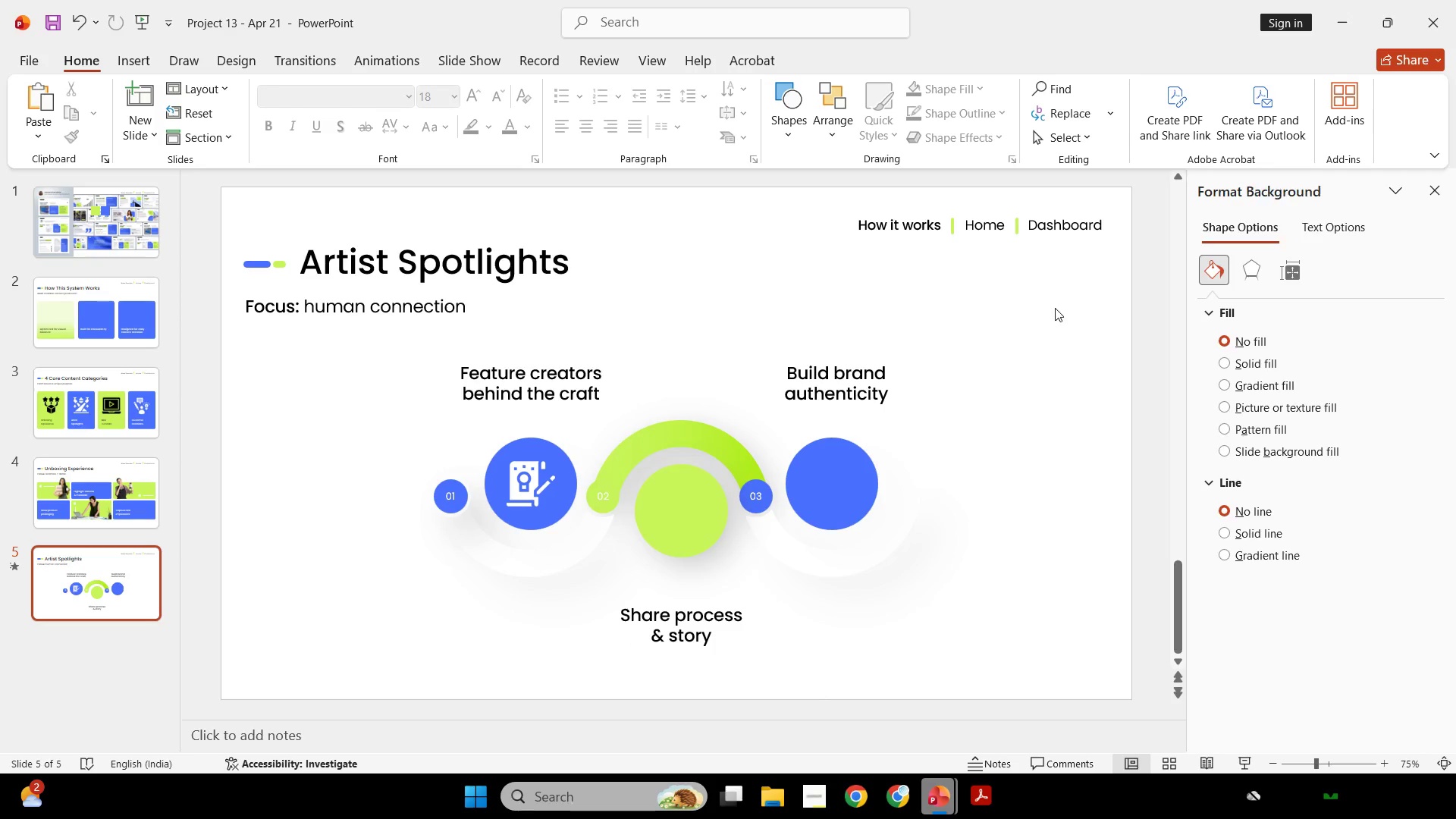 
key(Control+V)
 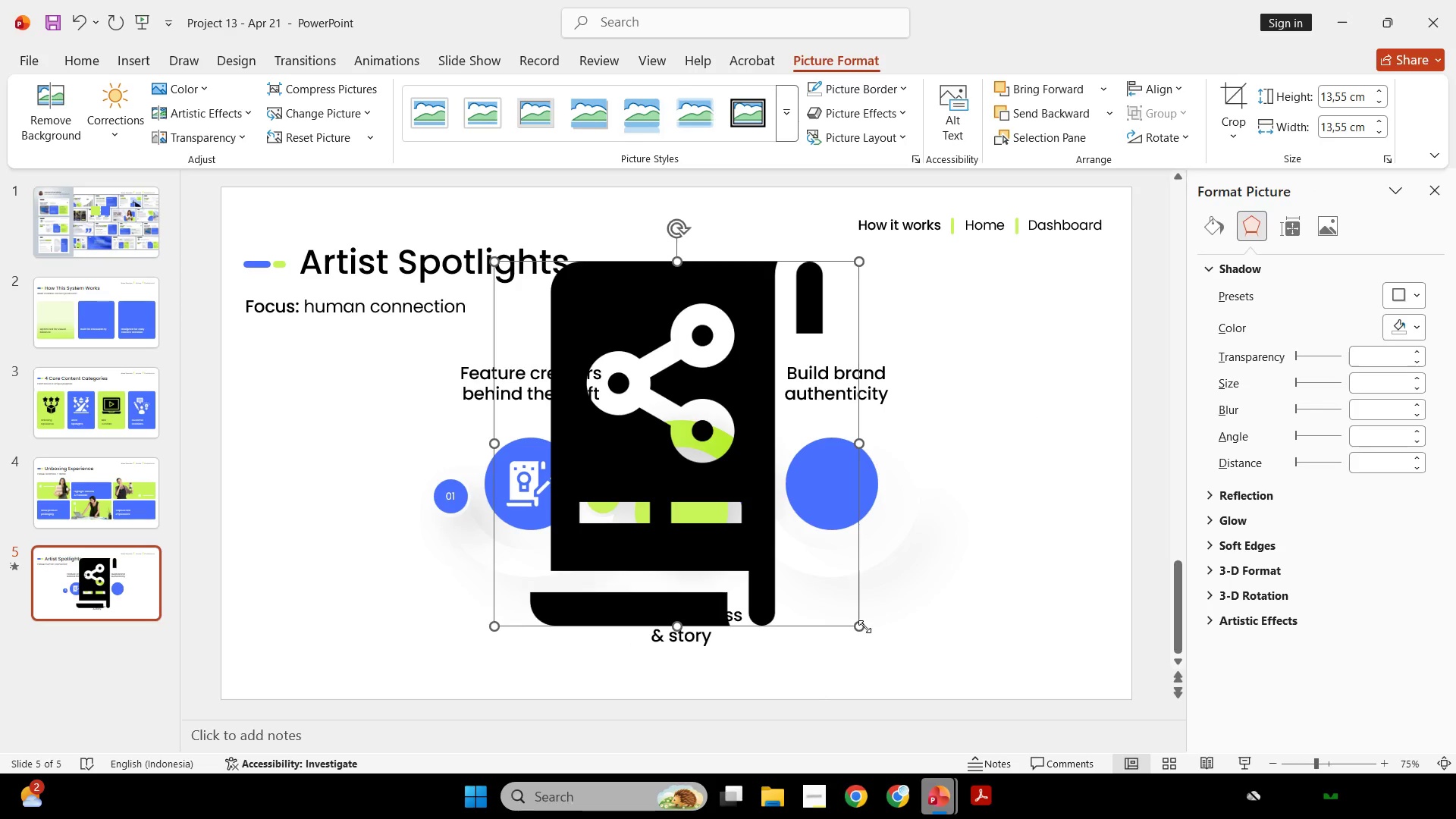 
left_click_drag(start_coordinate=[864, 626], to_coordinate=[544, 266])
 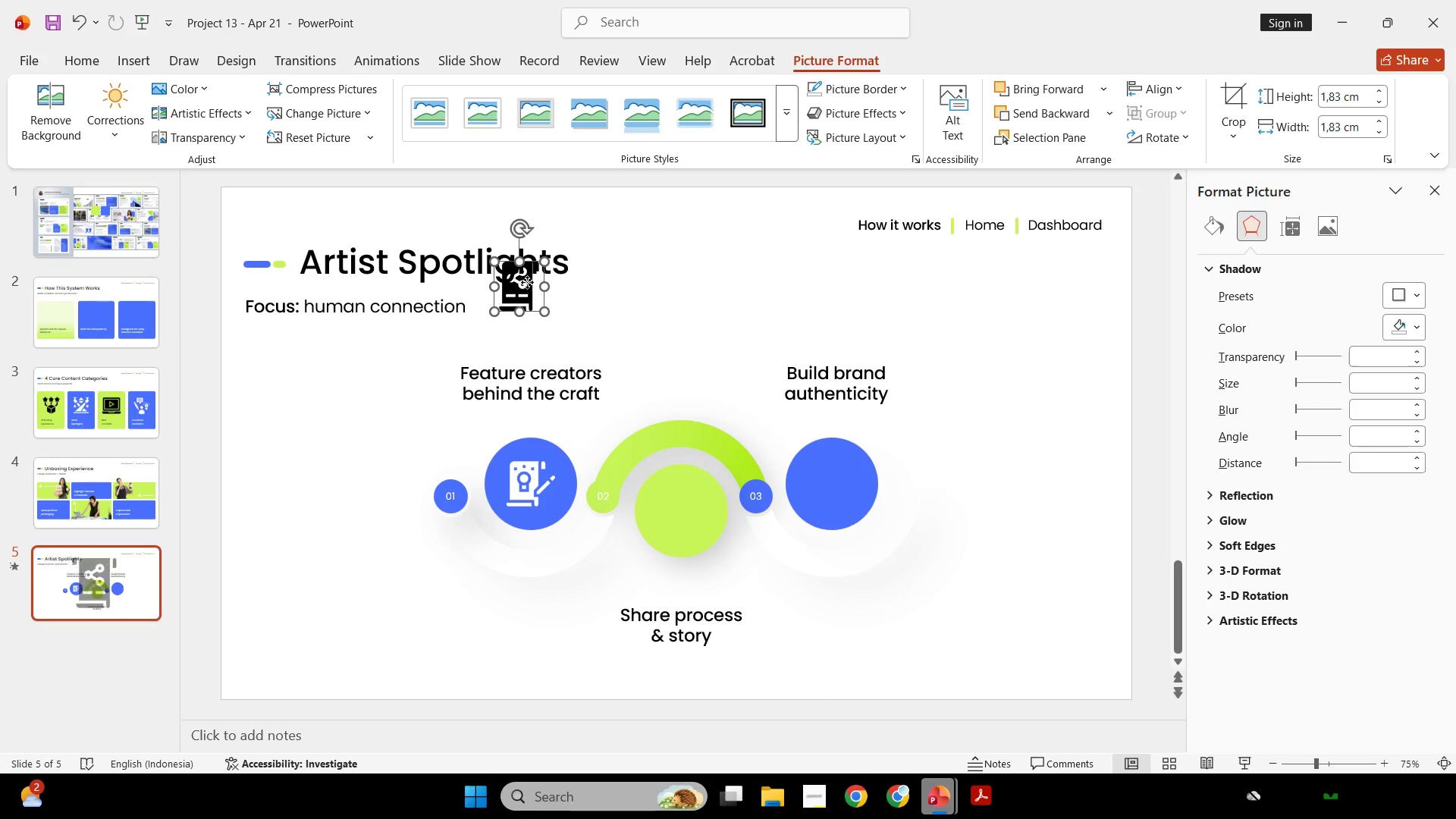 
left_click_drag(start_coordinate=[526, 280], to_coordinate=[682, 511])
 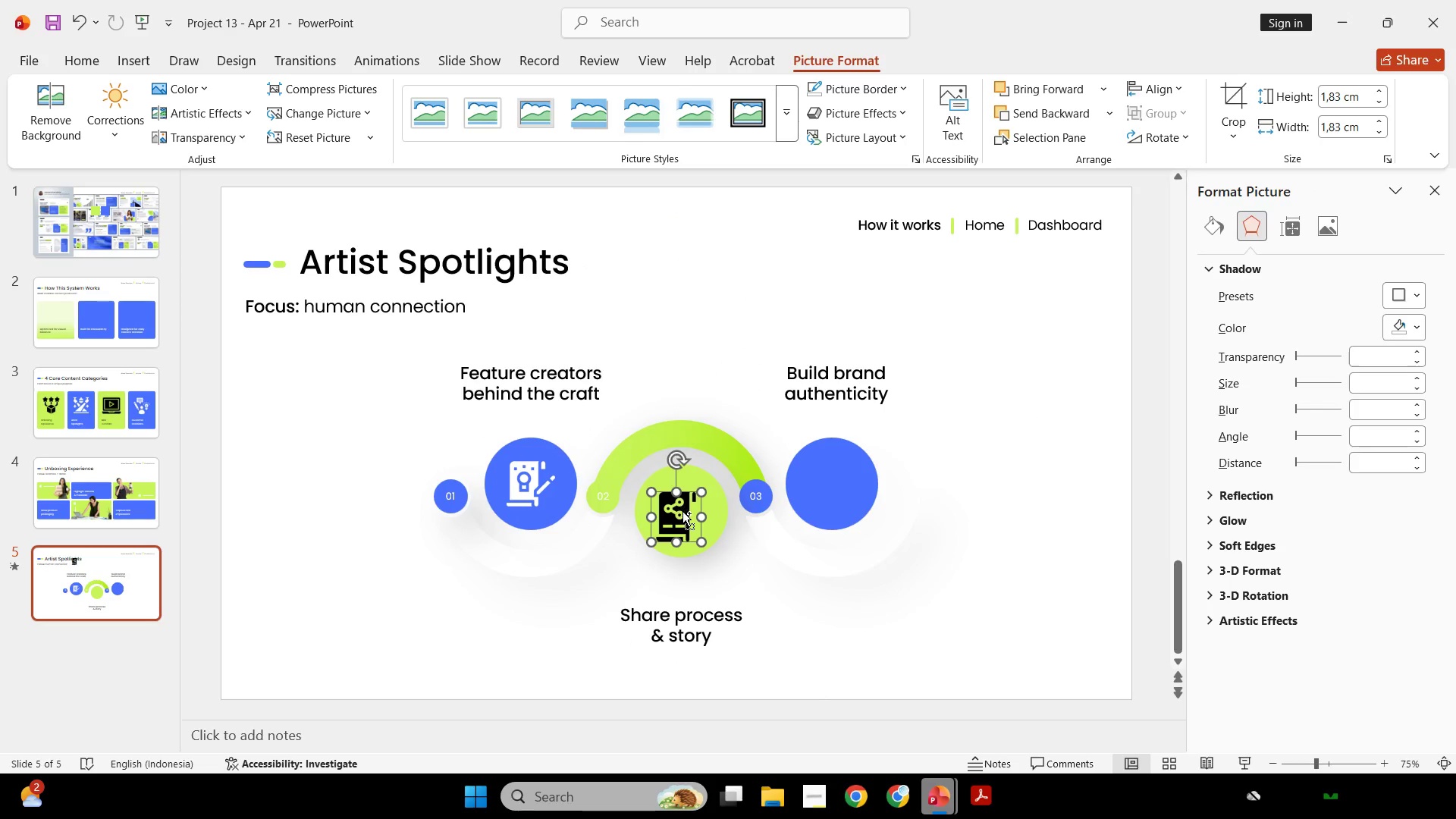 
hold_key(key=ControlLeft, duration=0.44)
 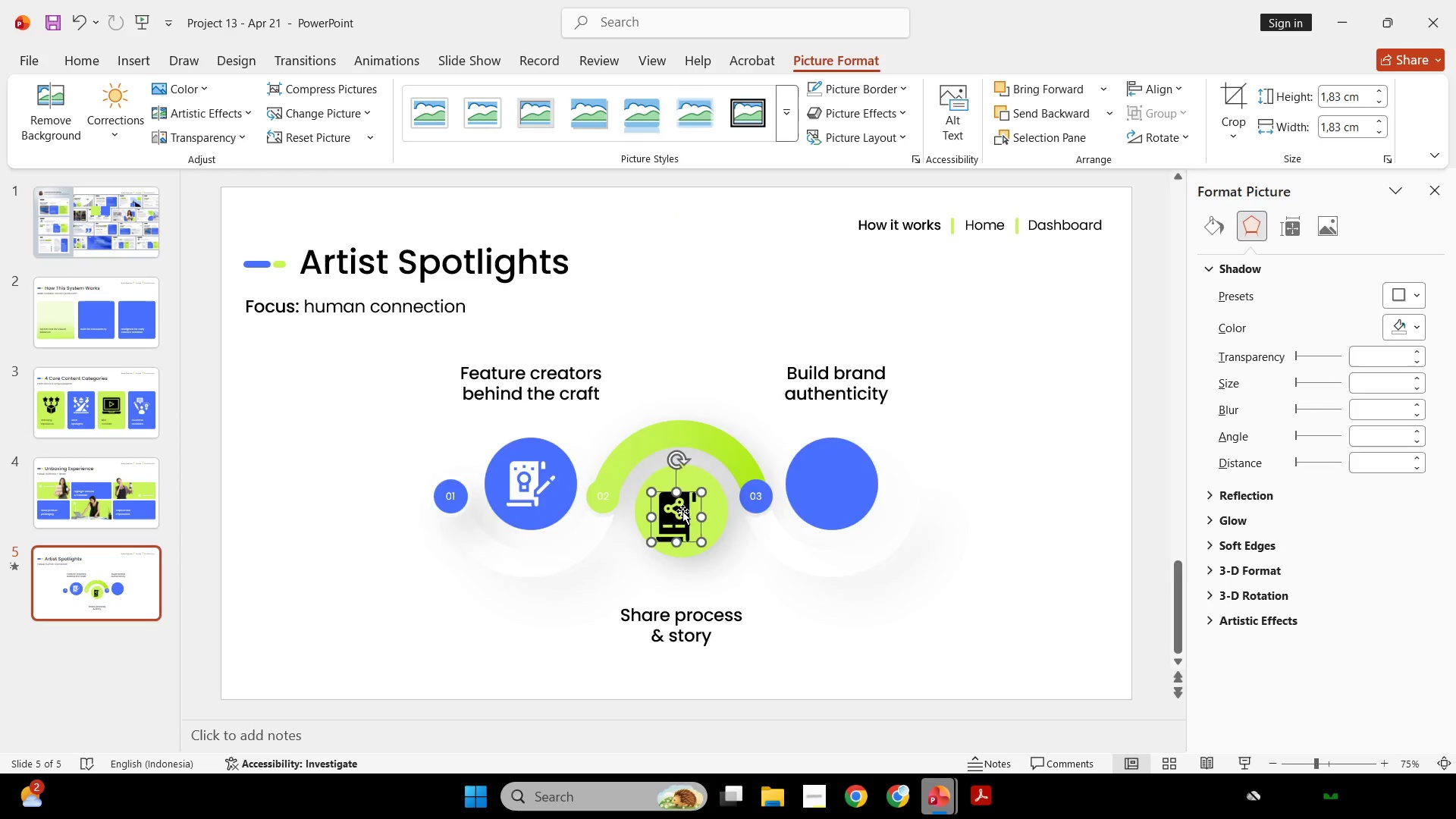 
key(Control+ControlLeft)
 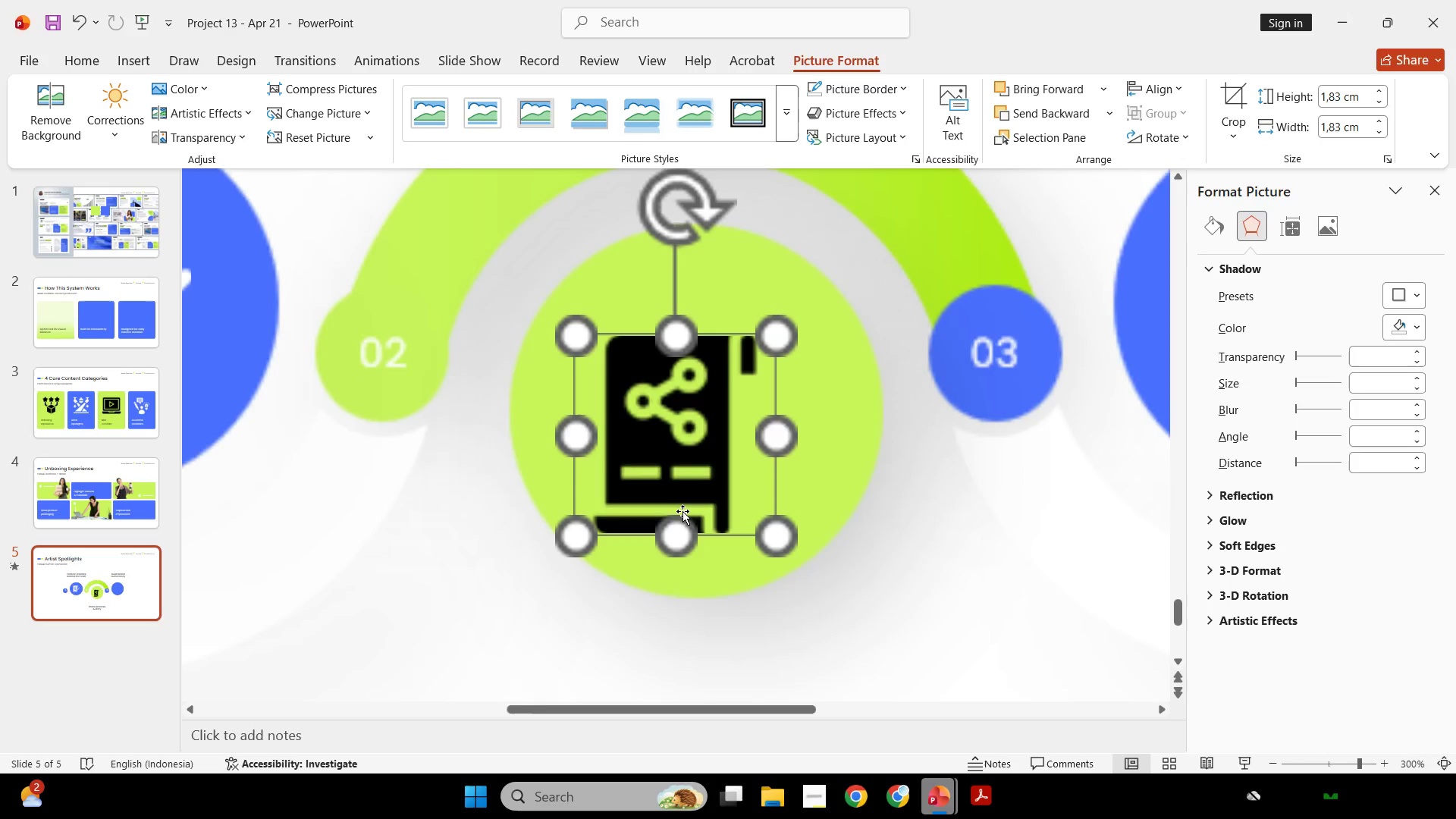 
scroll: coordinate [682, 511], scroll_direction: up, amount: 6.0
 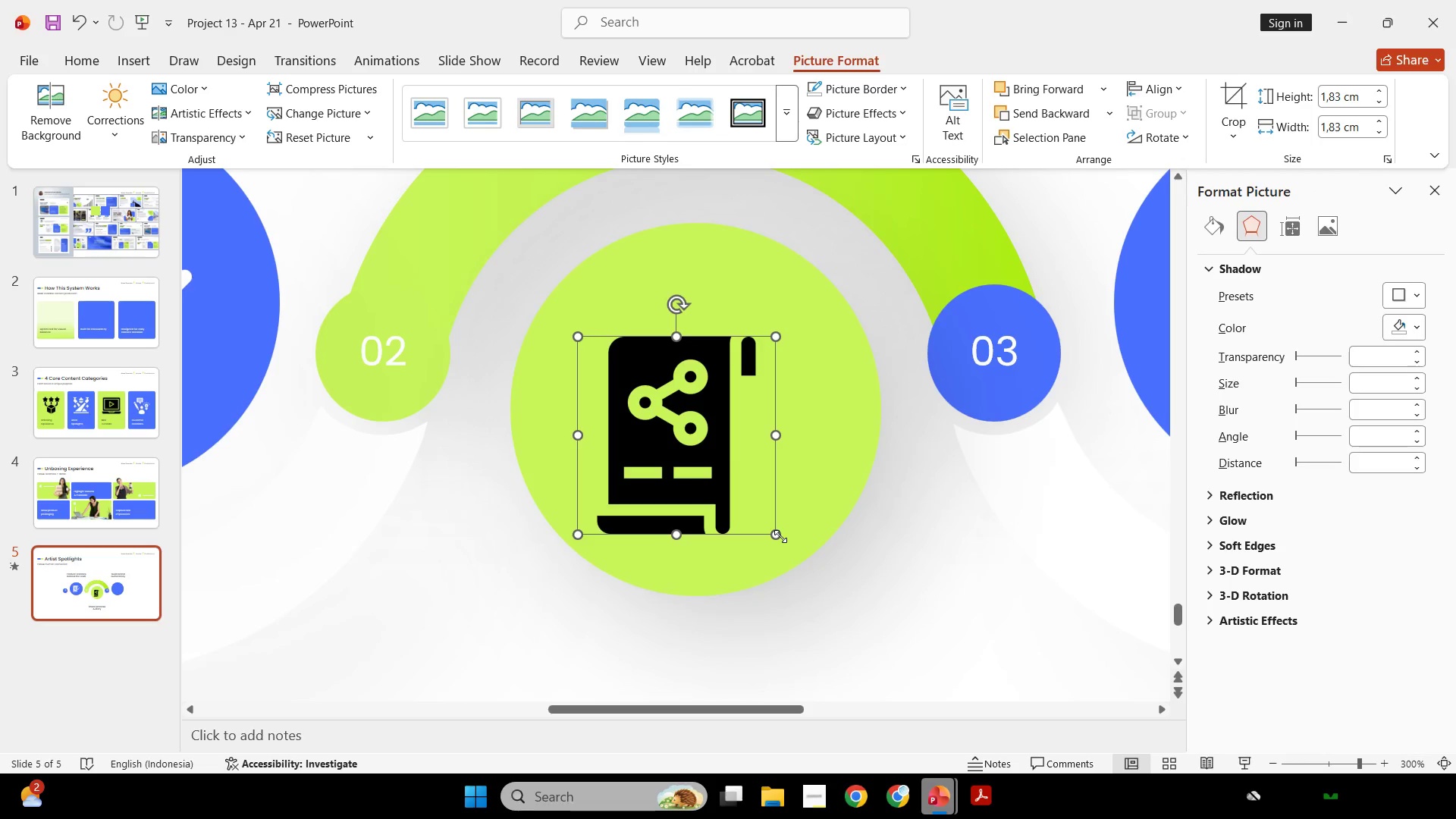 
left_click_drag(start_coordinate=[780, 536], to_coordinate=[769, 519])
 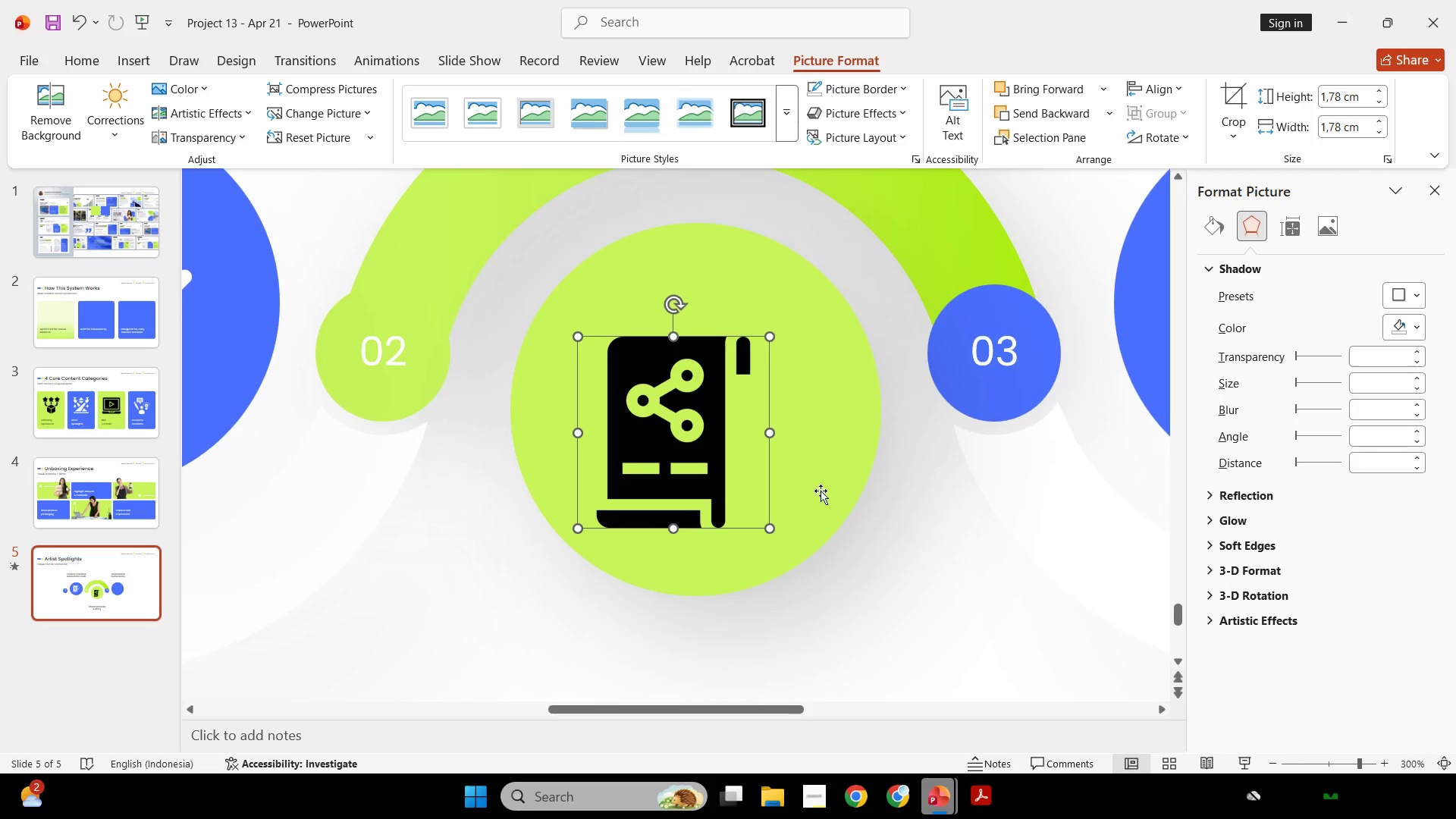 
hold_key(key=ShiftLeft, duration=0.34)
left_click([821, 491])
 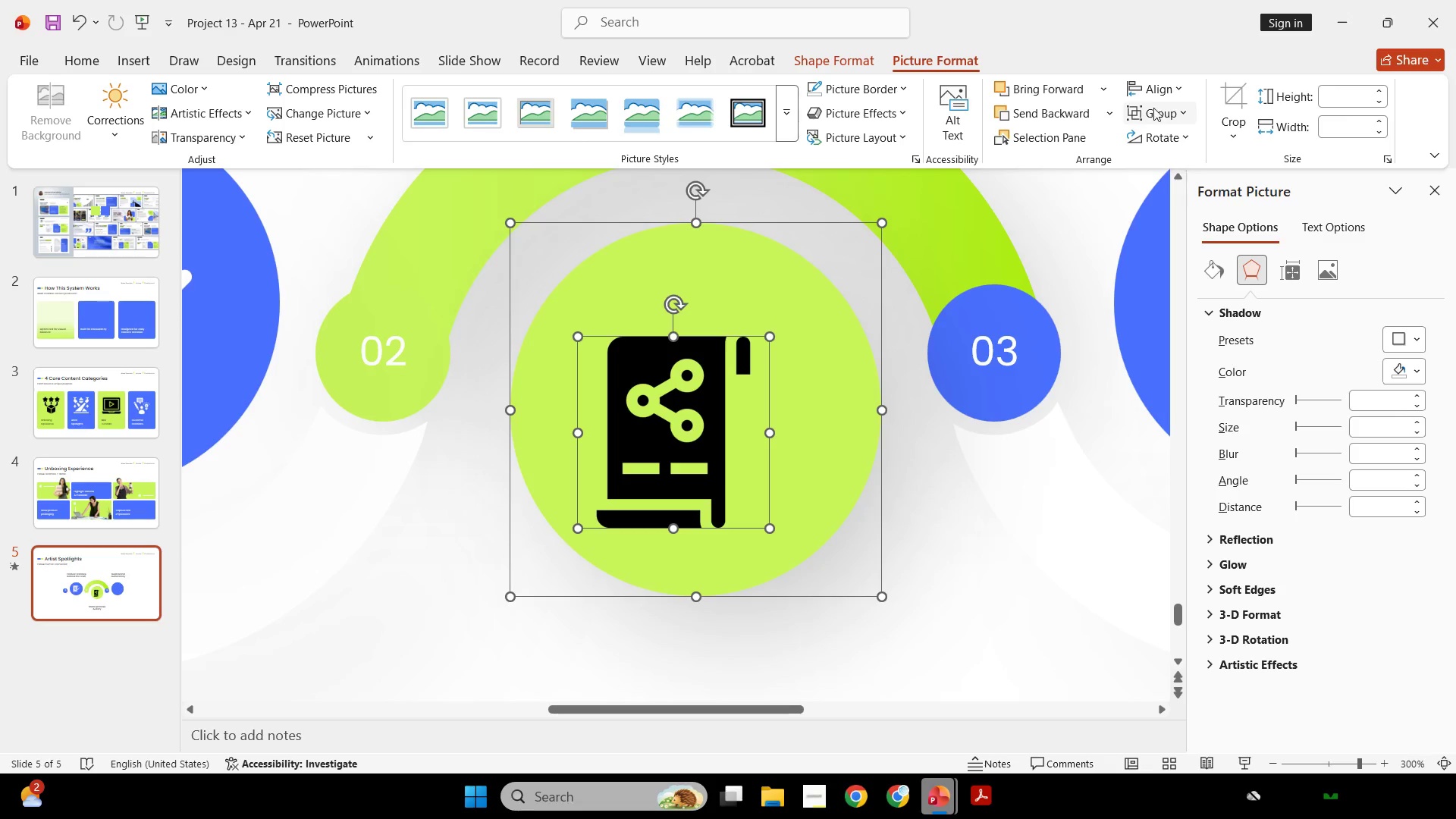 
left_click([1160, 94])
 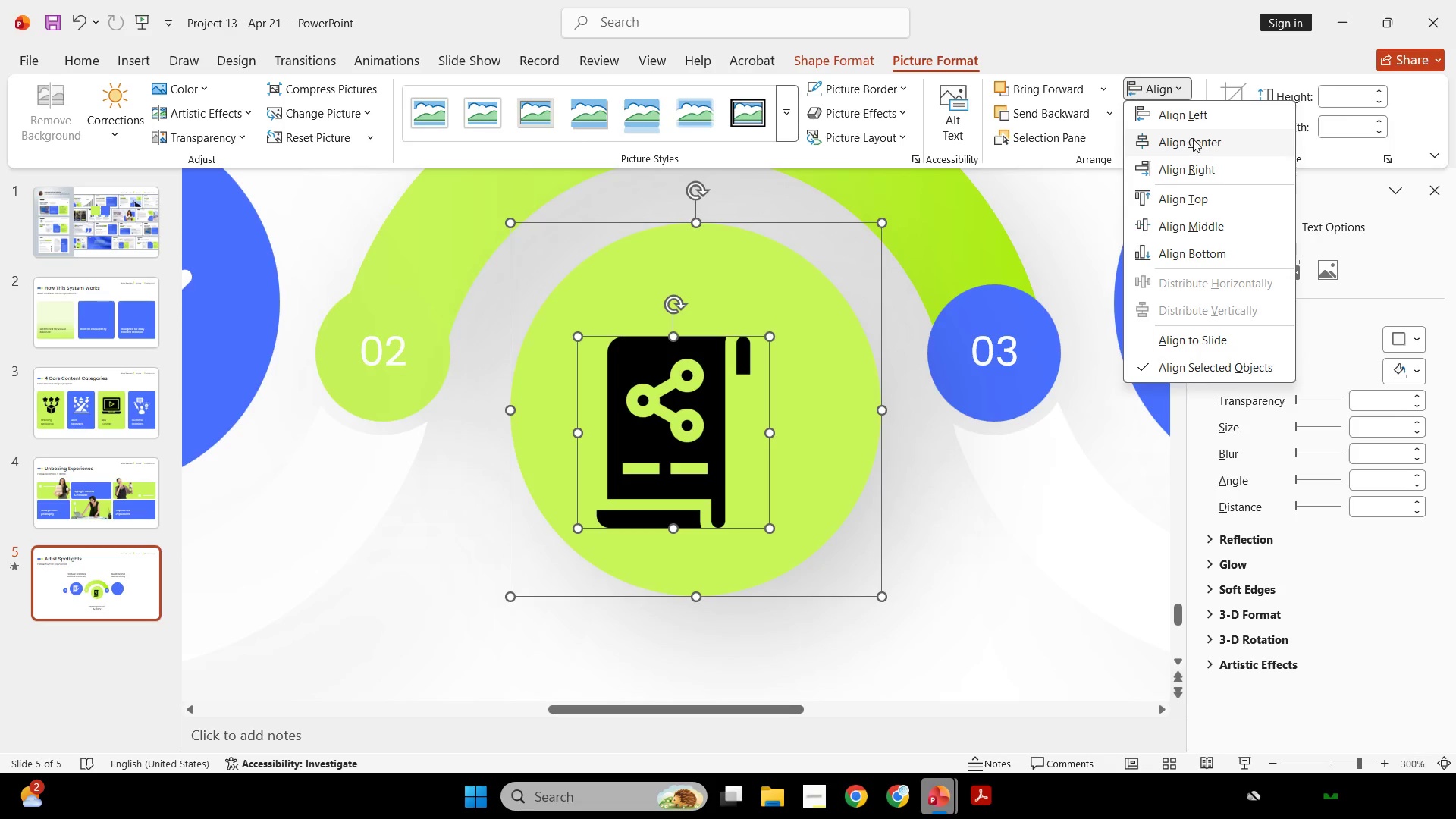 
left_click([1193, 139])
 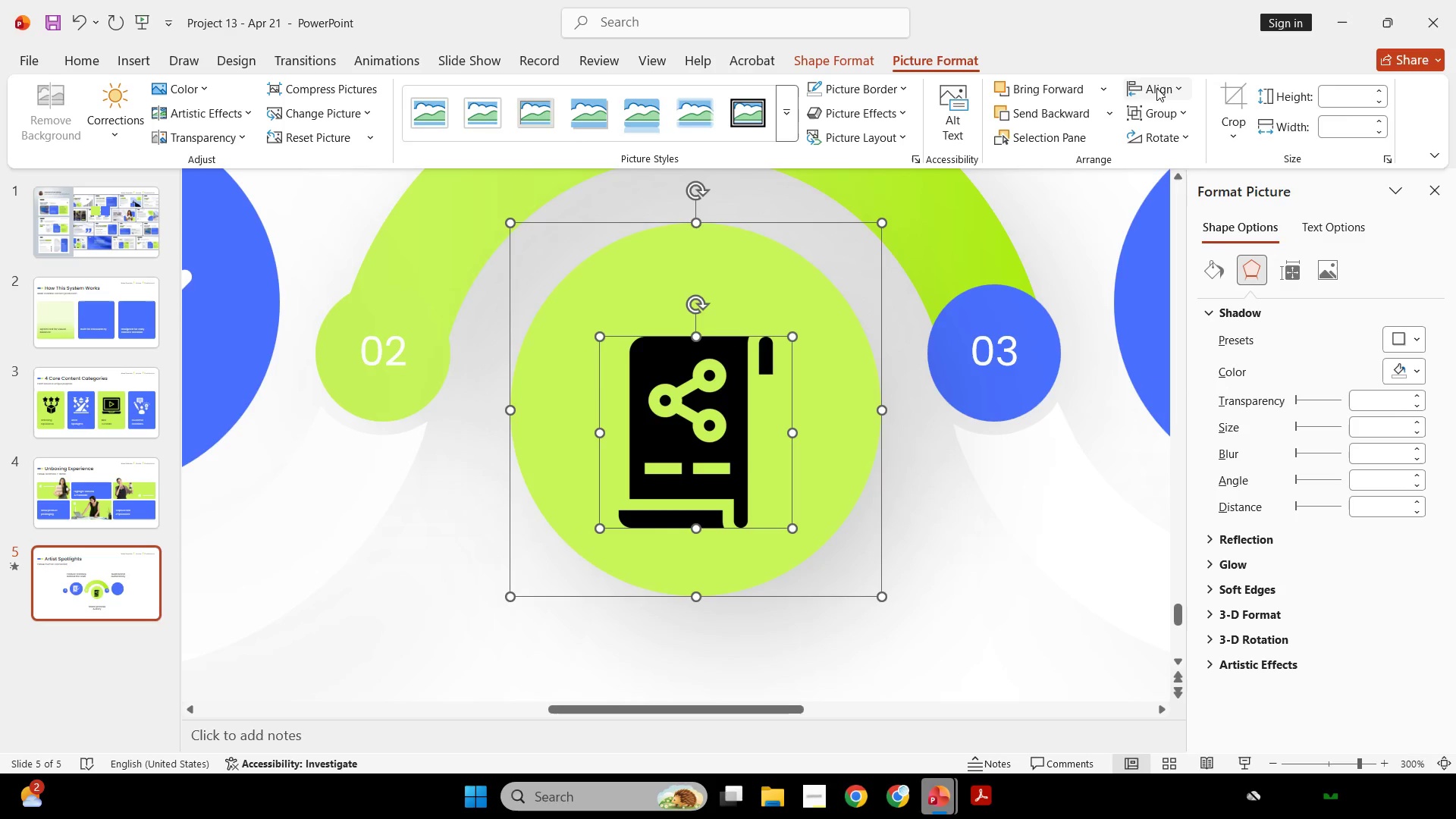 
left_click([1156, 88])
 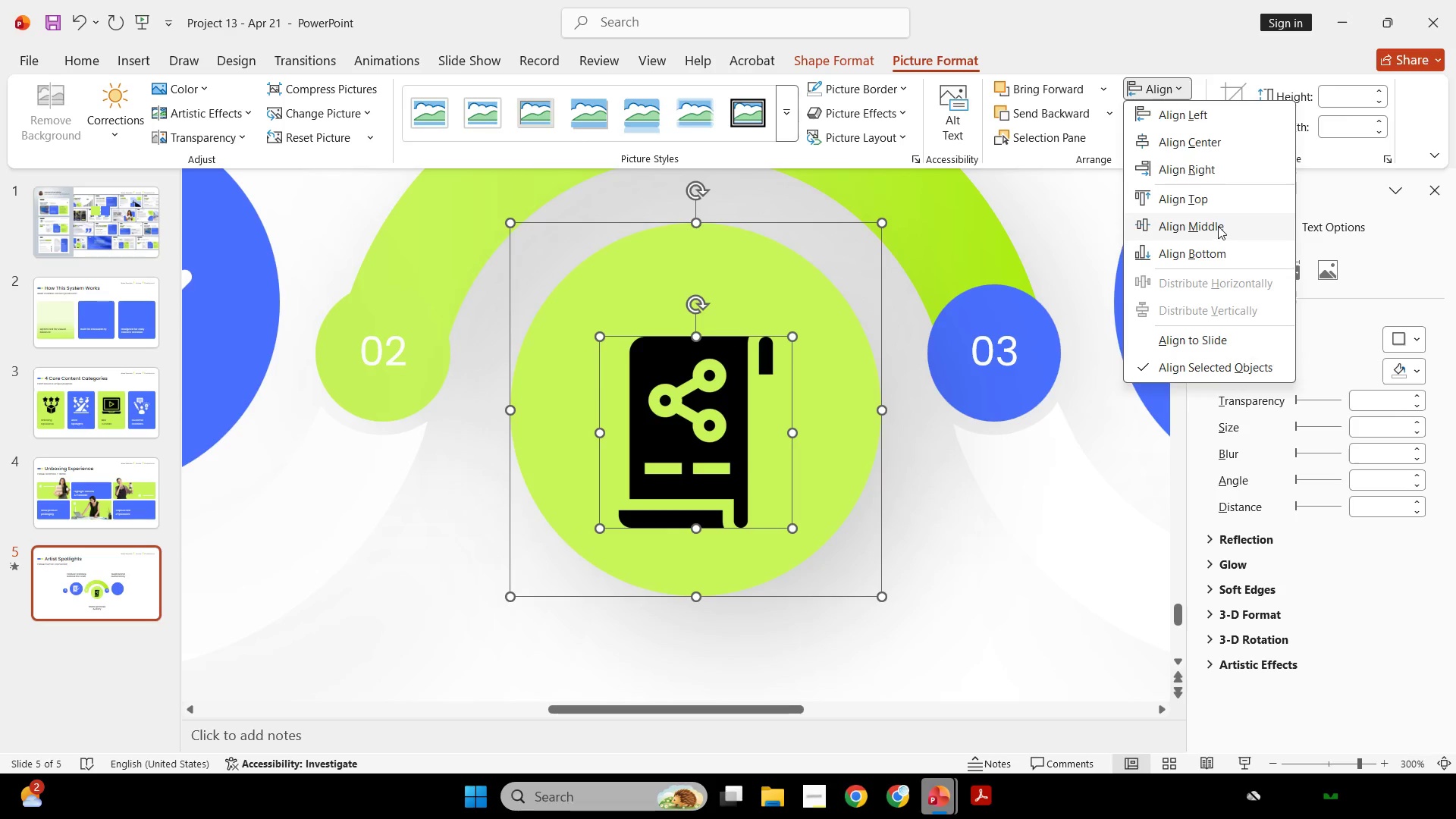 
left_click([1218, 226])
 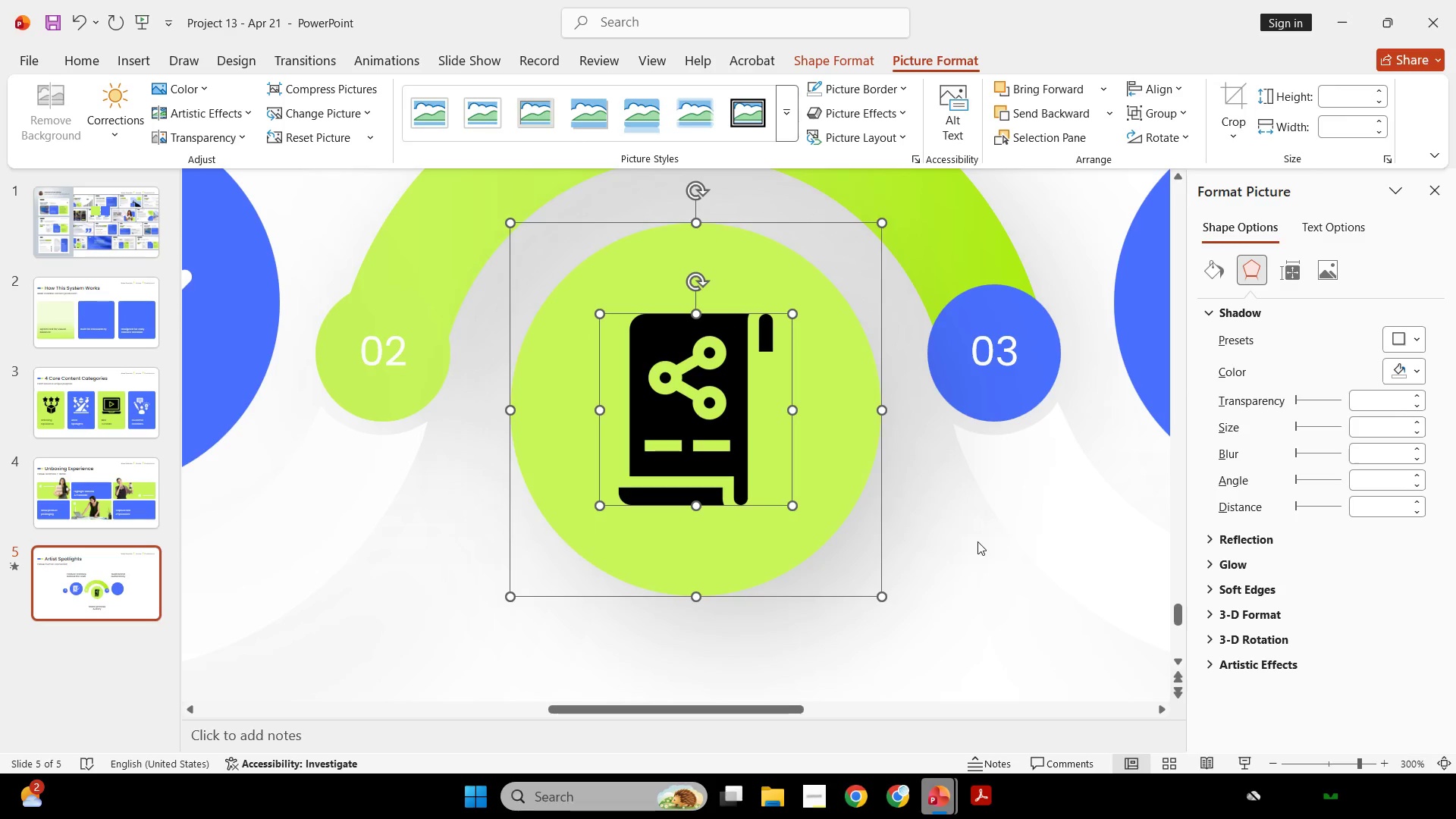 
left_click([977, 541])
 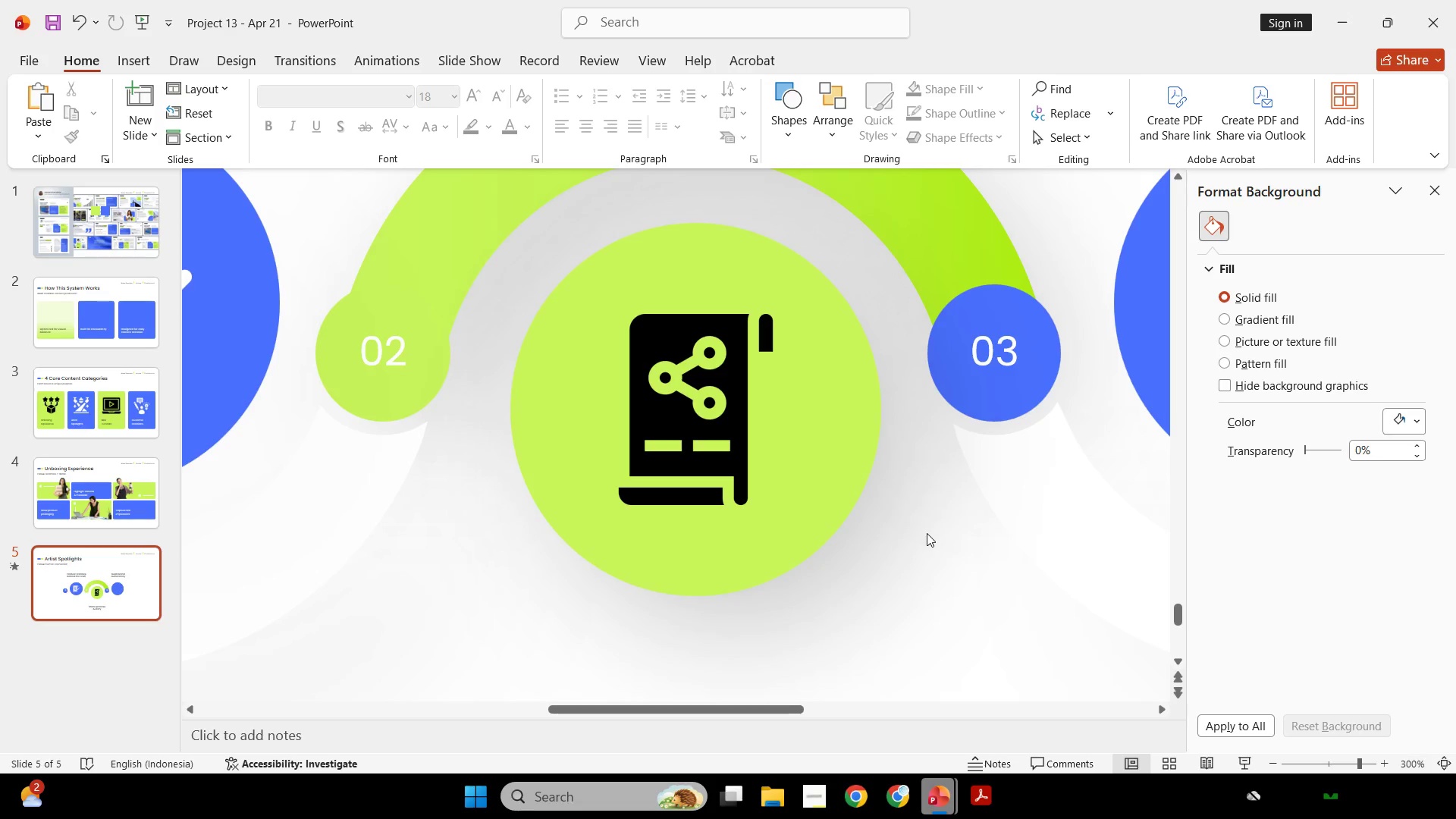 
wait(57.94)
 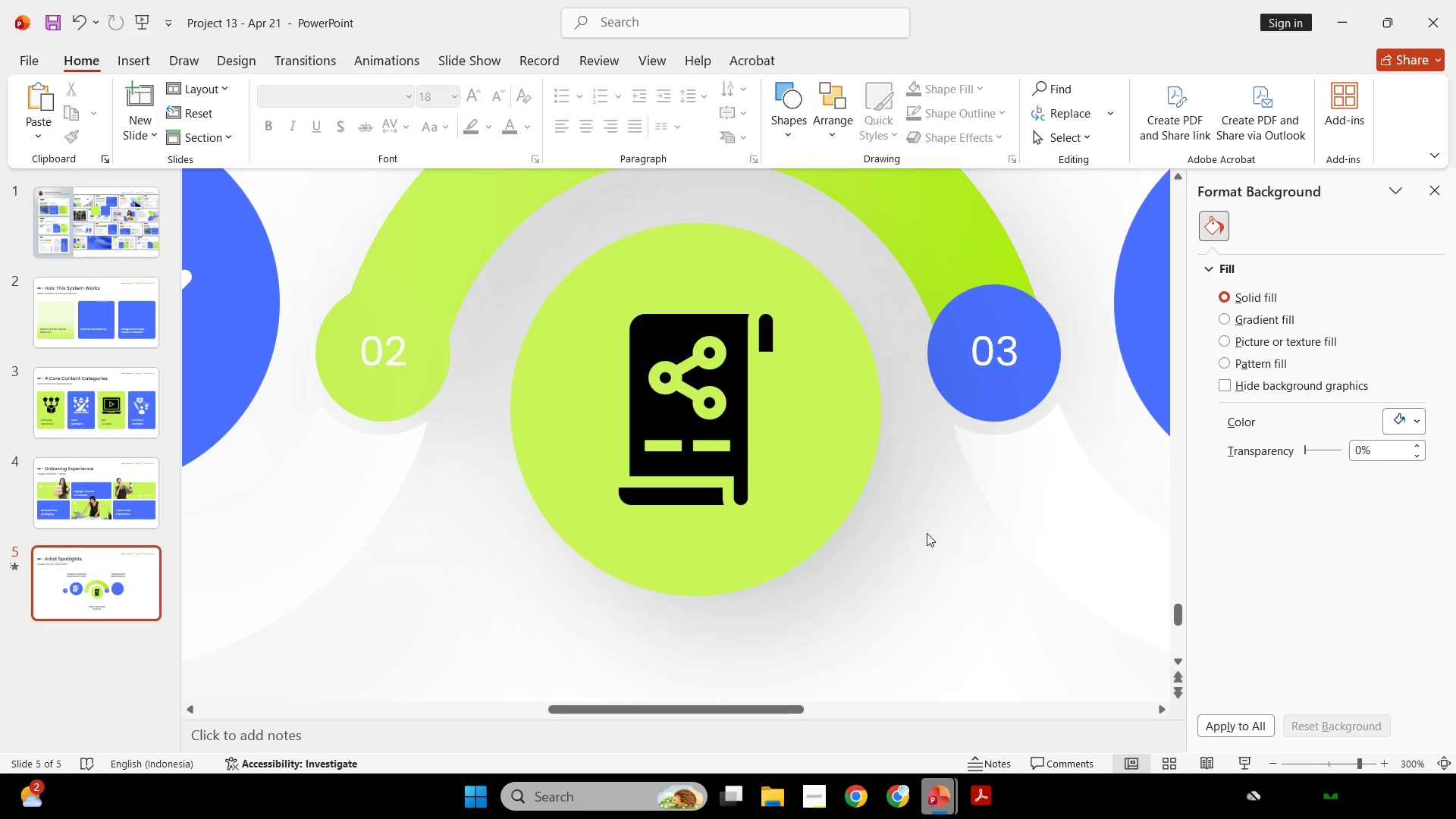 
left_click([388, 364])
 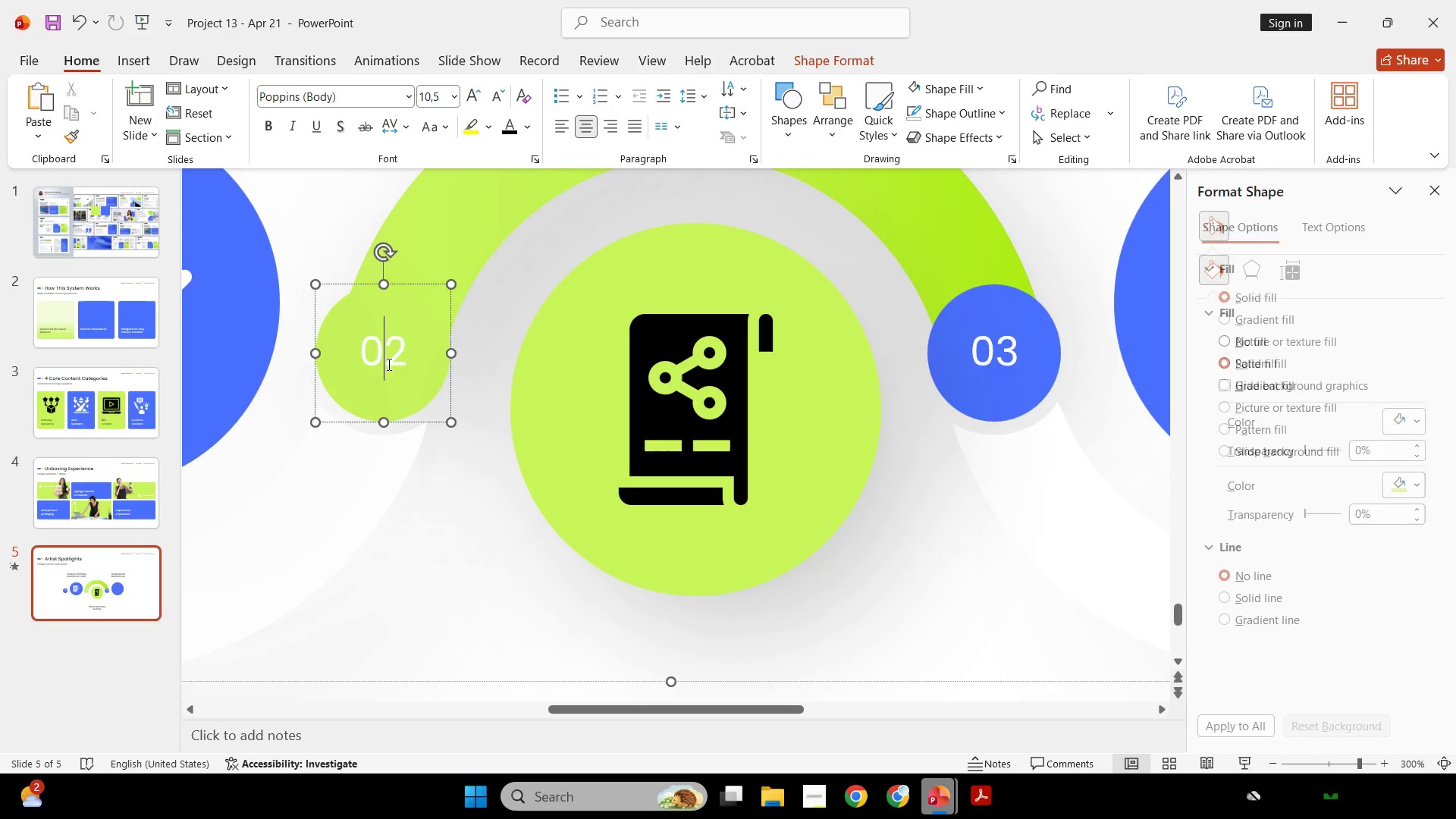 
key(Control+A)
 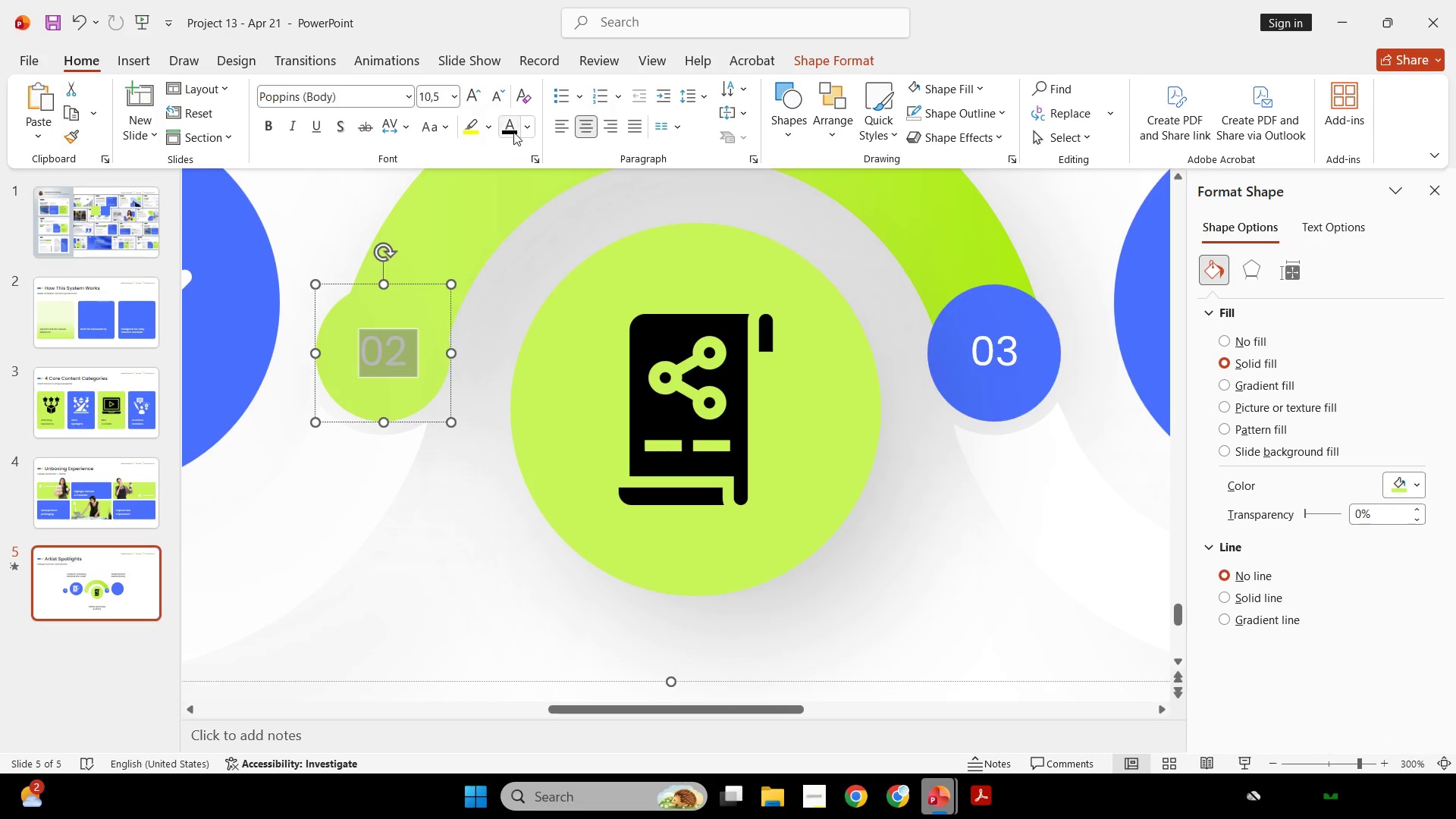 
left_click([513, 129])
 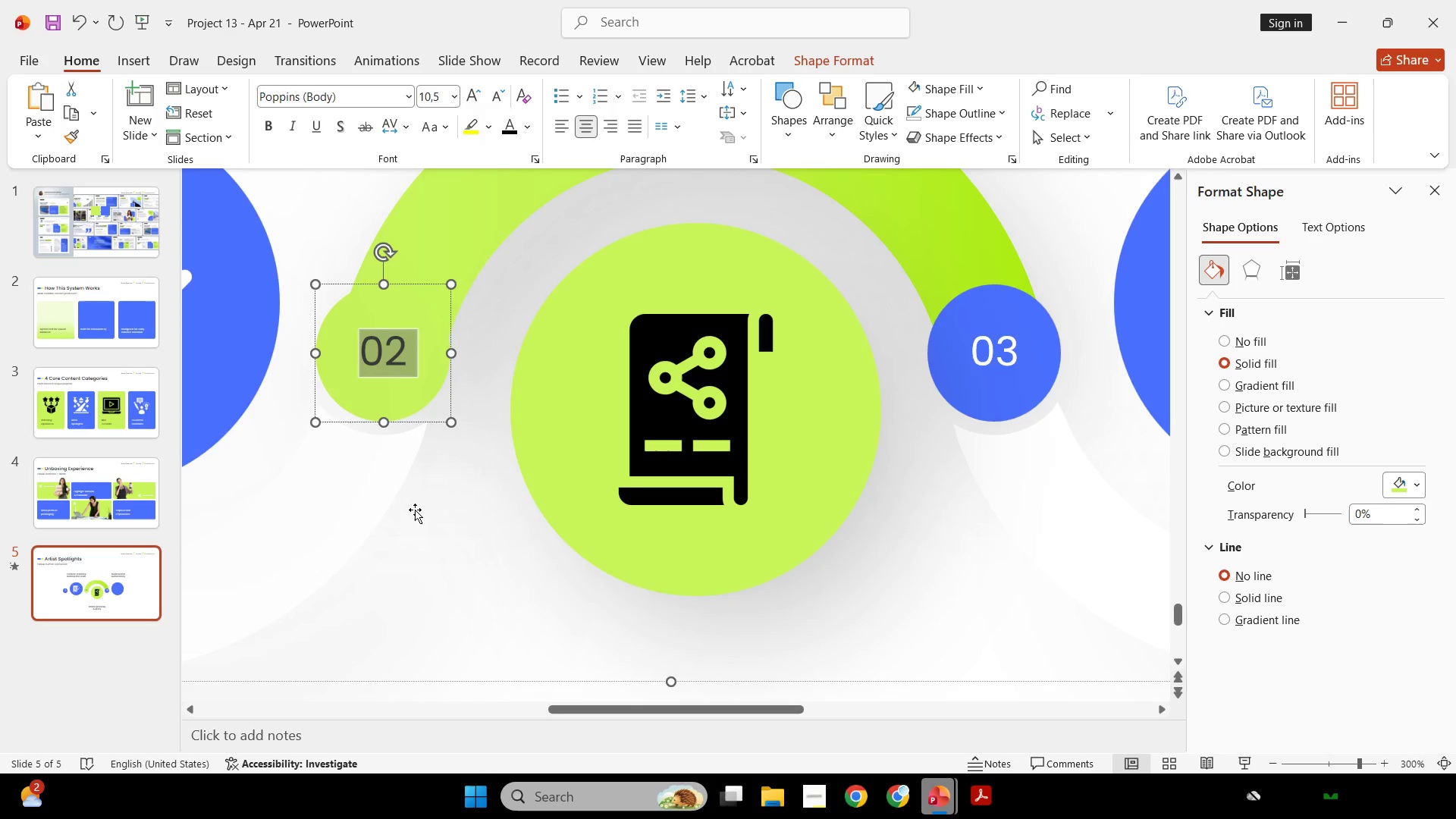 
left_click([430, 549])
 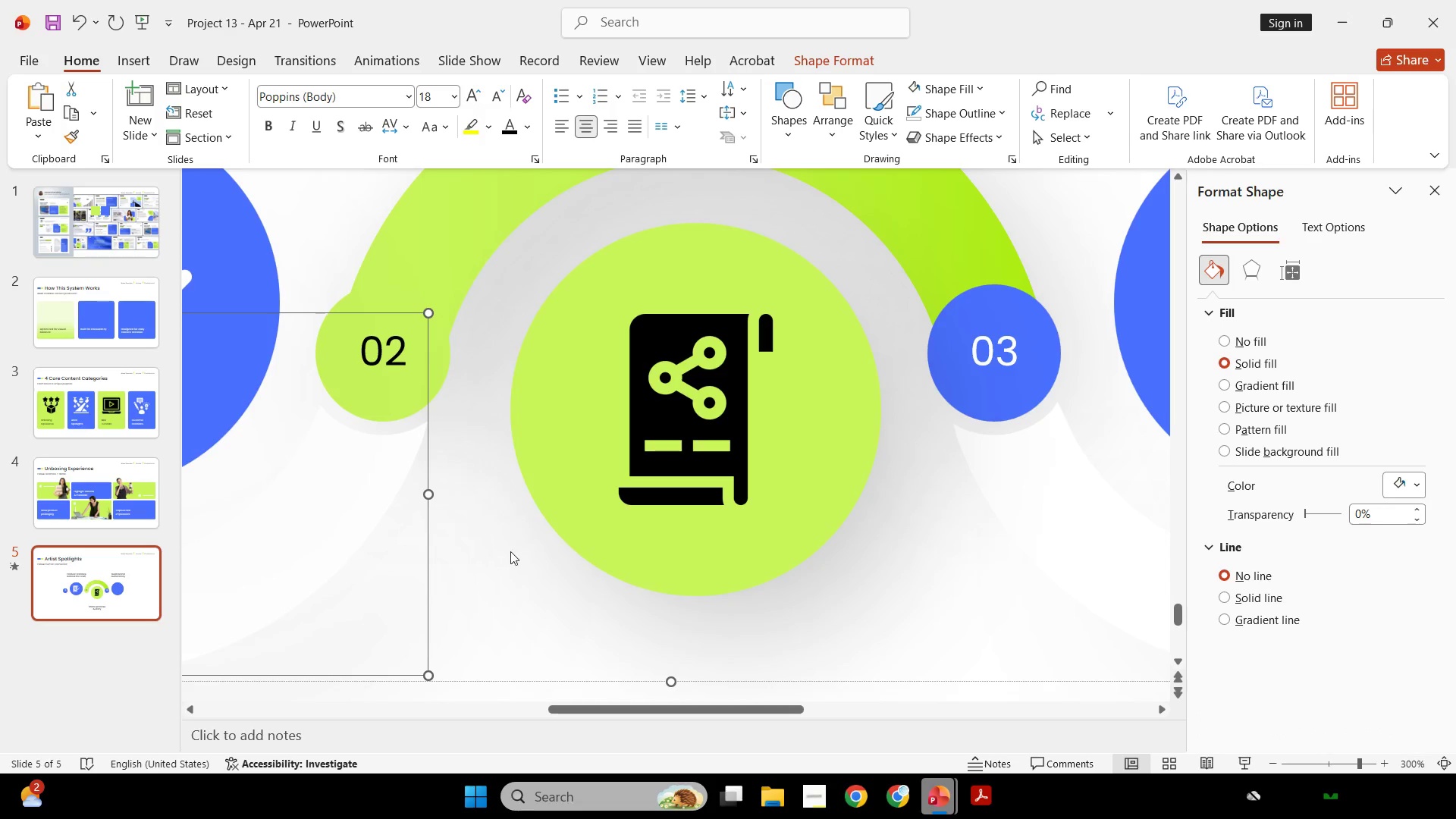 
left_click([510, 551])
 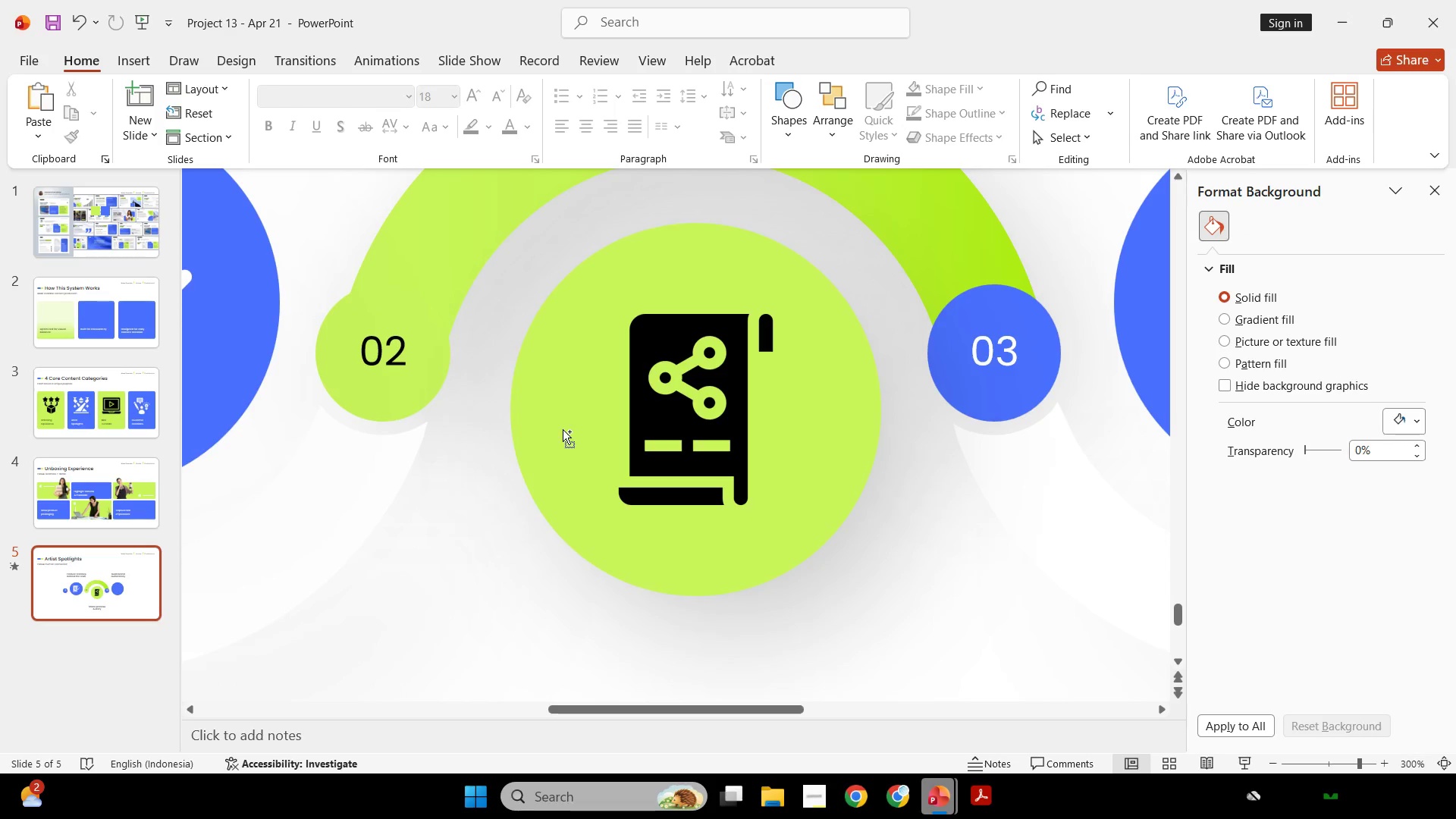 
hold_key(key=ControlLeft, duration=3.91)
scroll: coordinate [478, 449], scroll_direction: down, amount: 6.0
 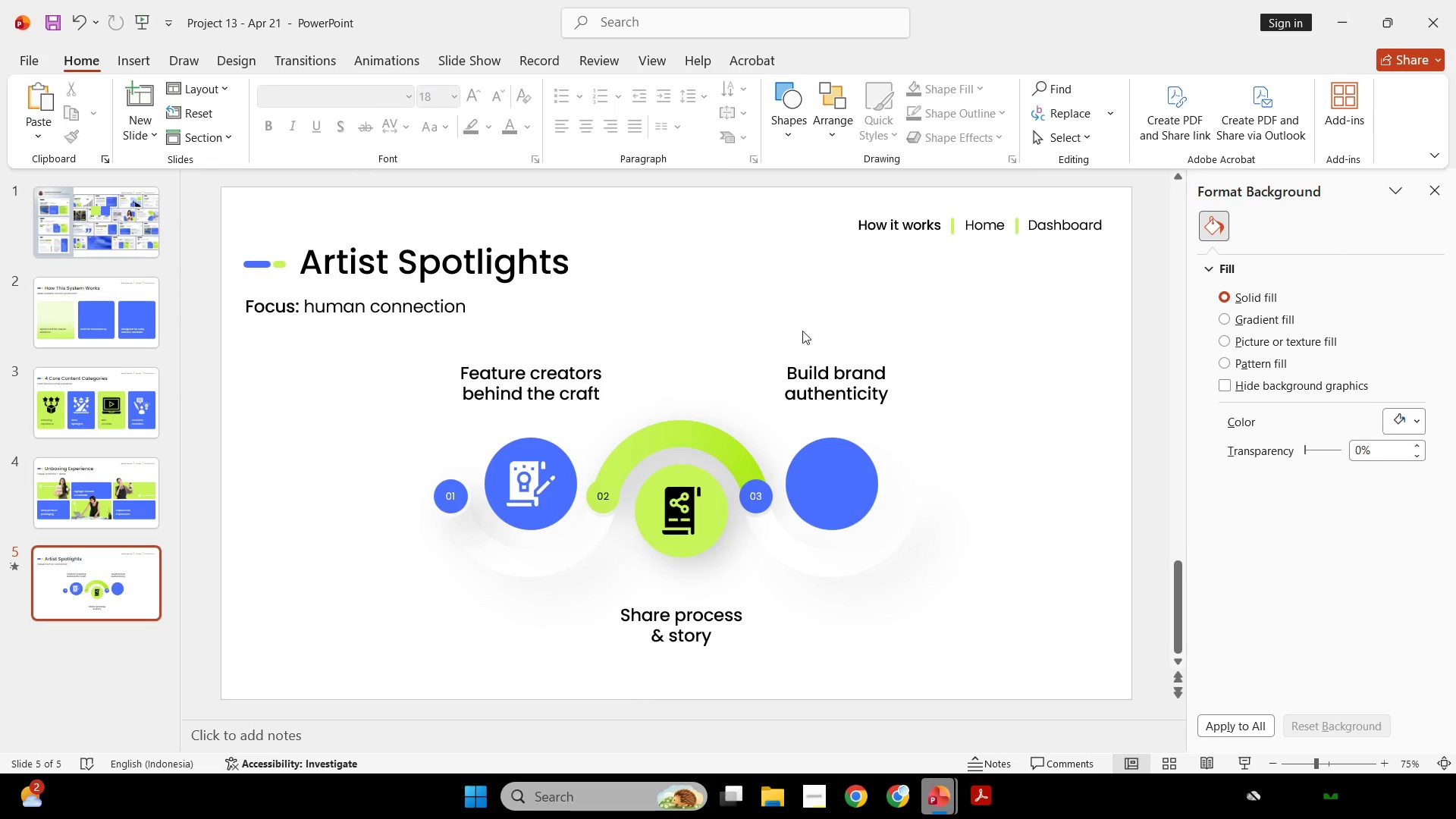 
left_click([824, 367])
 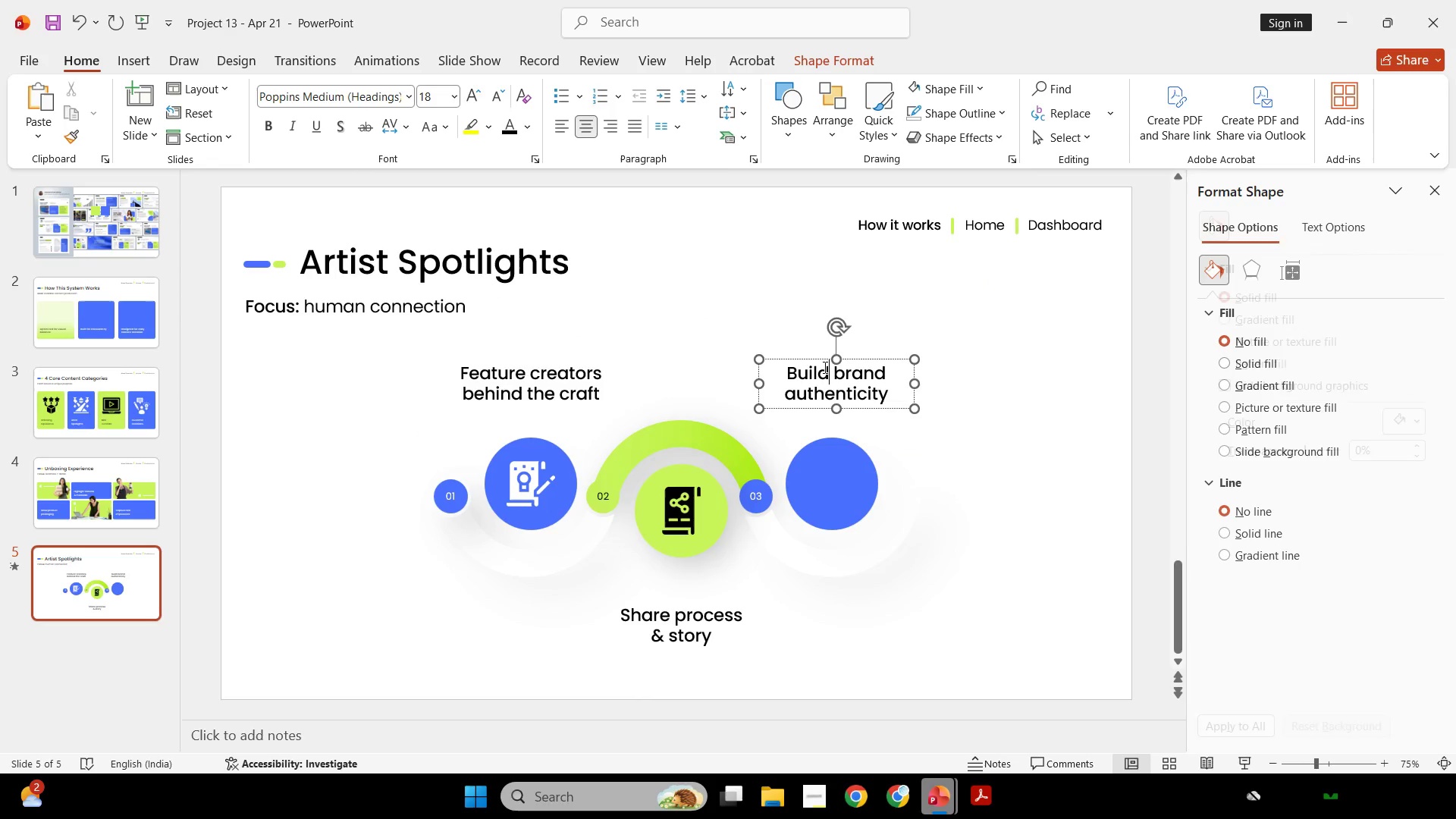 
key(Control+A)
 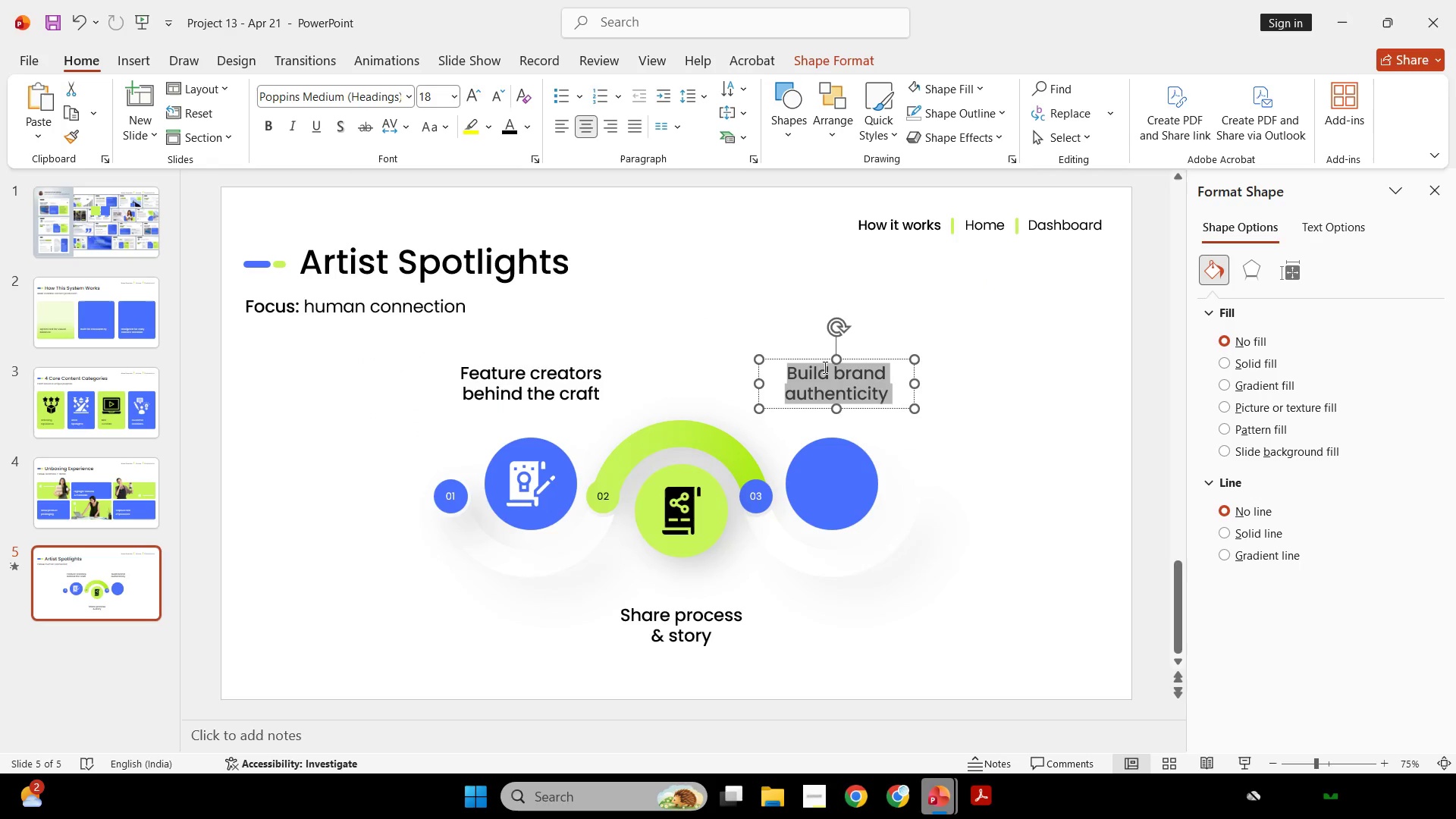 
key(Control+C)
 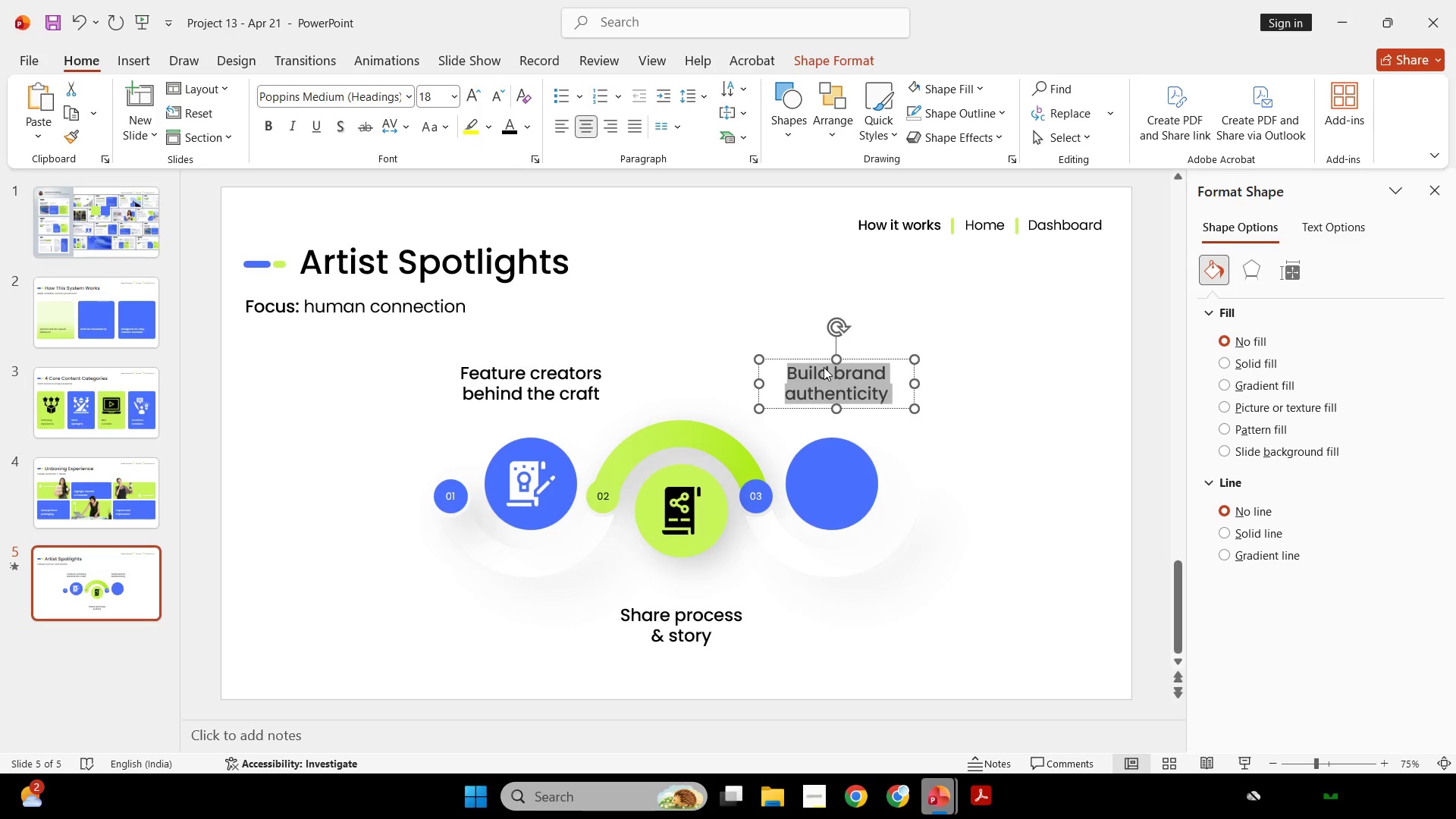 
key(Control+C)
 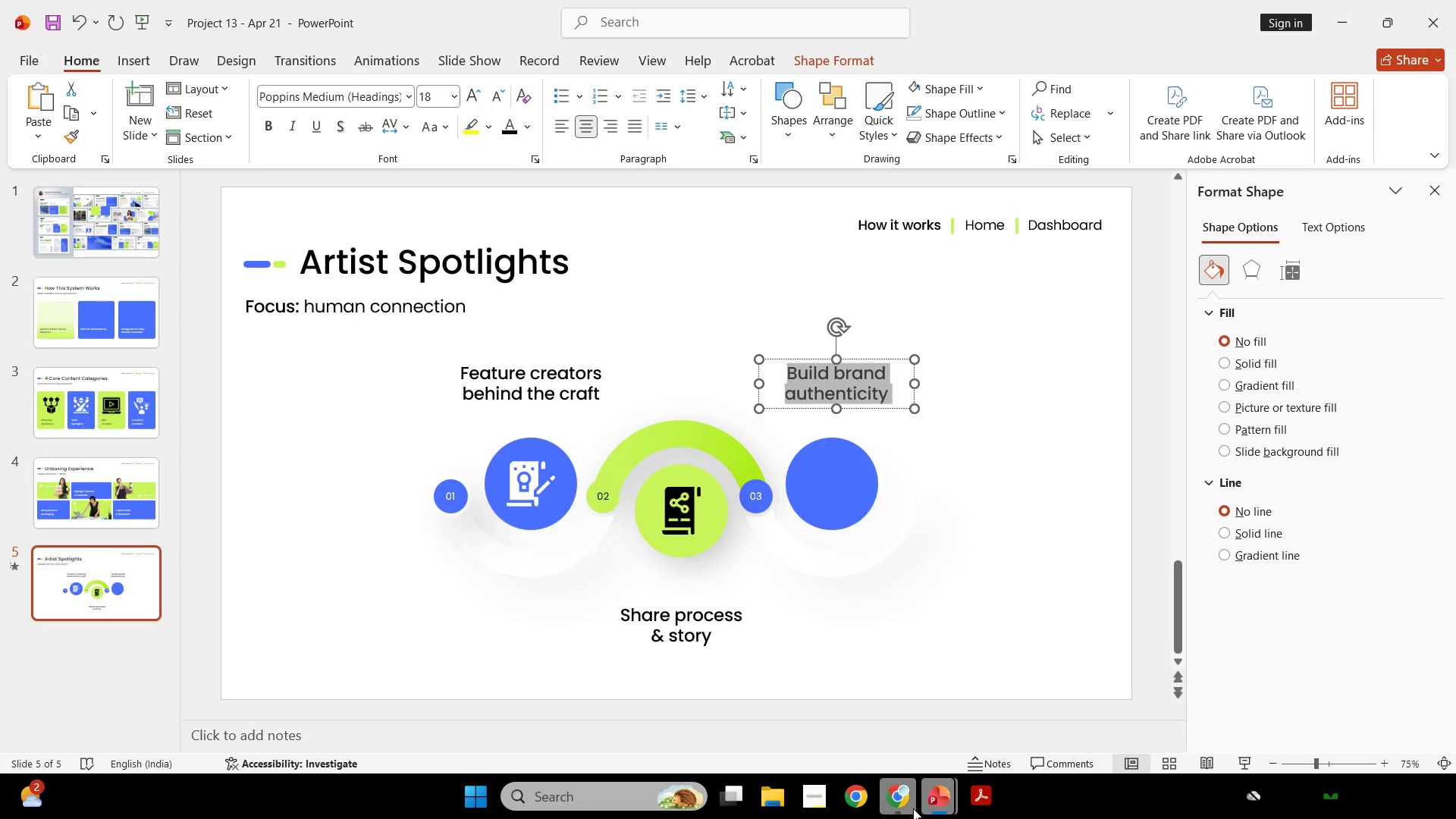 
left_click([912, 808])
 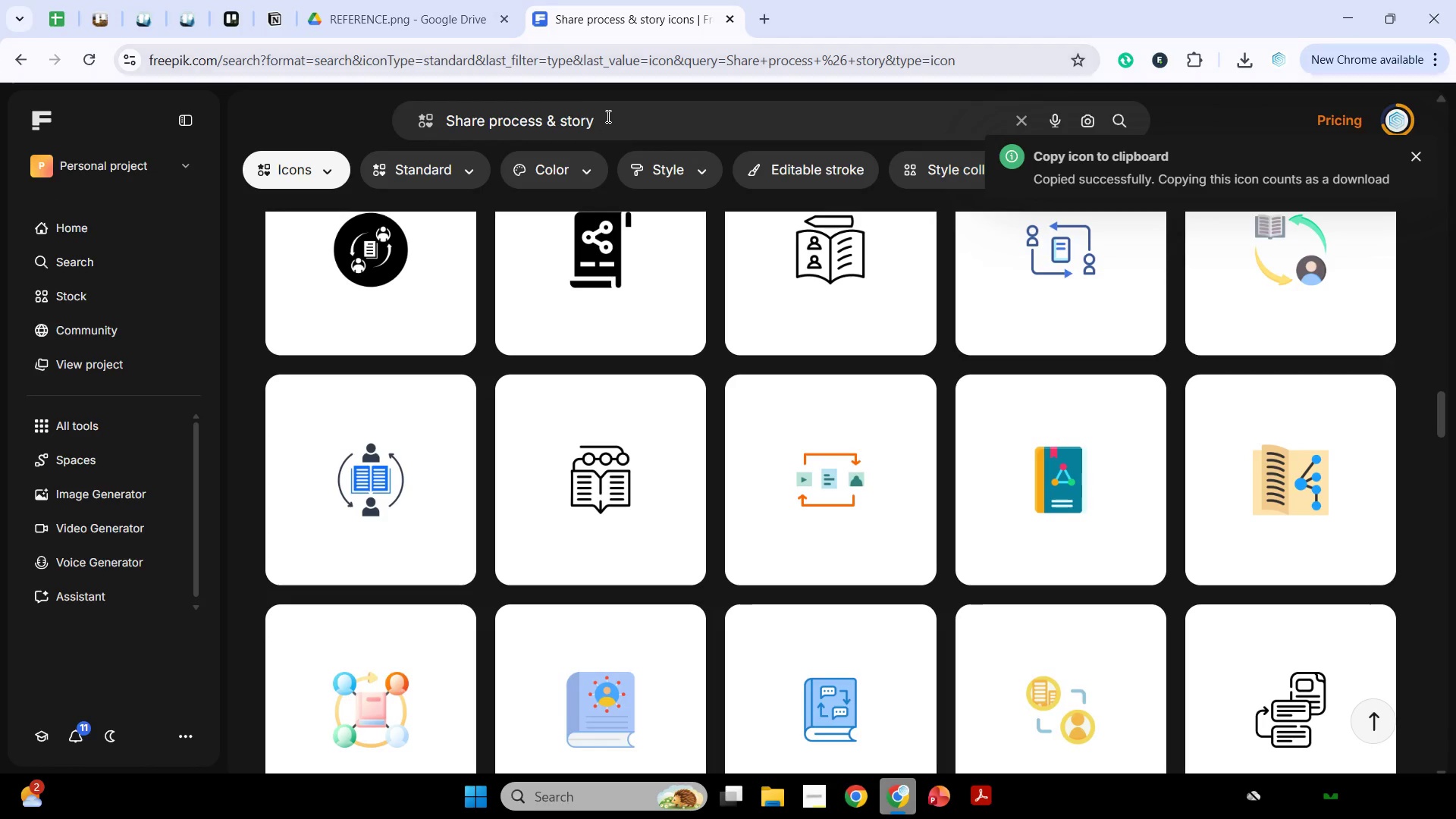 
left_click_drag(start_coordinate=[607, 117], to_coordinate=[305, 166])
 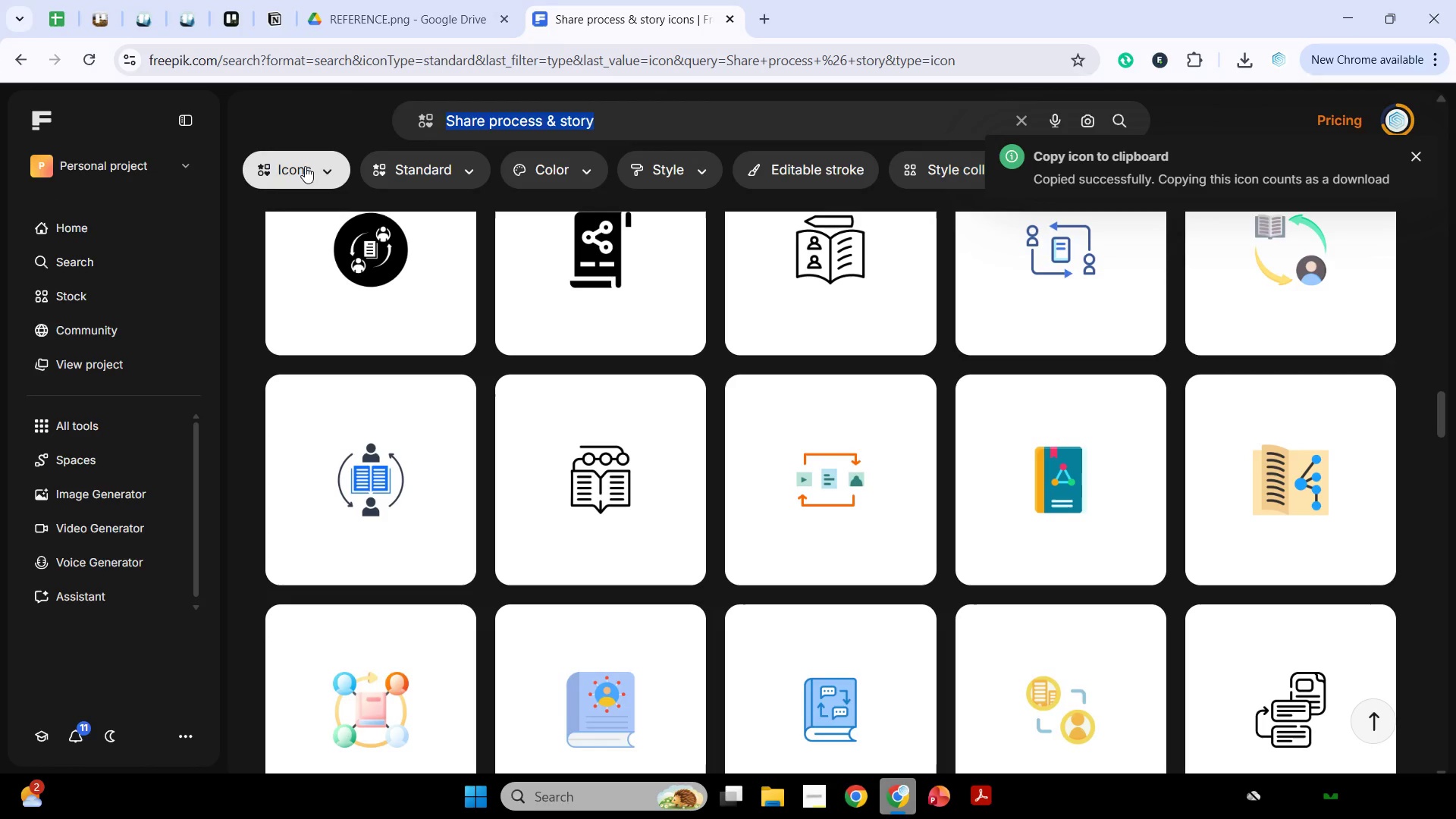 
key(Control+V)
 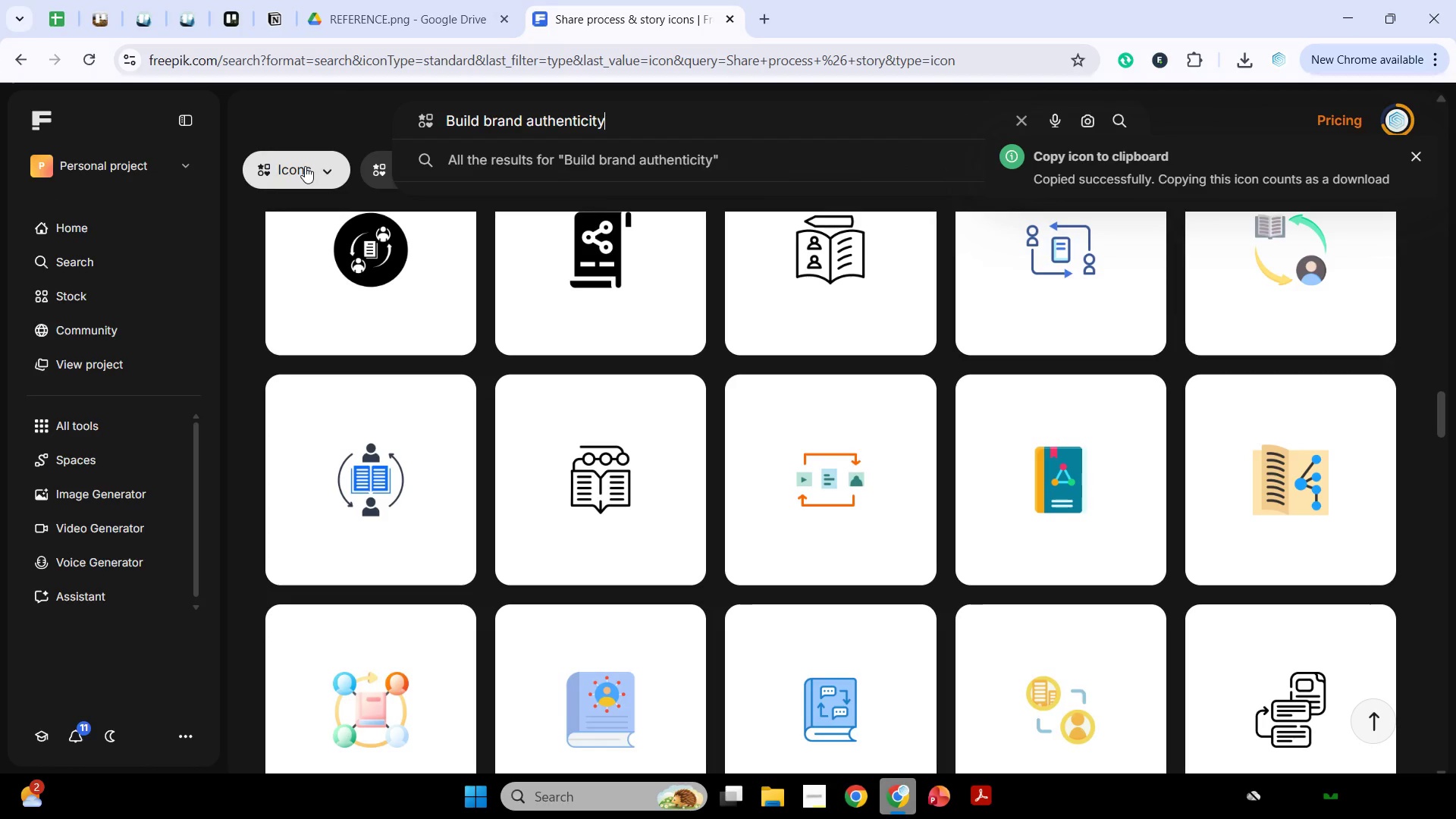 
key(Enter)
 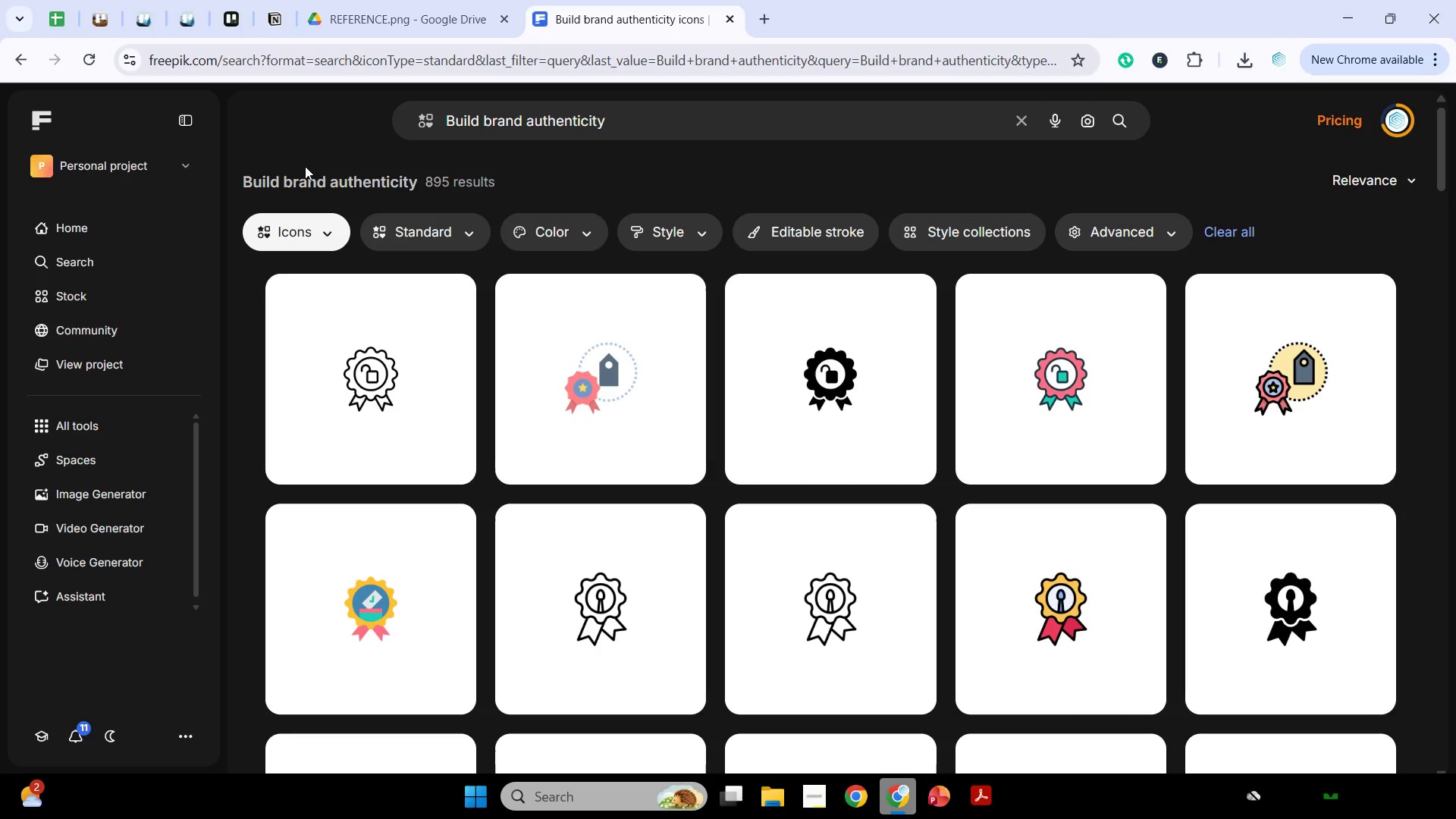 
wait(19.99)
 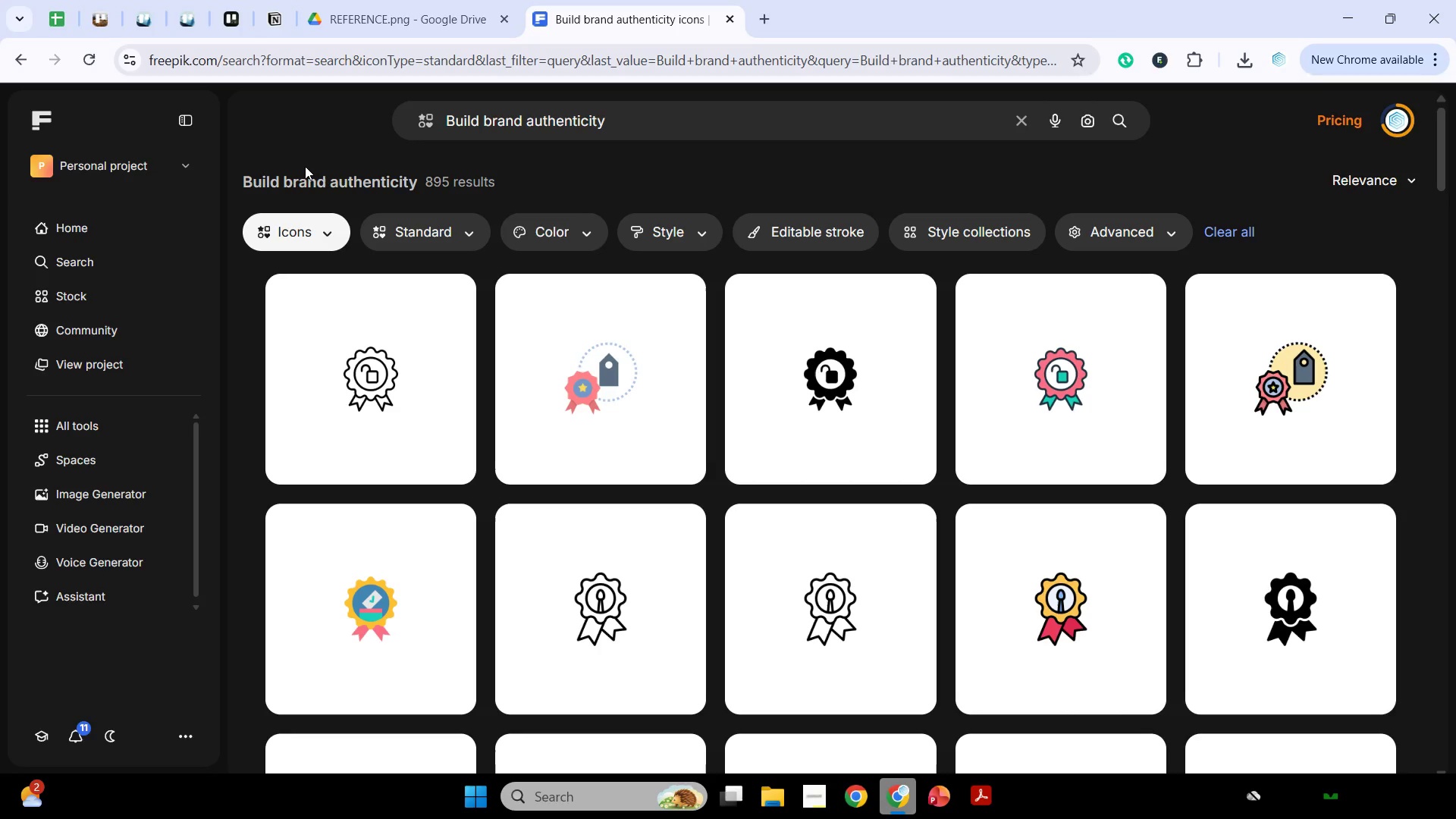 
scroll: coordinate [516, 343], scroll_direction: down, amount: 9.0
 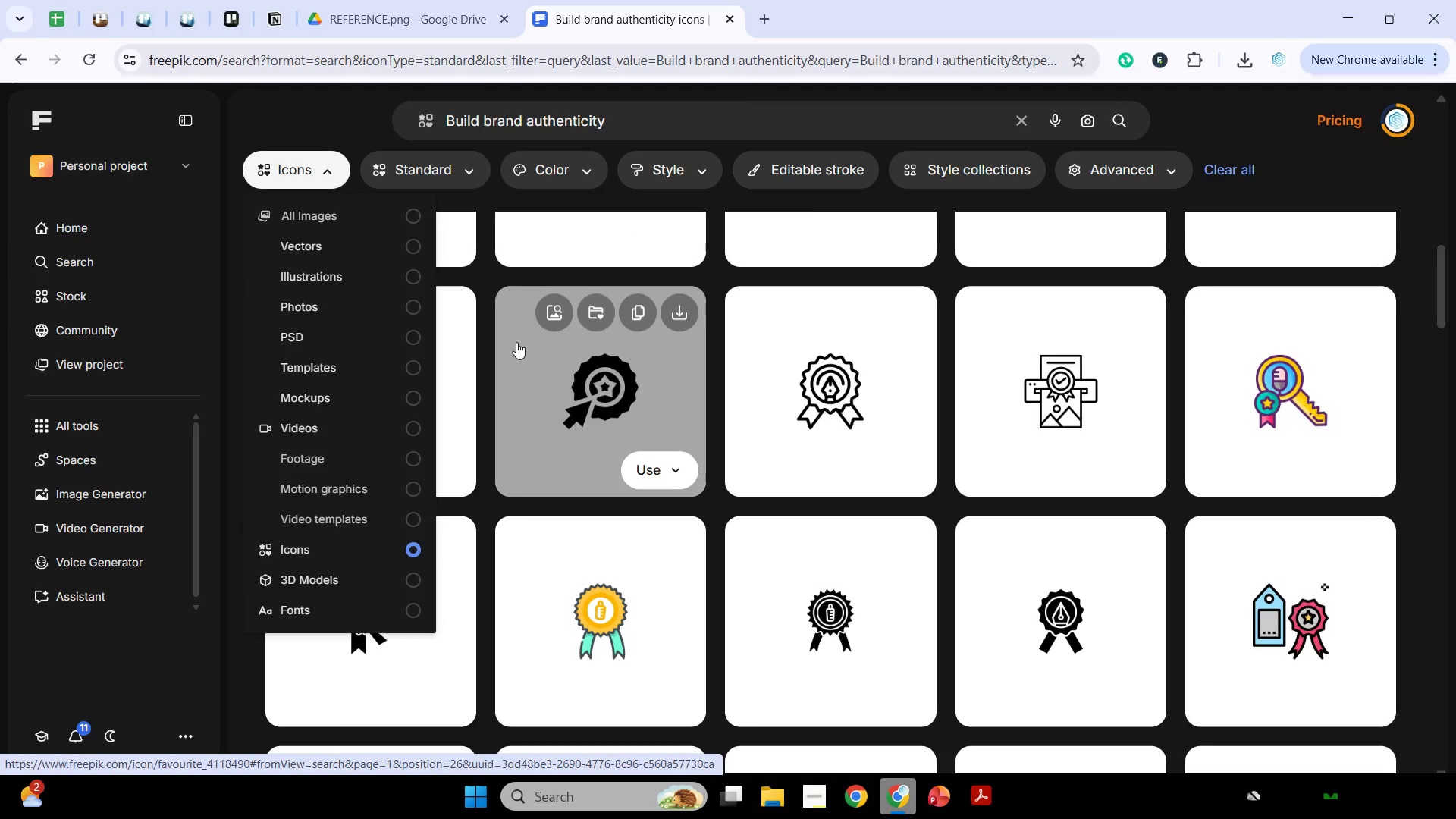 
scroll: coordinate [516, 342], scroll_direction: down, amount: 1.0
 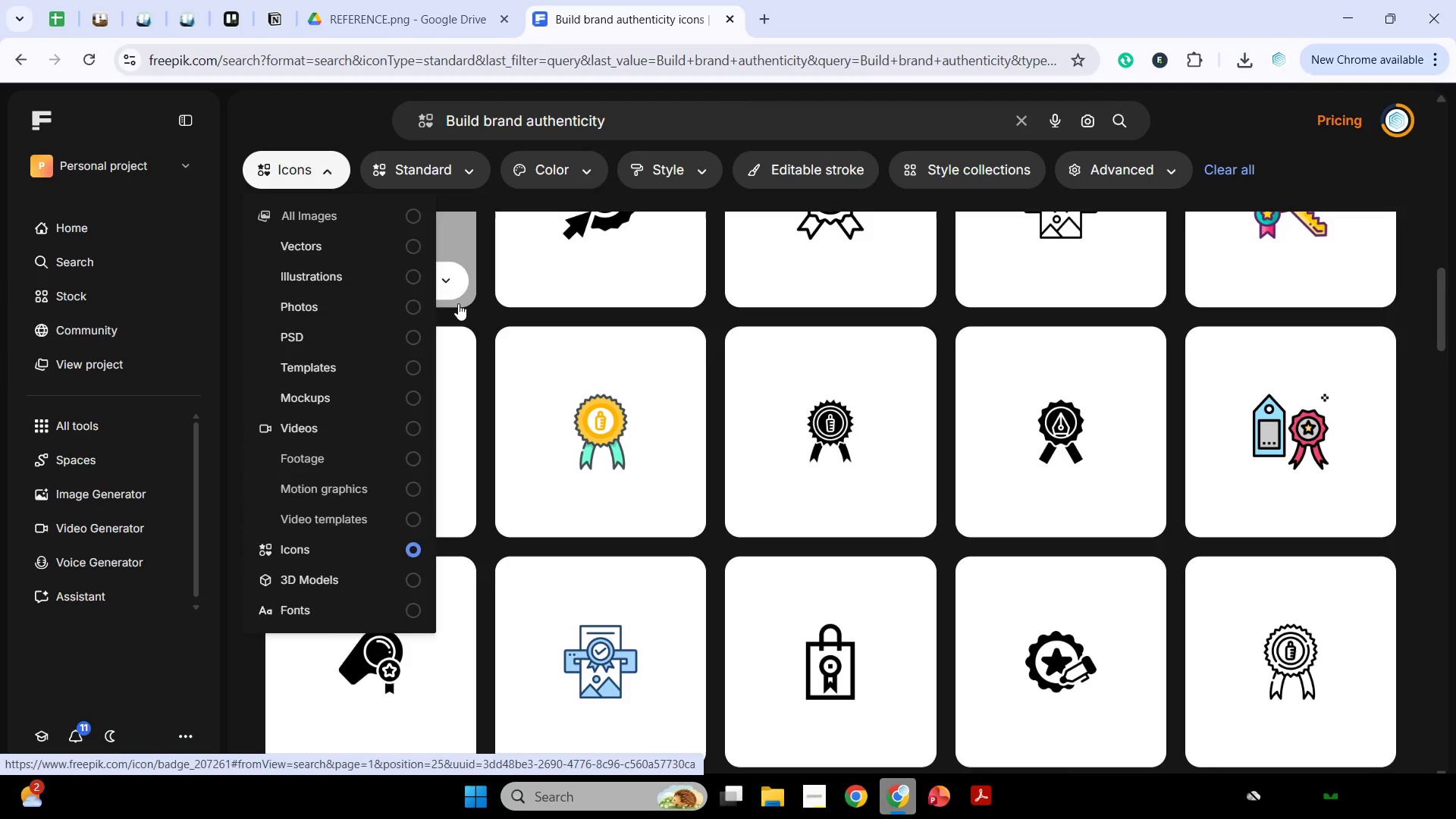 
left_click([484, 309])
 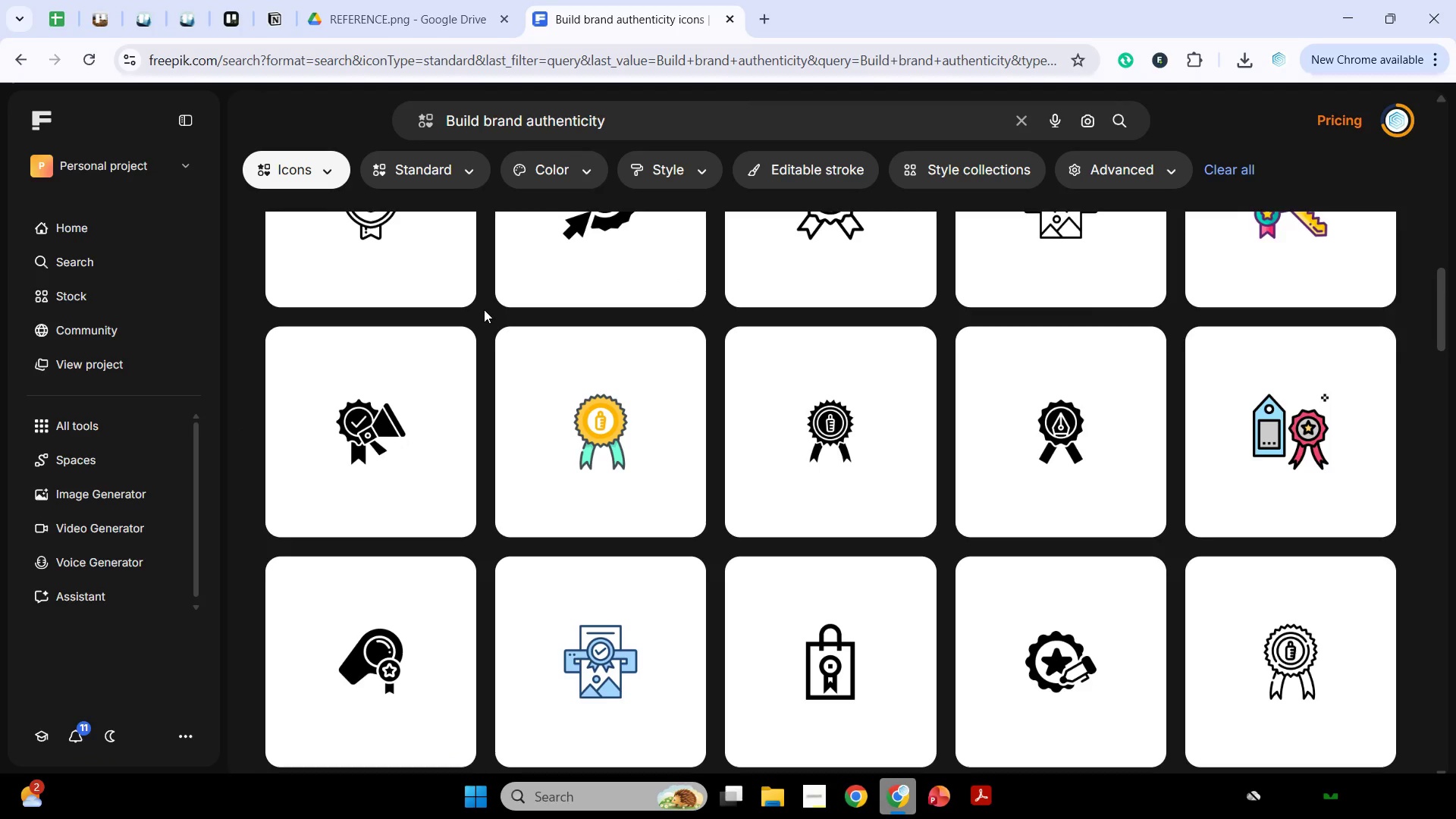 
scroll: coordinate [484, 309], scroll_direction: down, amount: 4.0
 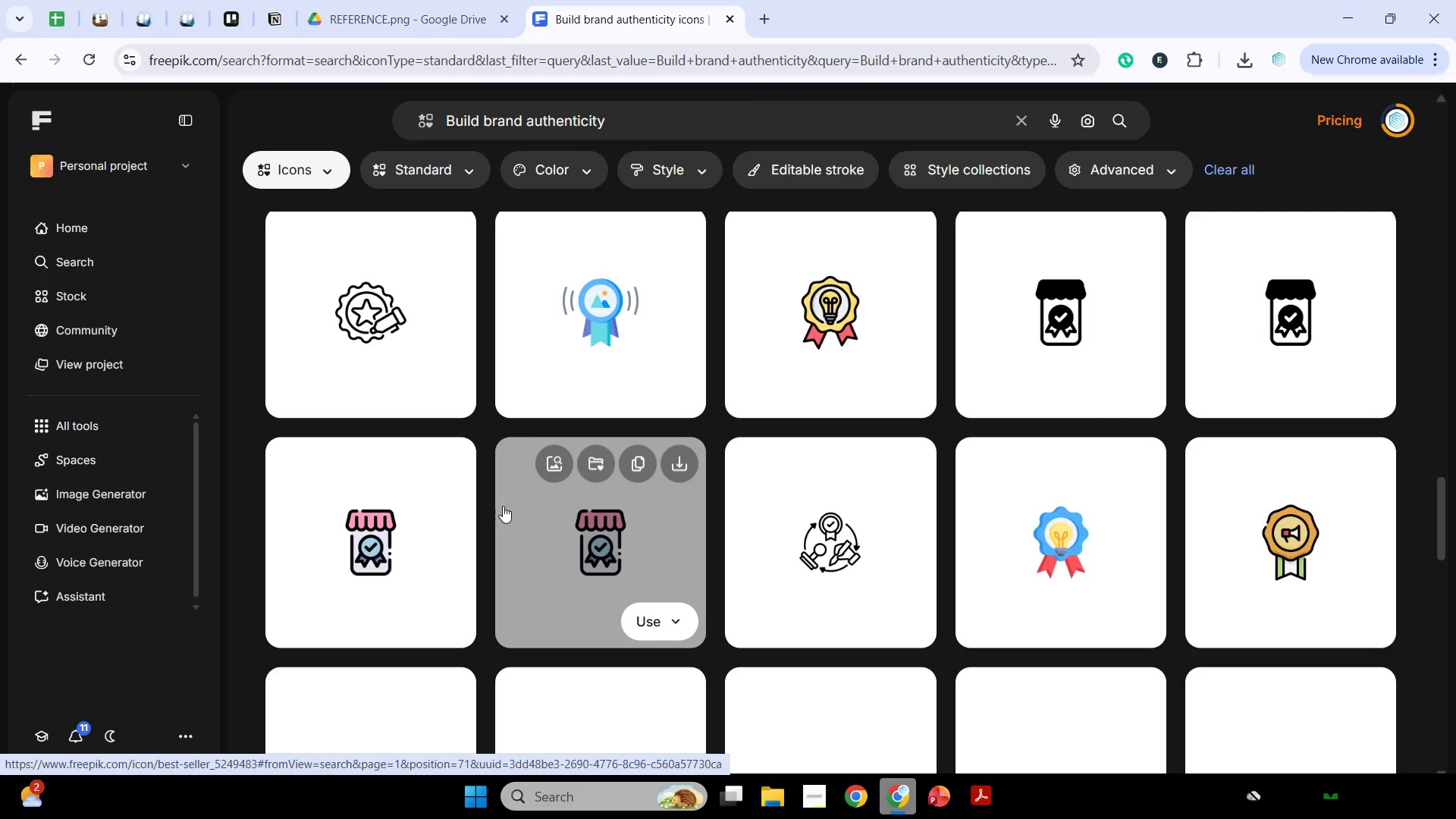 
wait(26.78)
 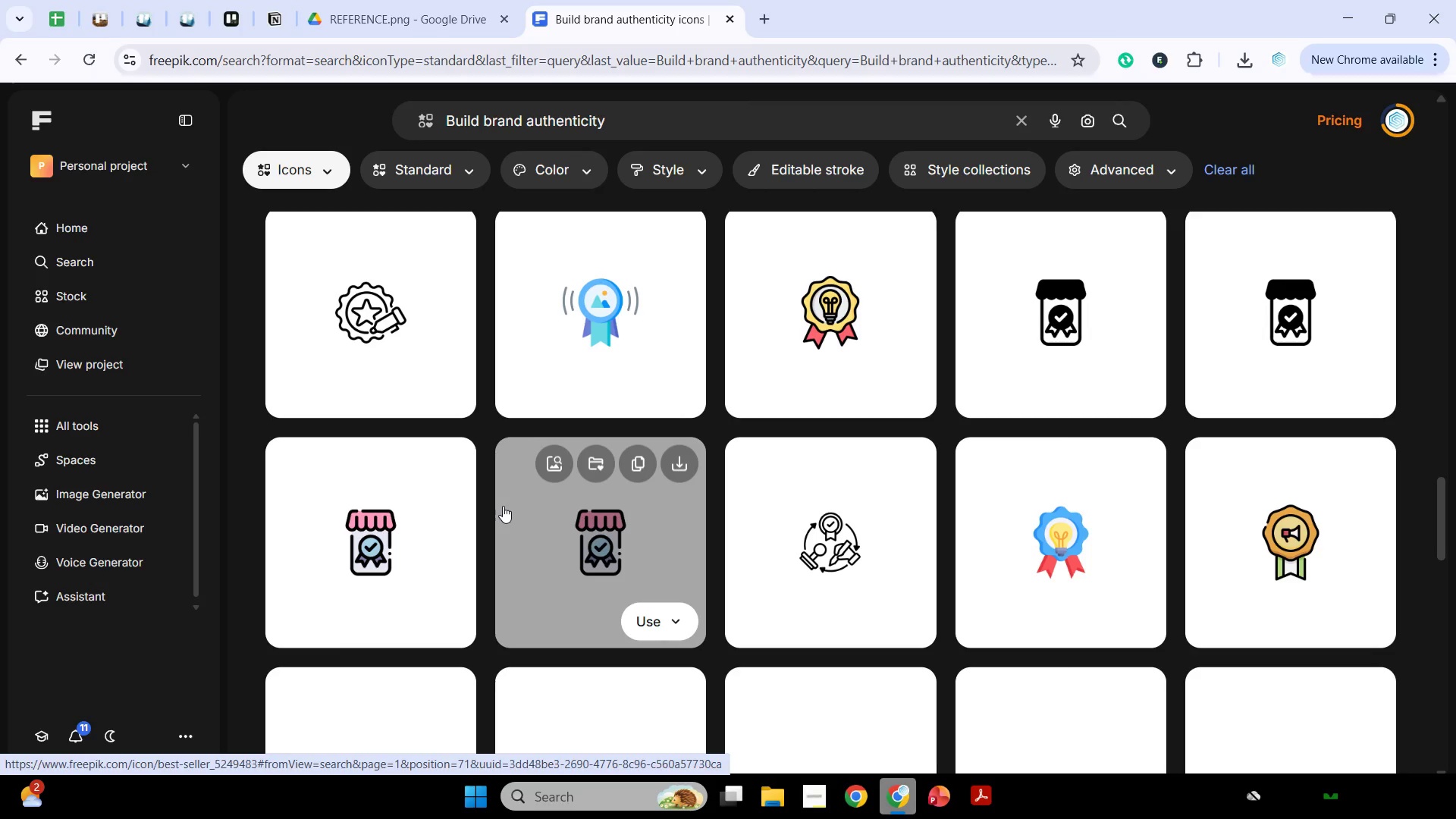 
mouse_move([560, 468])
 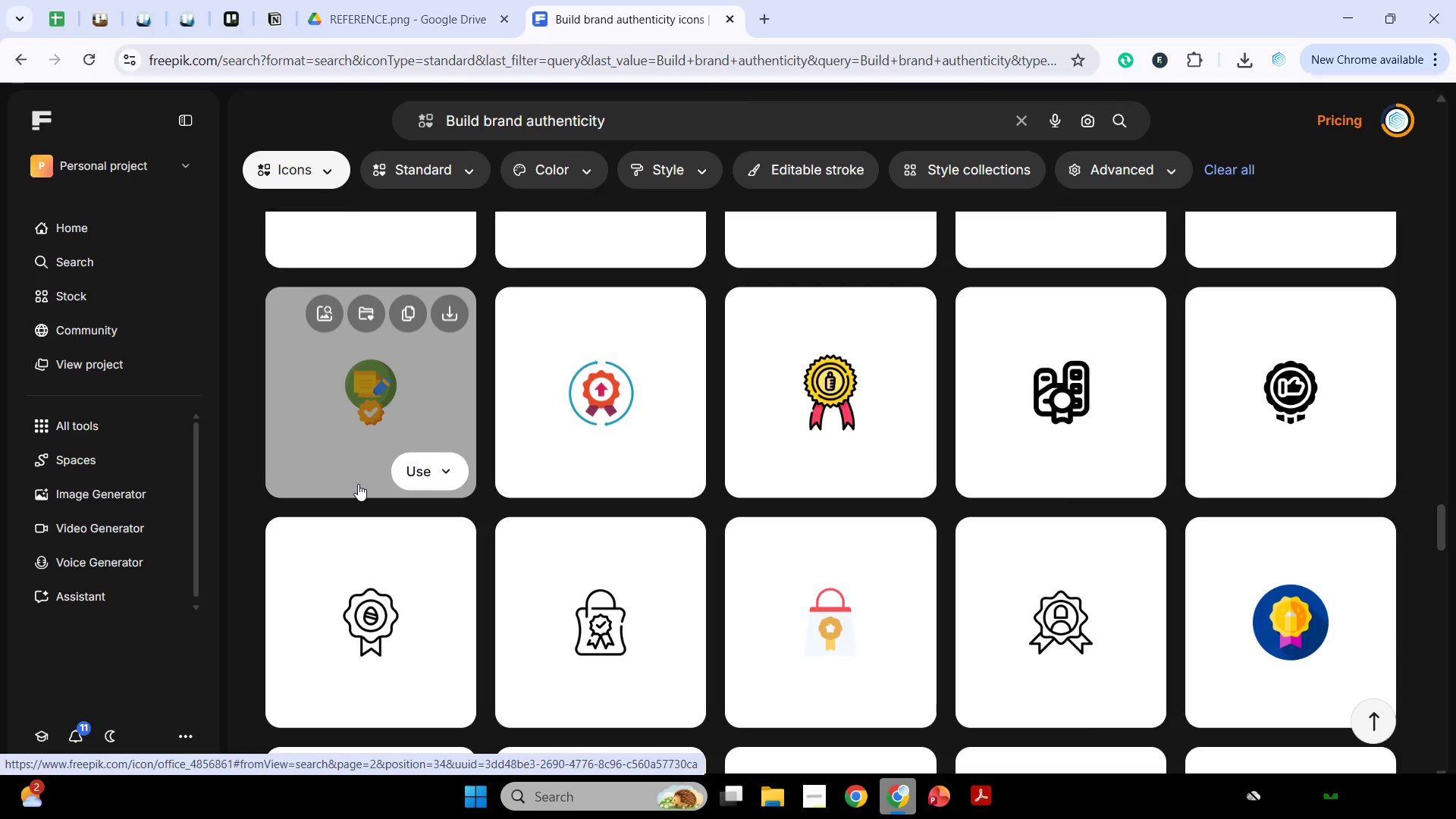 
wait(24.42)
 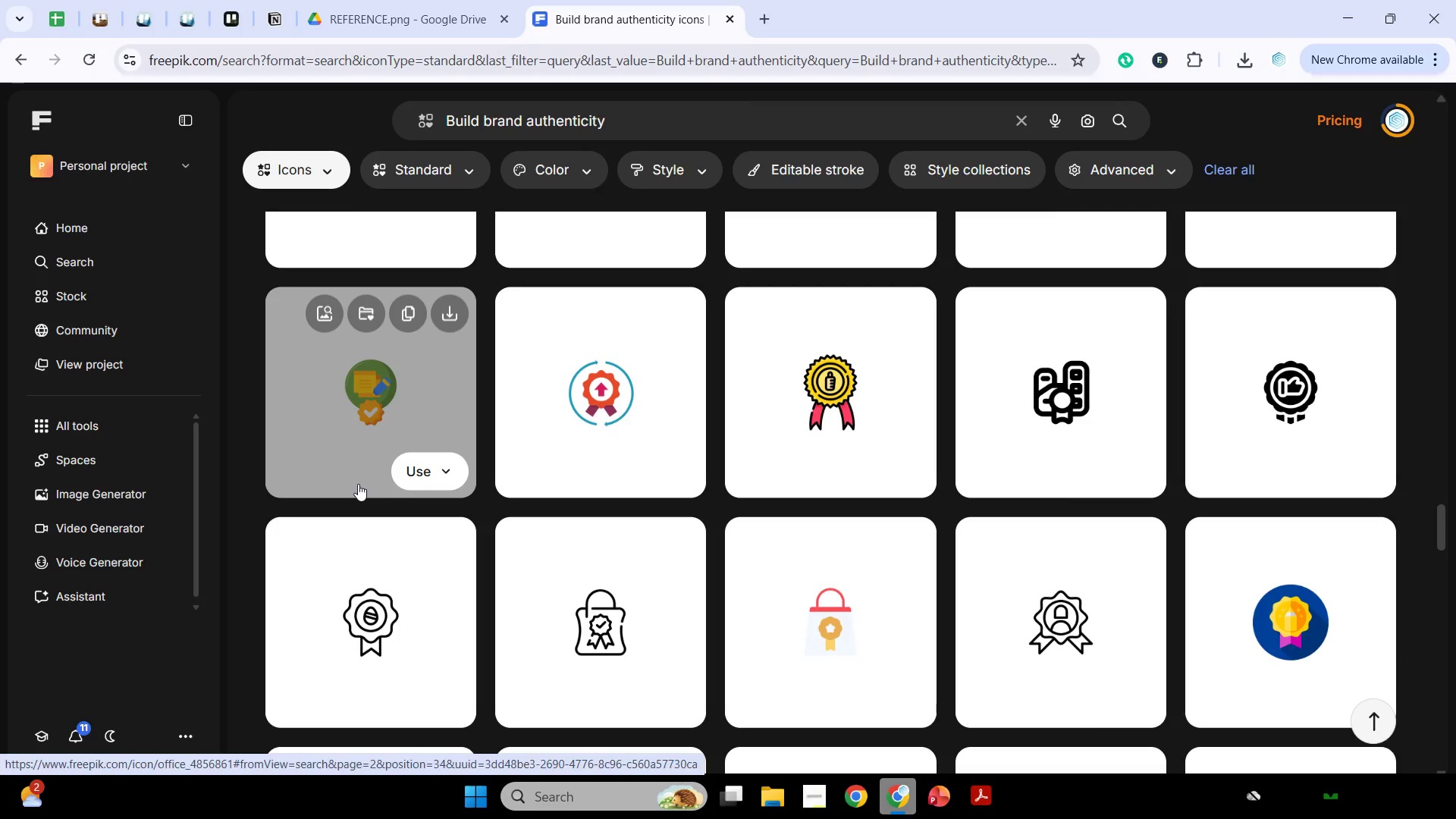 
mouse_move([618, 450])
 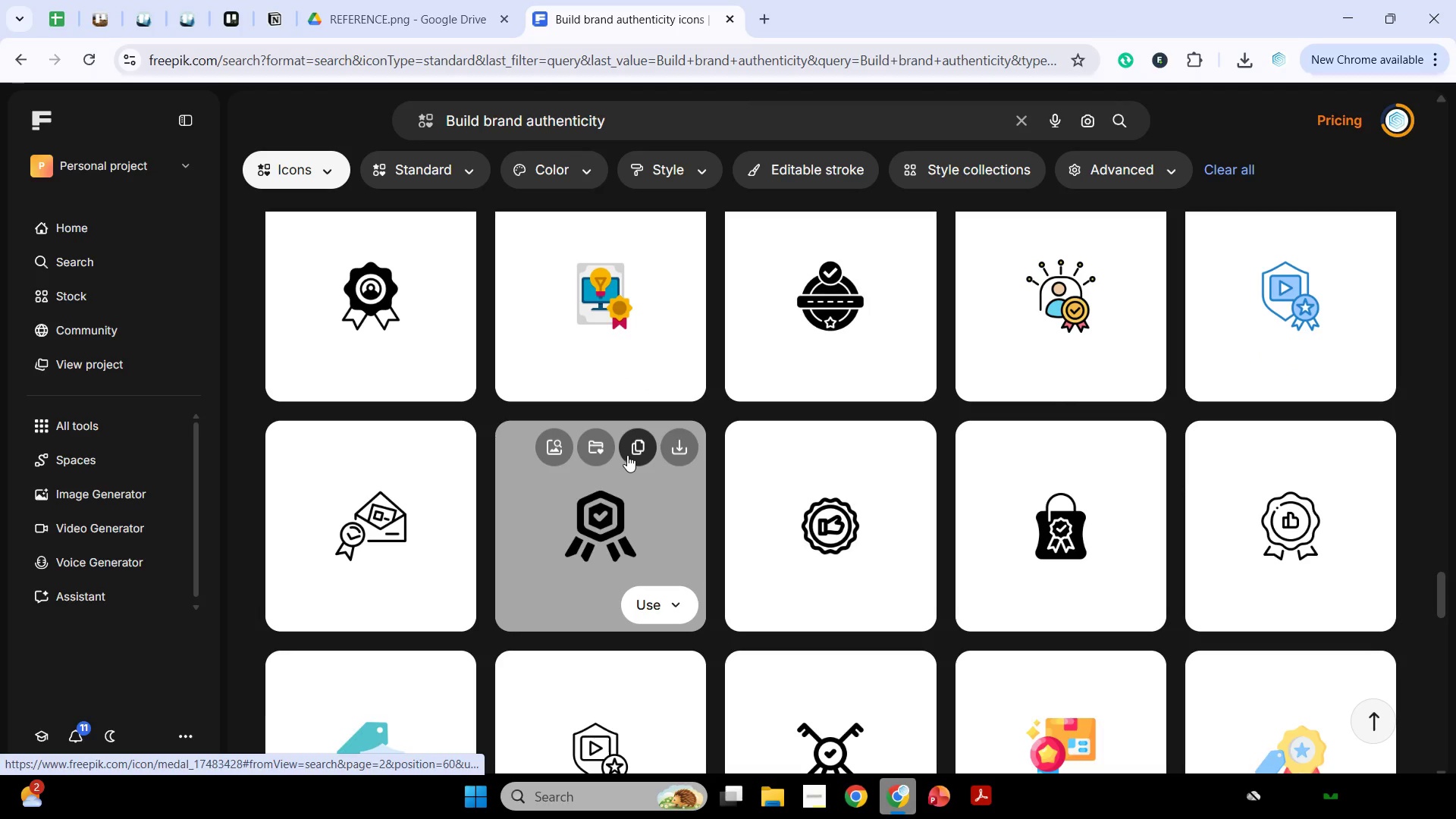 
left_click([629, 450])
 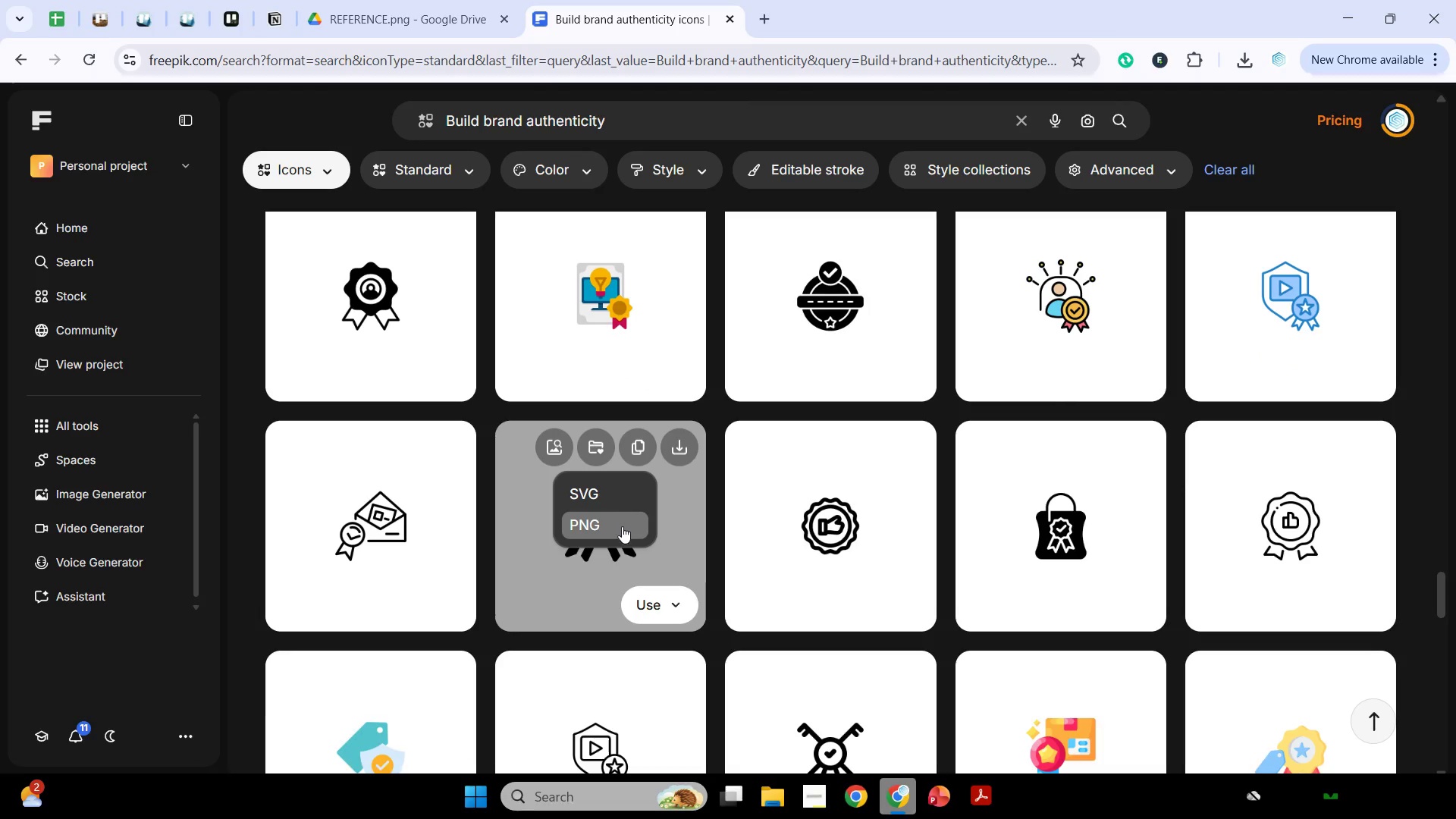 
left_click([622, 528])
 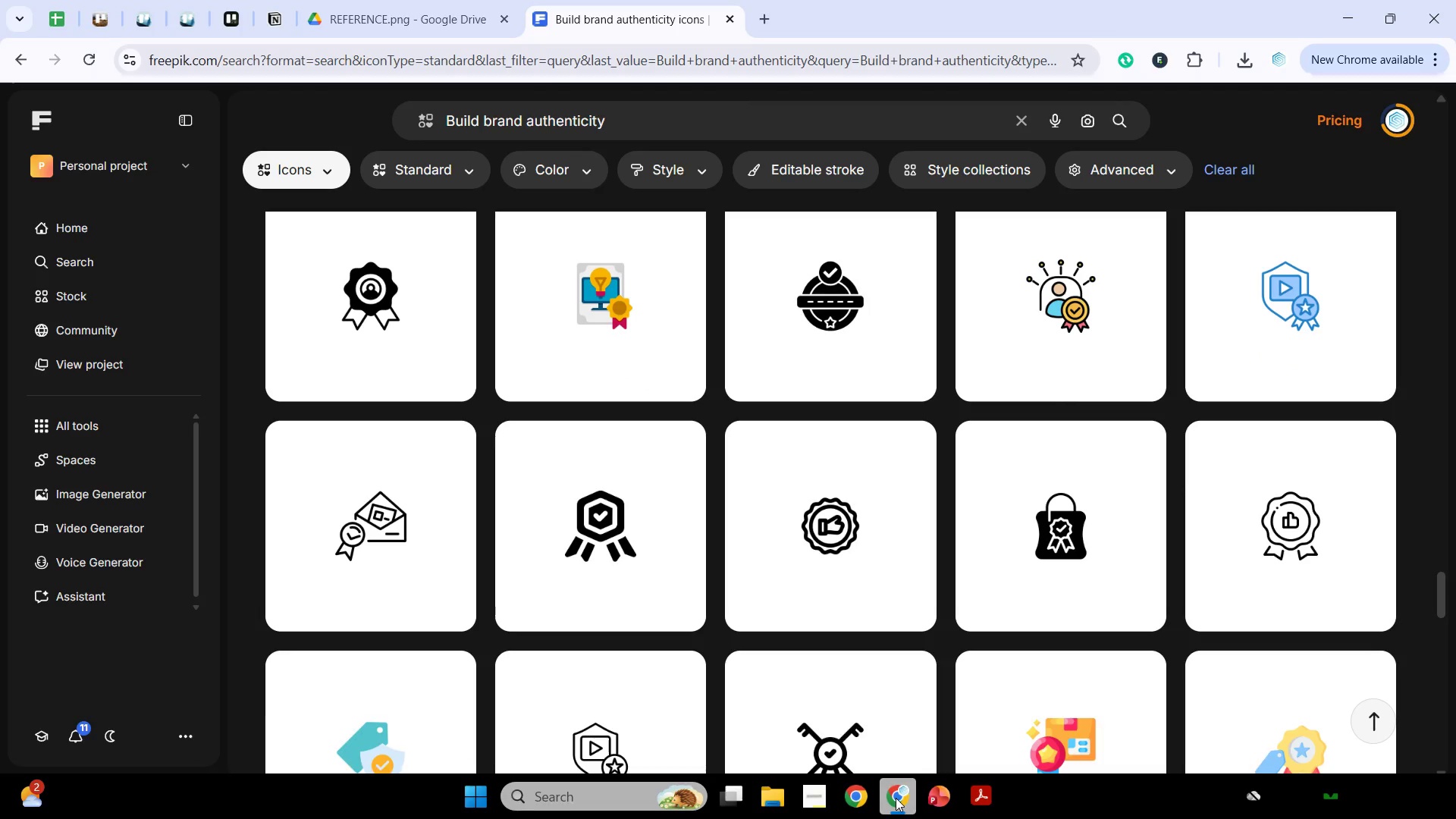 
left_click([896, 798])
 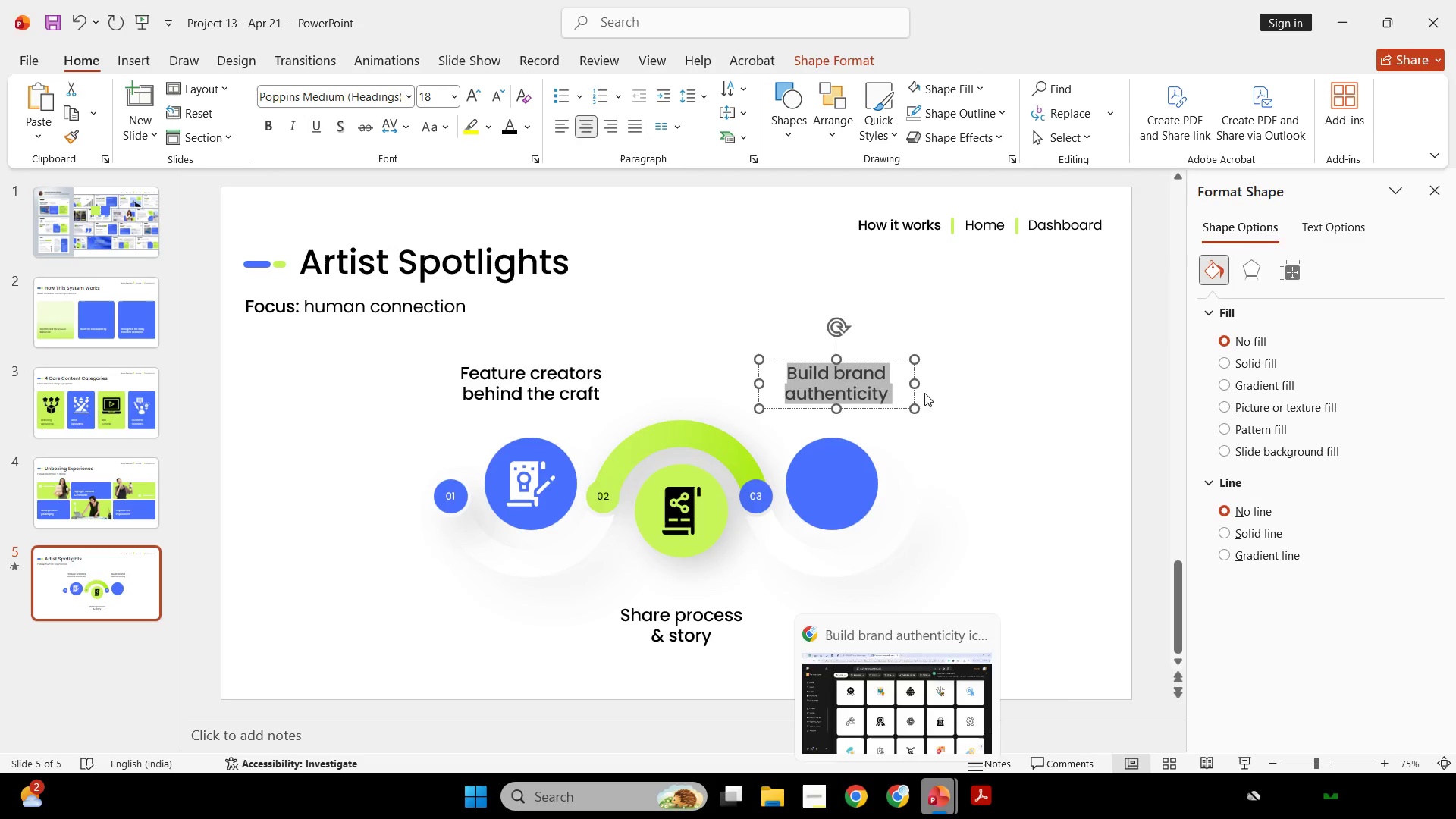 
left_click([1040, 350])
 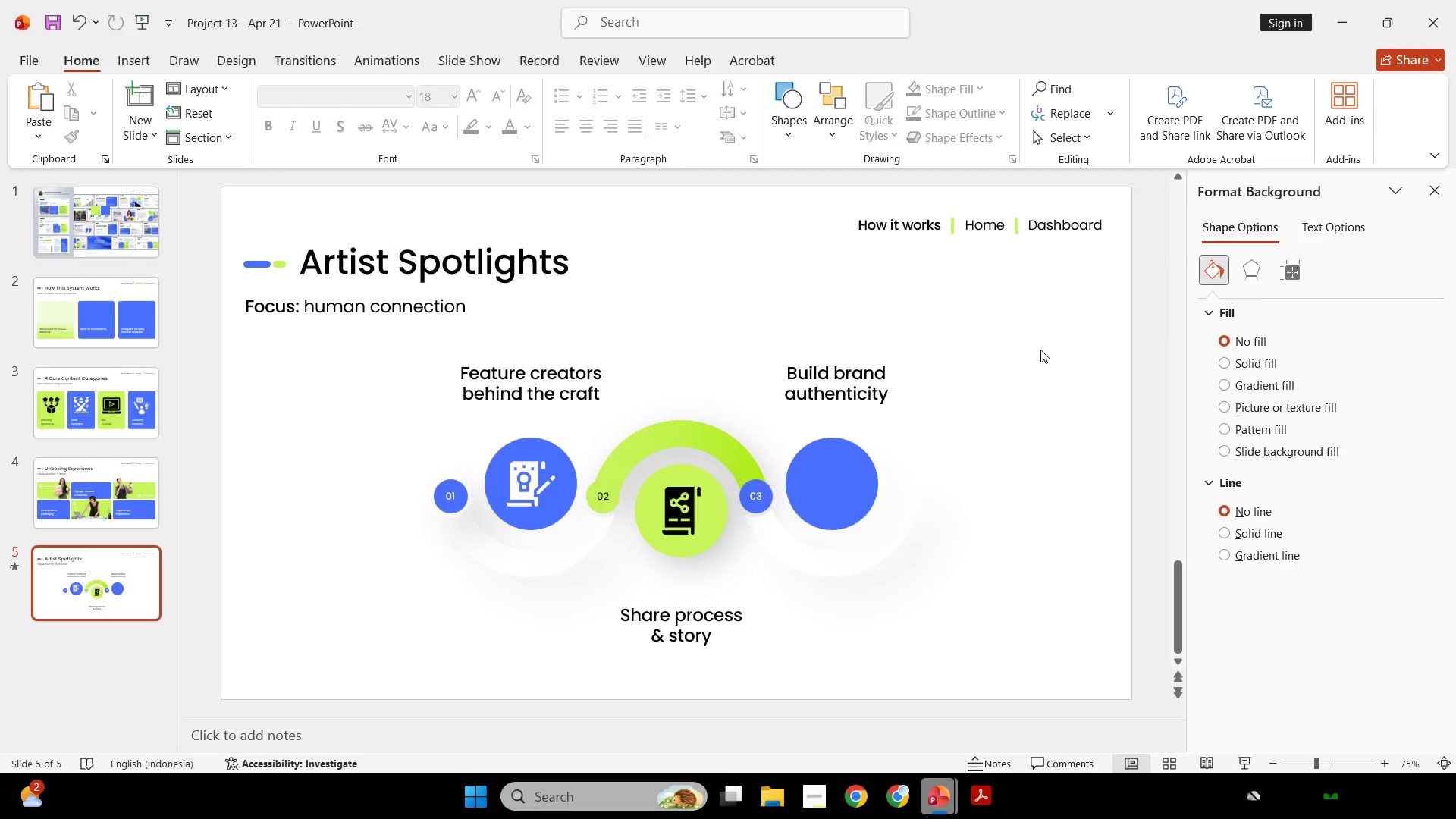 
key(Control+V)
 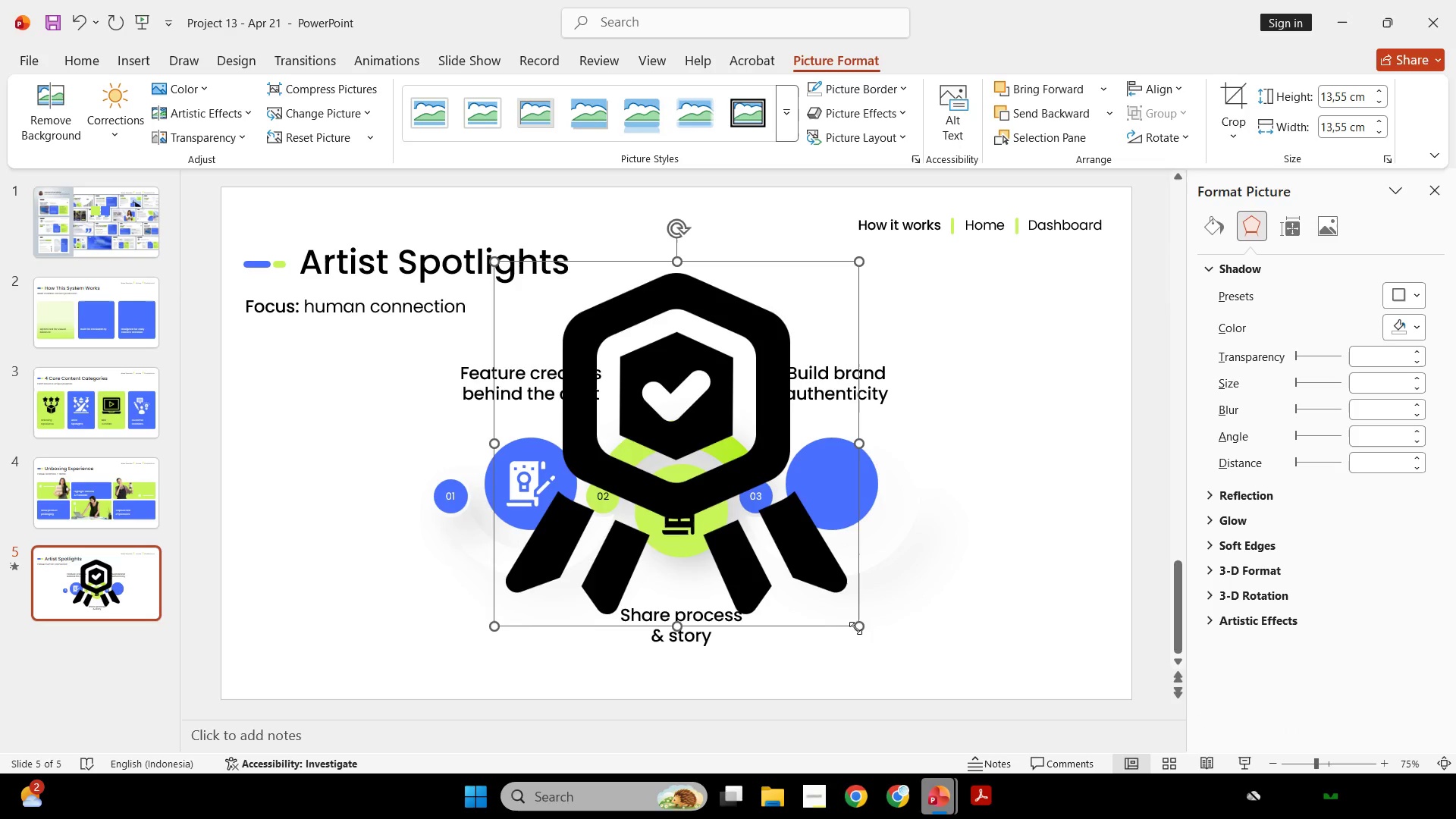 
left_click_drag(start_coordinate=[858, 626], to_coordinate=[513, 300])
 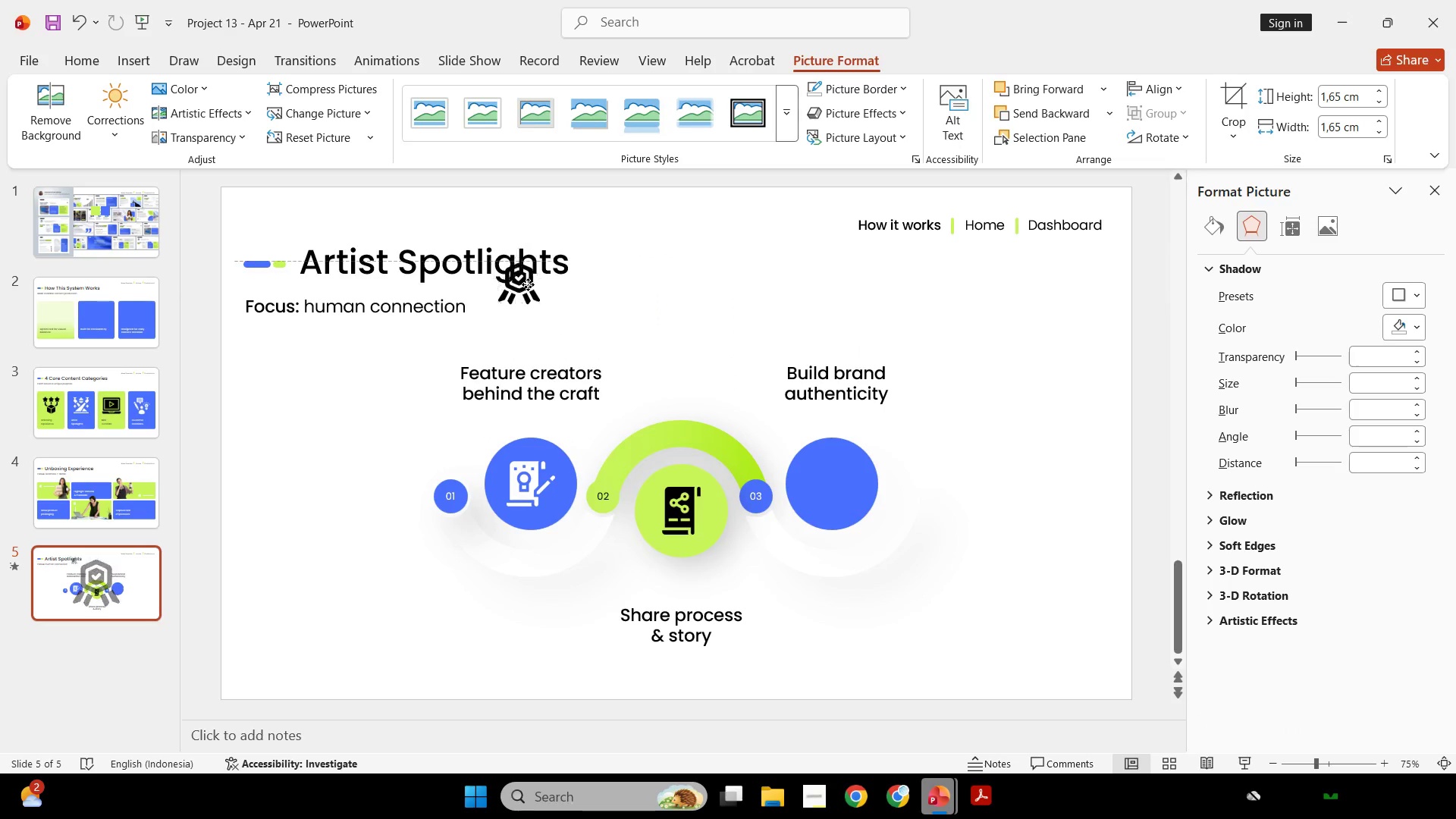 
left_click_drag(start_coordinate=[516, 285], to_coordinate=[830, 478])
 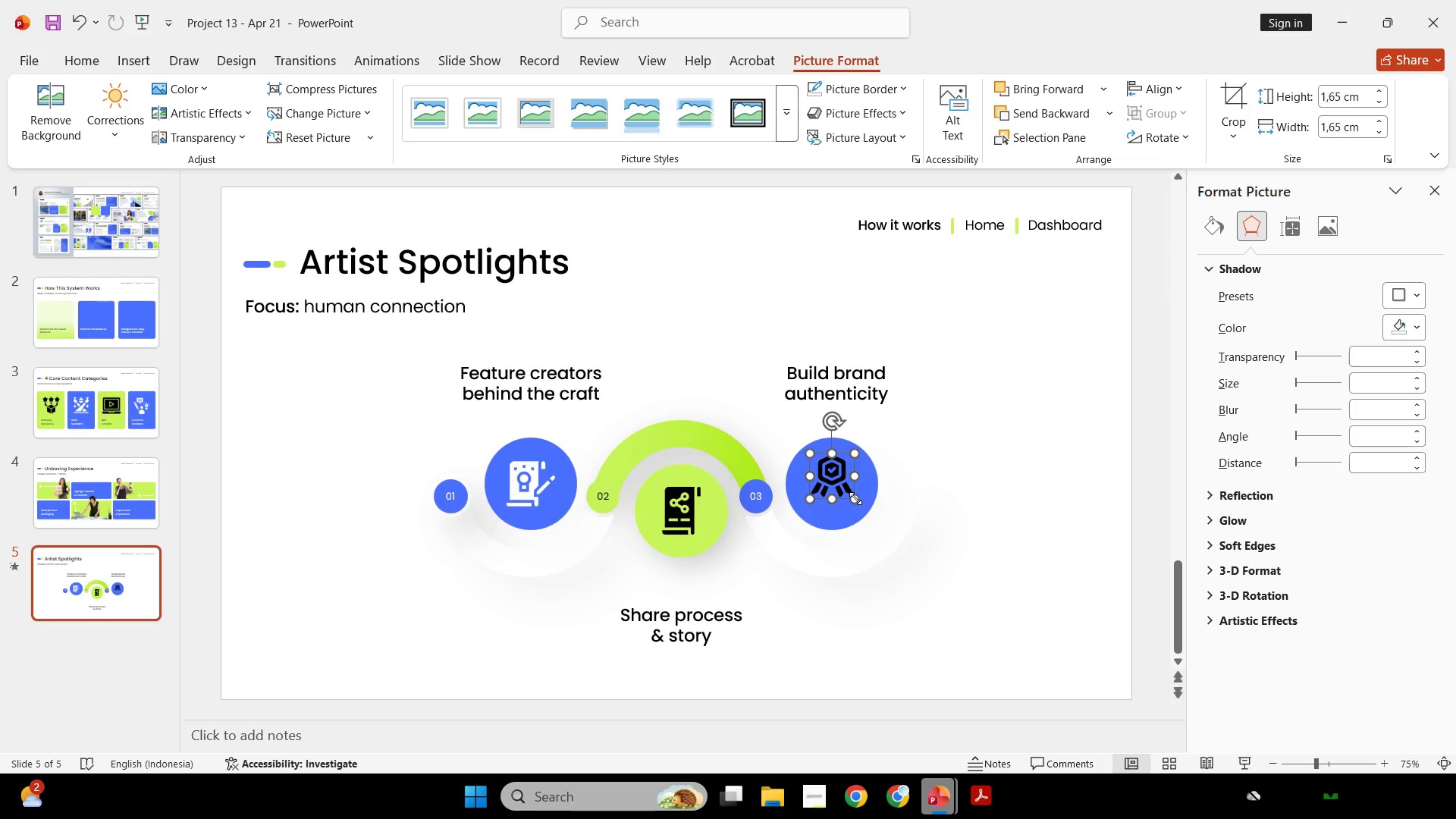 
left_click_drag(start_coordinate=[855, 499], to_coordinate=[859, 500])
 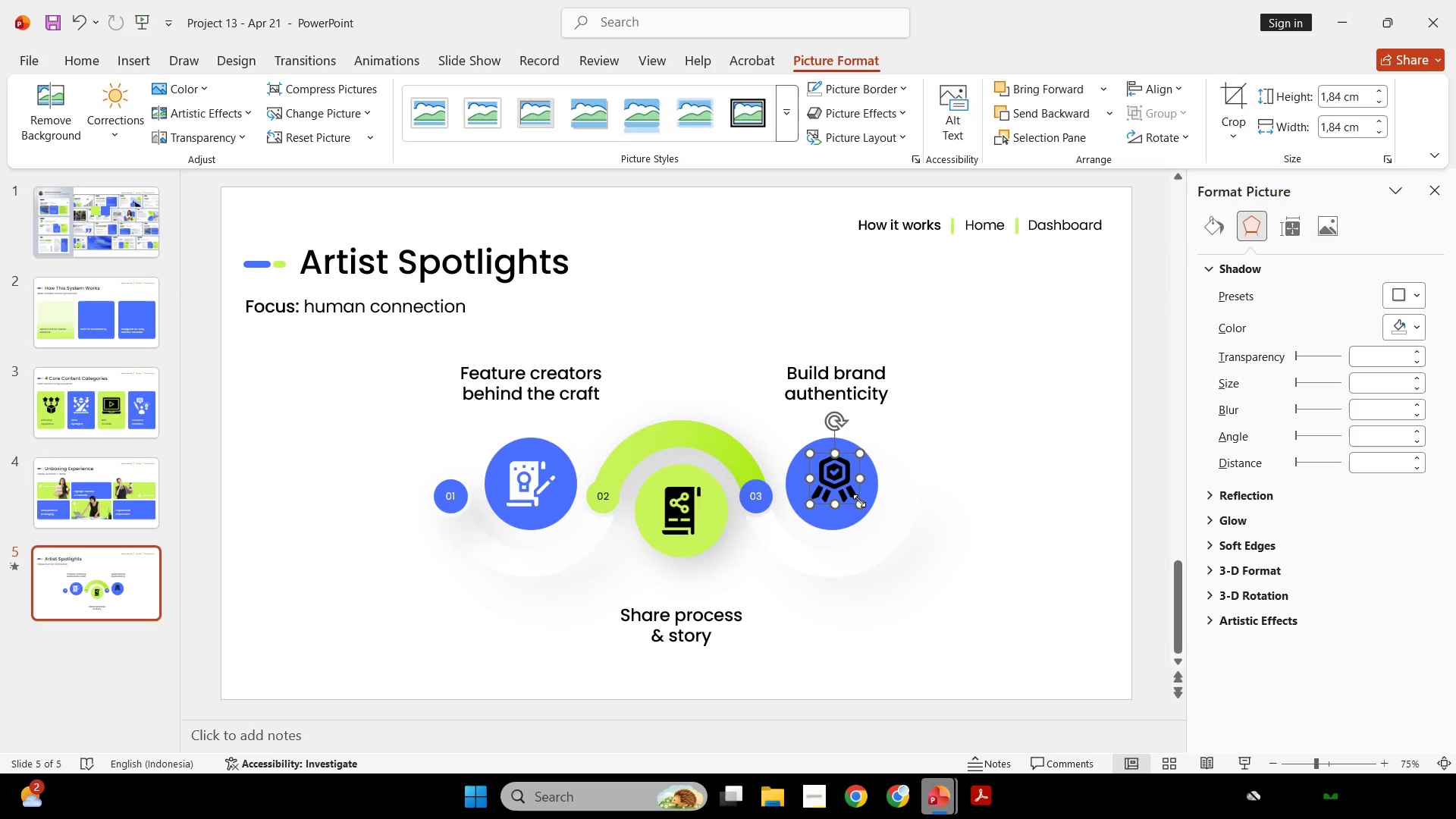 
hold_key(key=ShiftLeft, duration=0.66)
left_click([842, 521])
 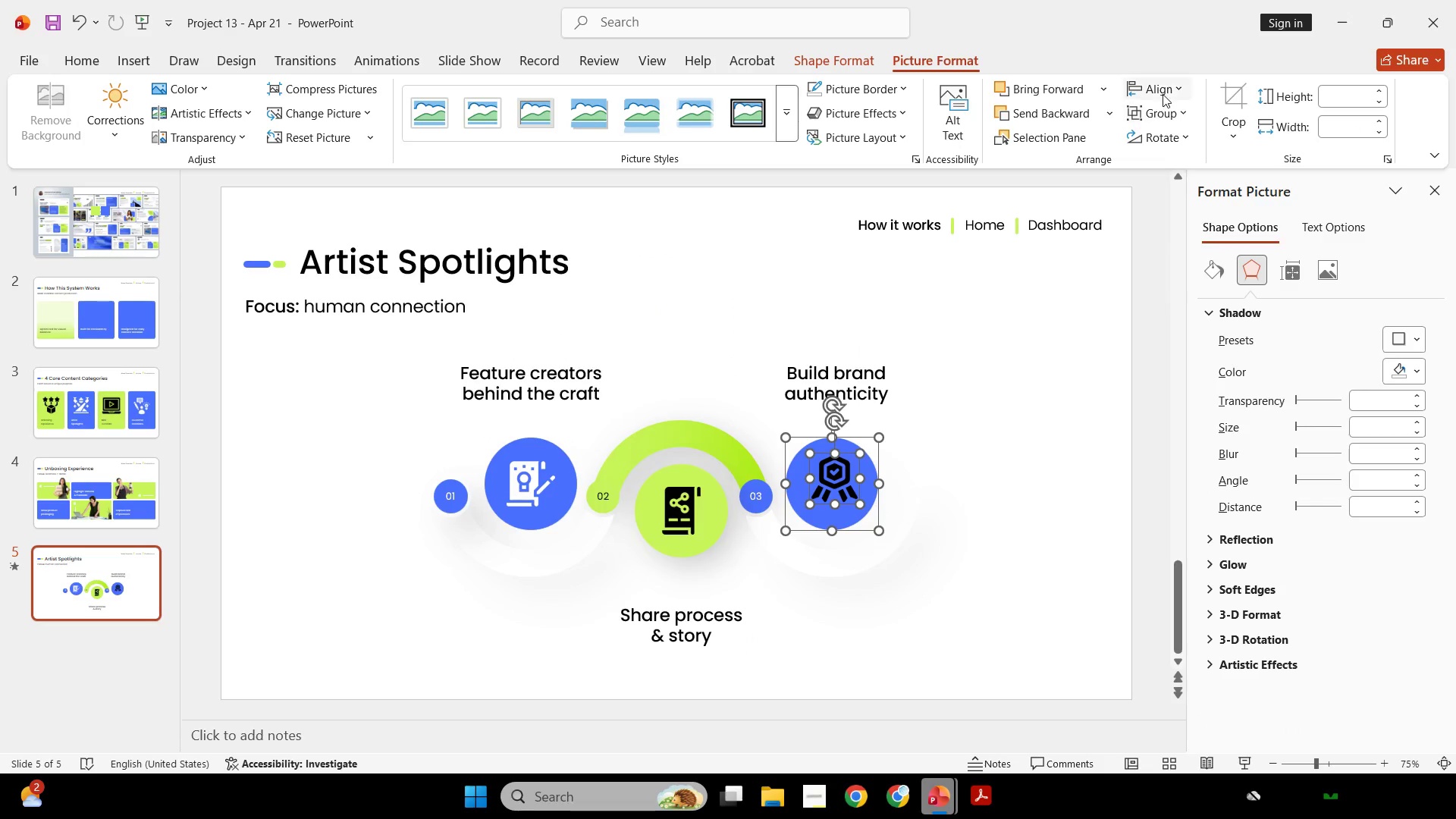 
left_click([1163, 94])
 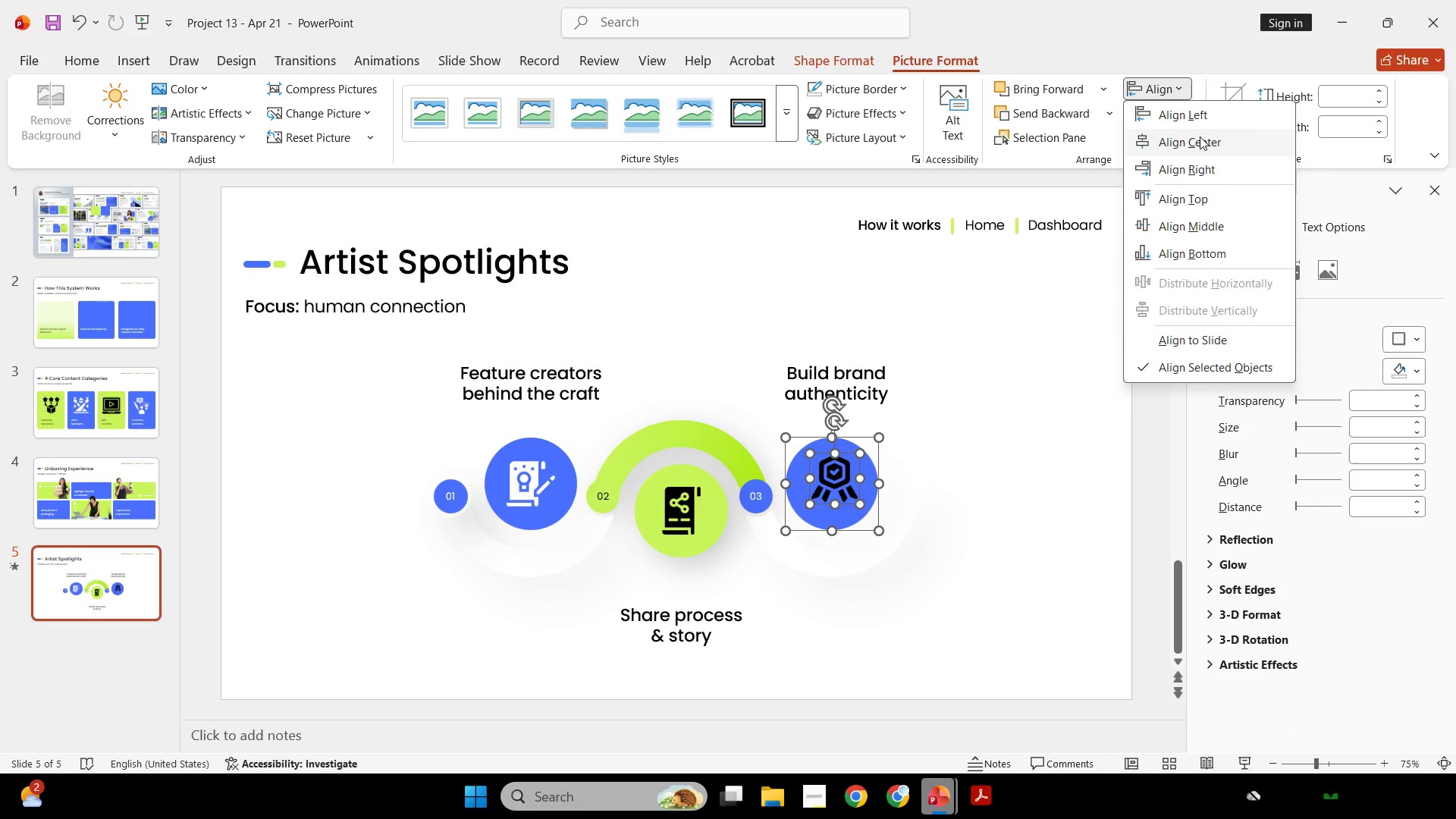 
left_click([1200, 136])
 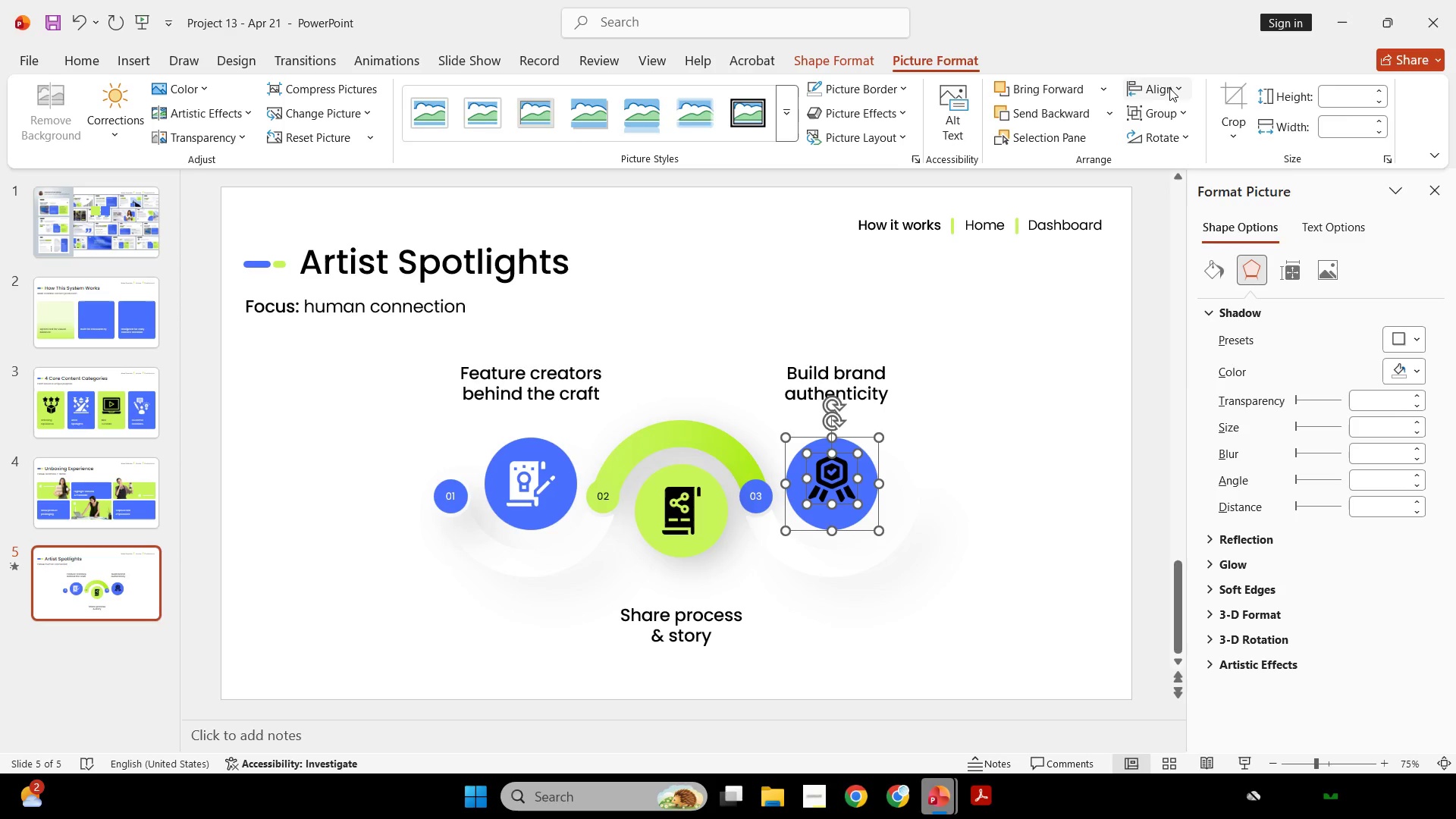 
left_click([1169, 88])
 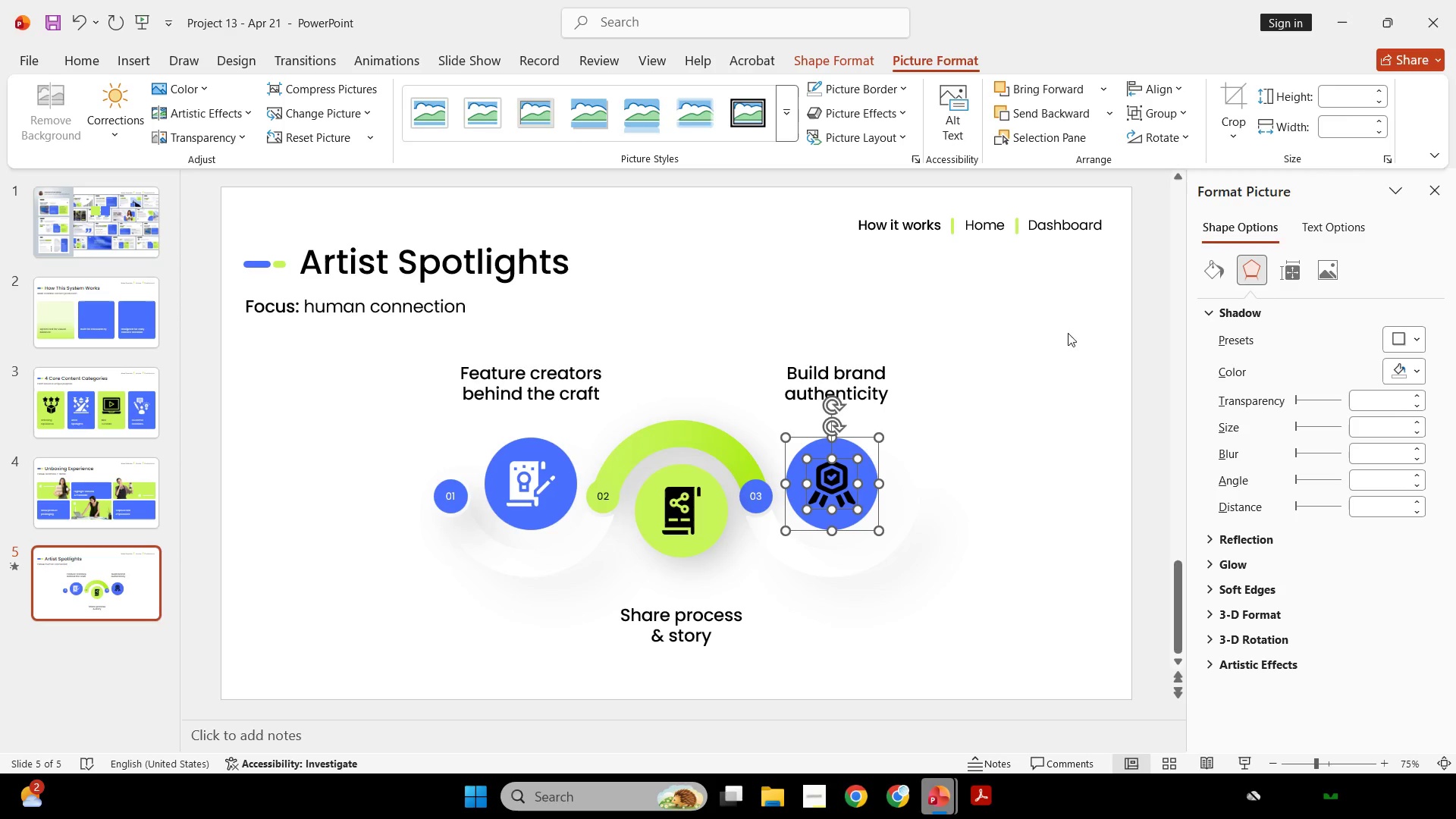 
double_click([1025, 368])
 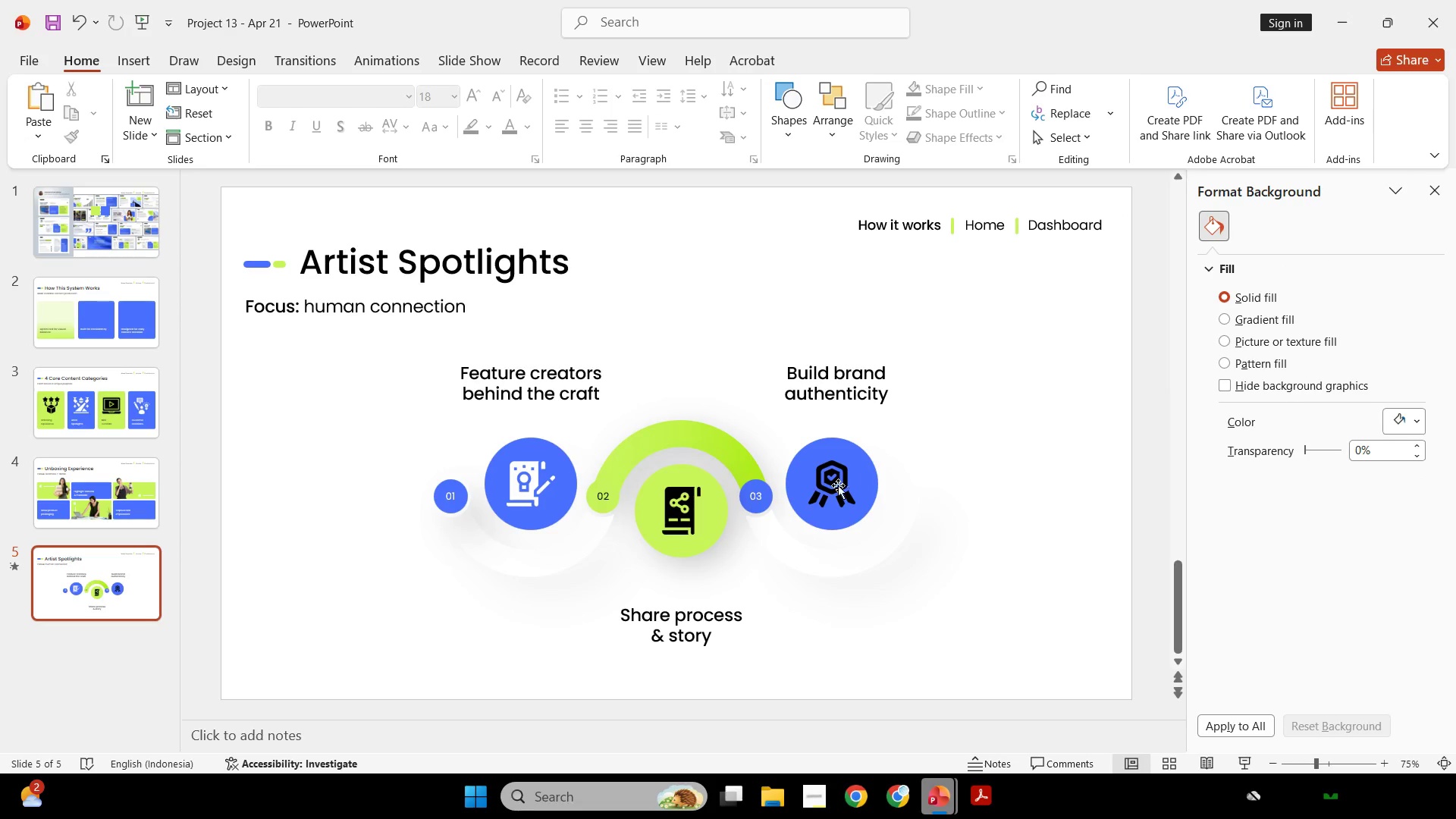 
left_click([838, 485])
 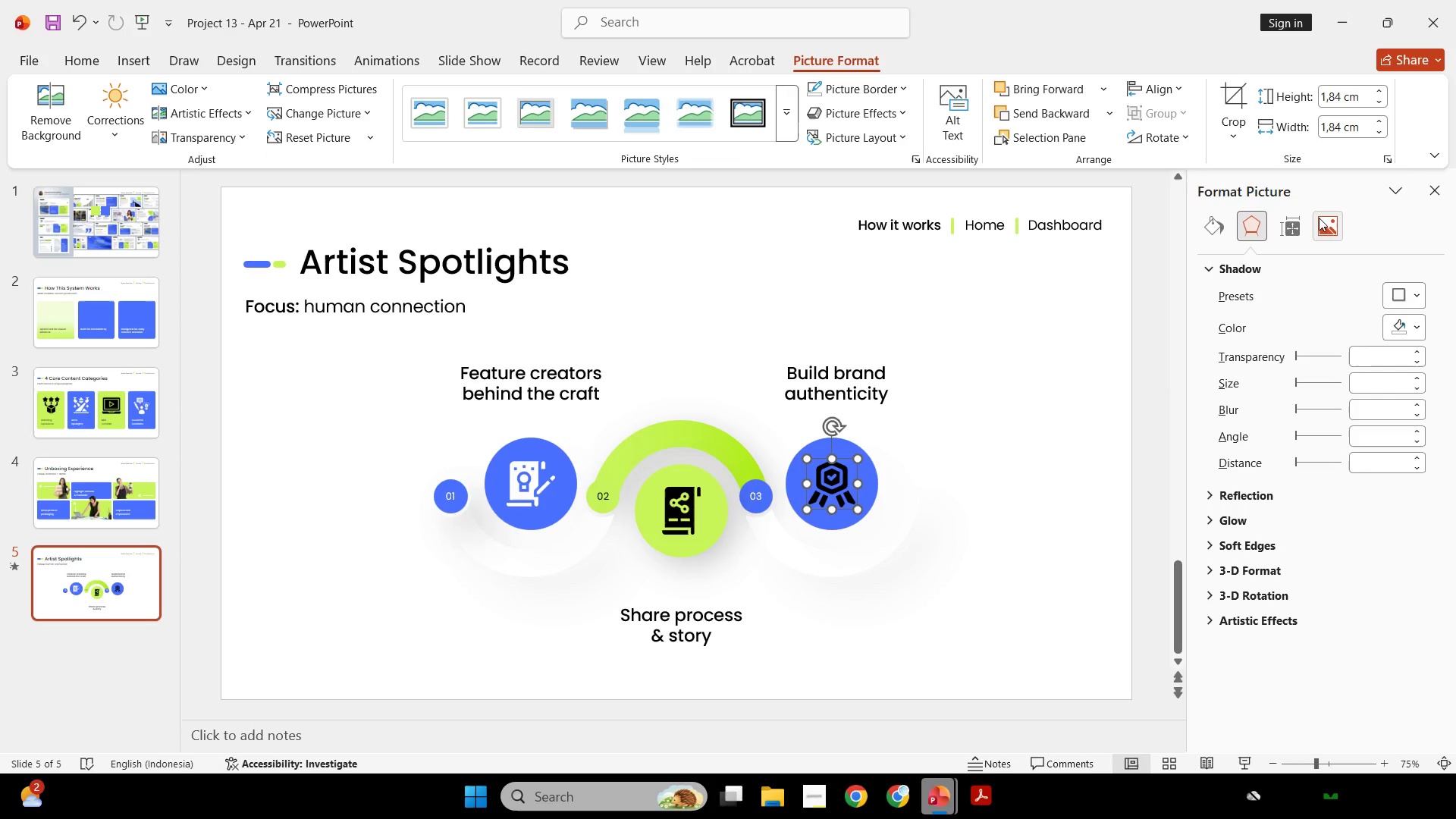 
left_click([1319, 218])
 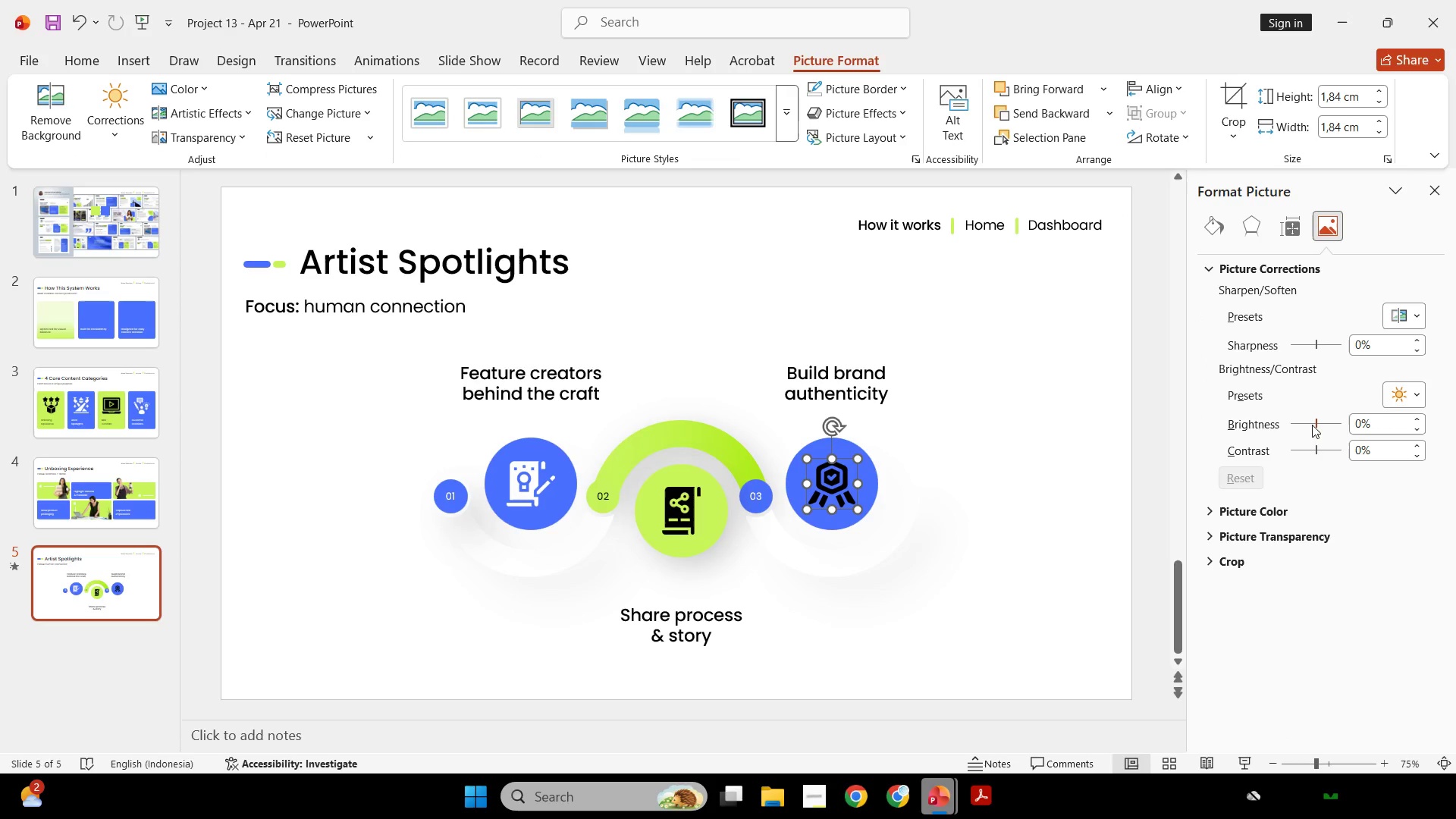 
left_click_drag(start_coordinate=[1314, 424], to_coordinate=[1351, 425])
 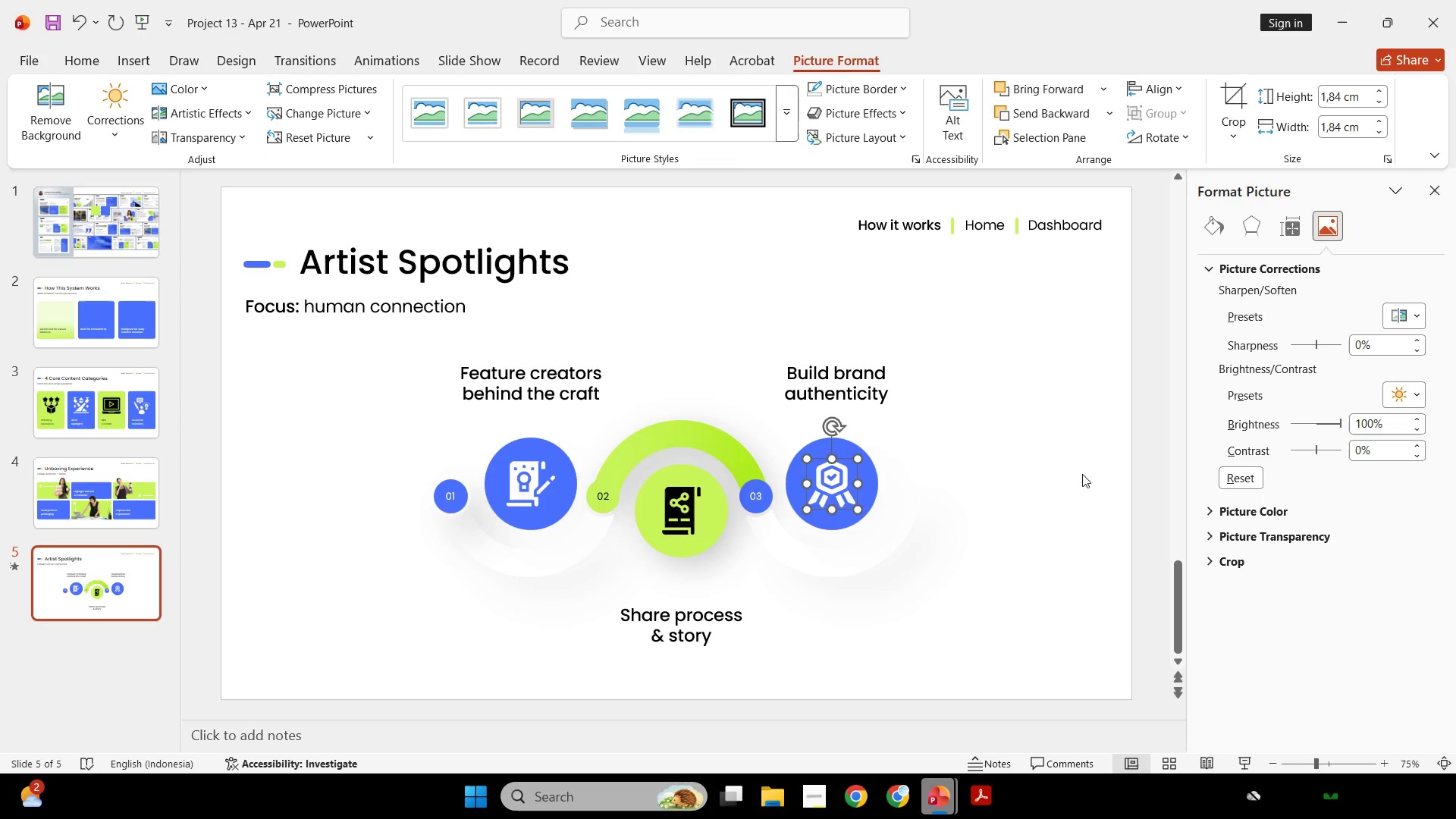 
left_click([1099, 463])
 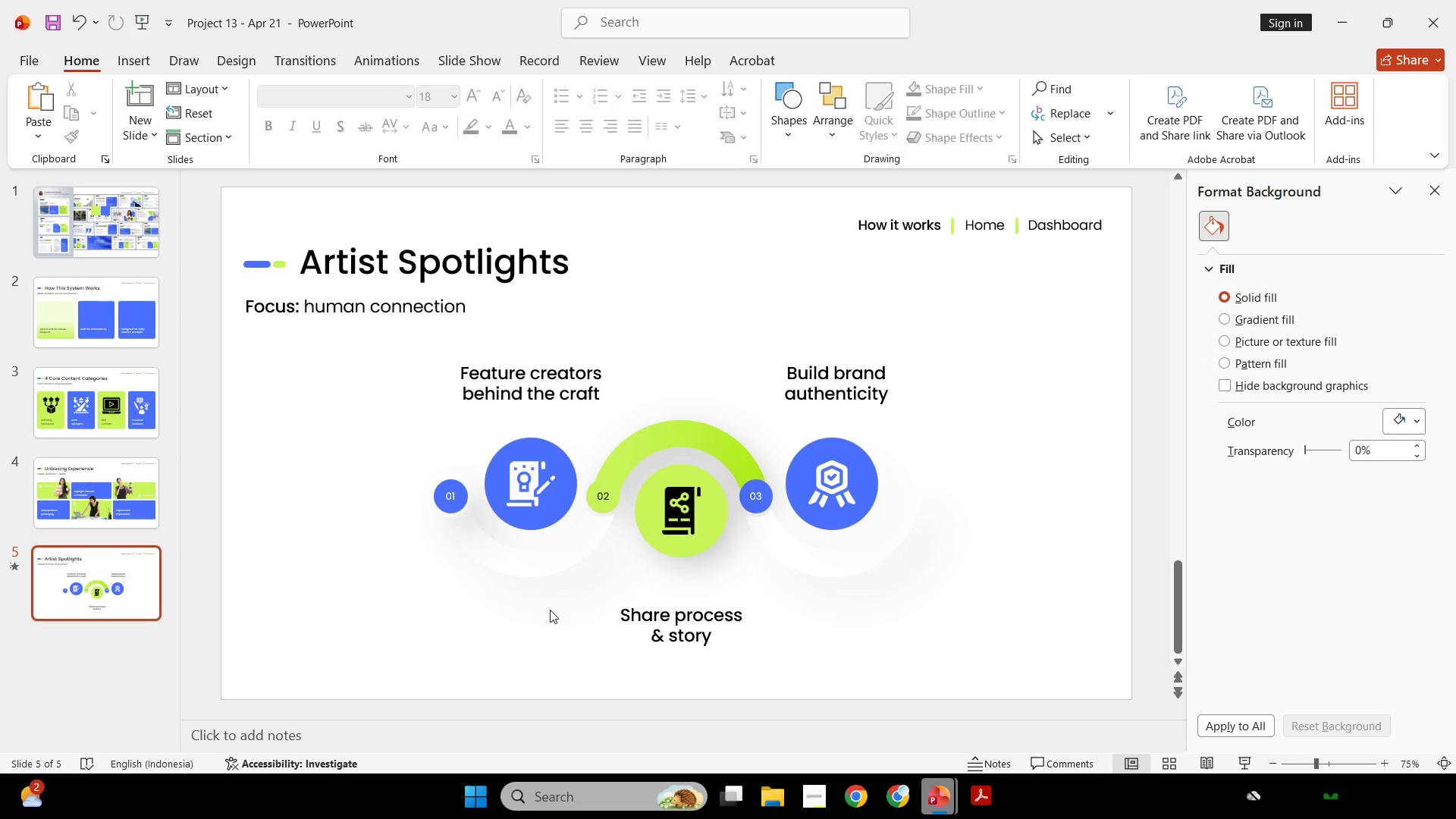 
wait(20.11)
 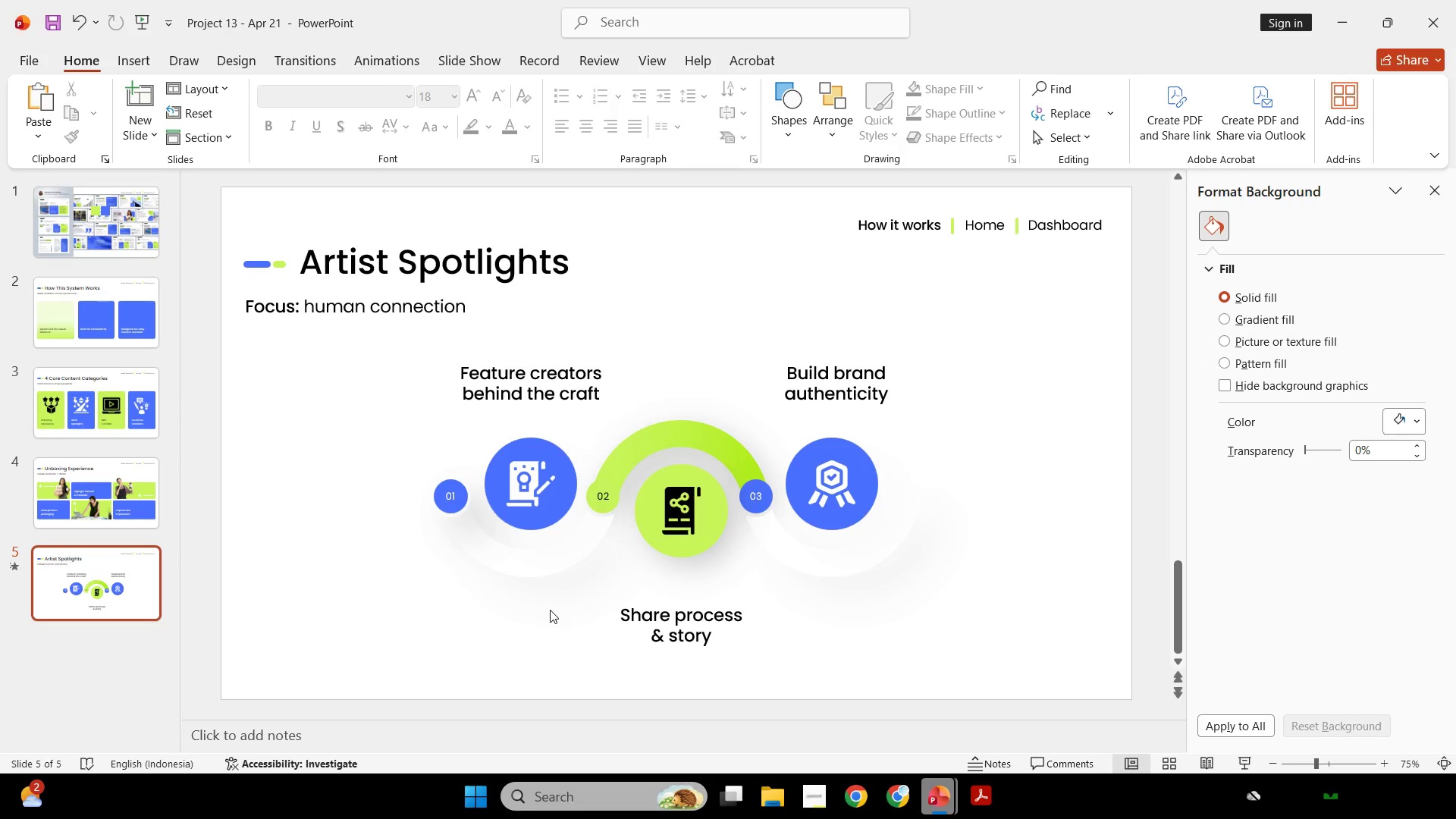 
scroll: coordinate [615, 557], scroll_direction: none, amount: 0.0
 